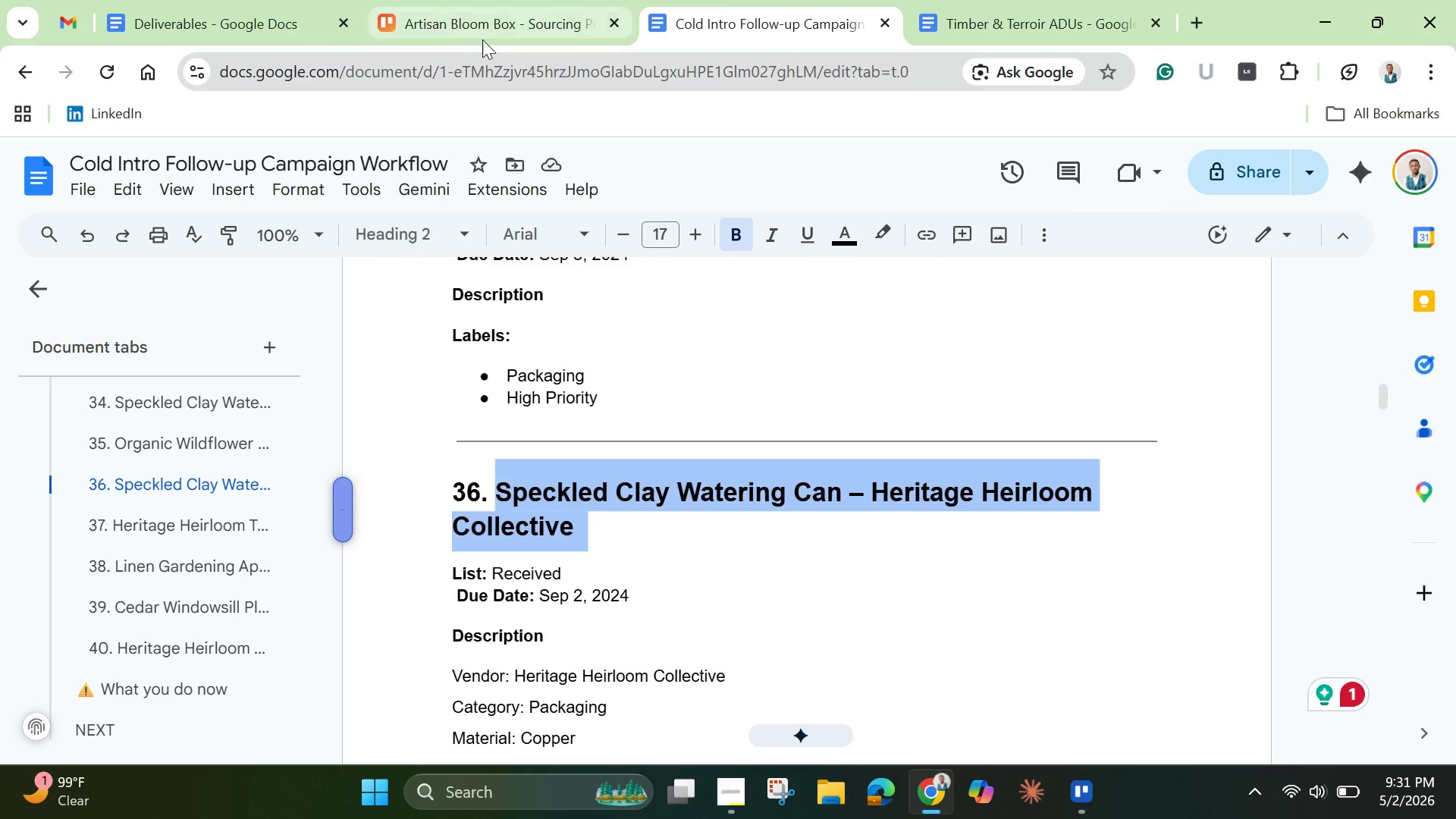 
left_click([449, 25])
 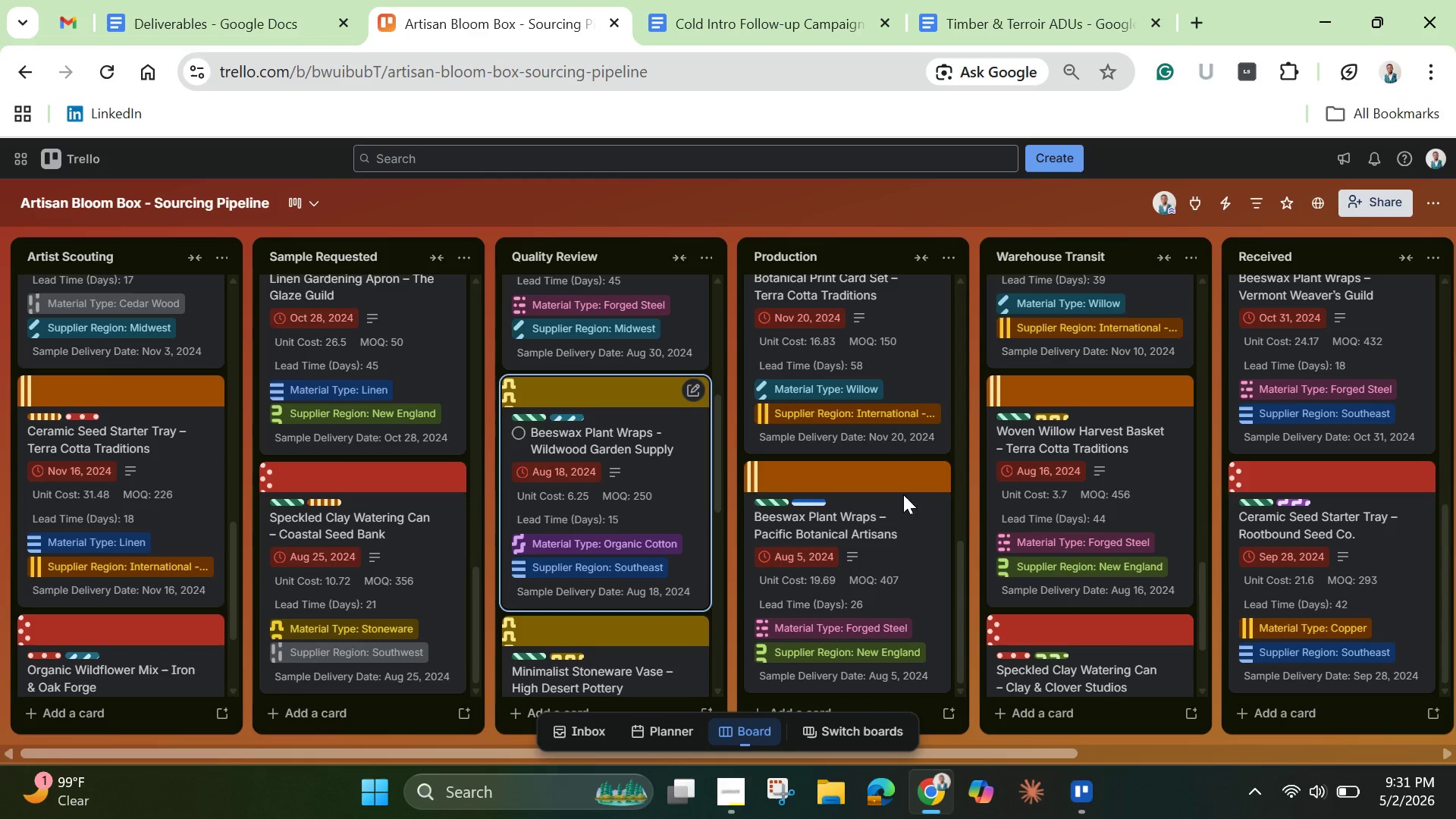 
scroll: coordinate [1329, 635], scroll_direction: down, amount: 3.0
 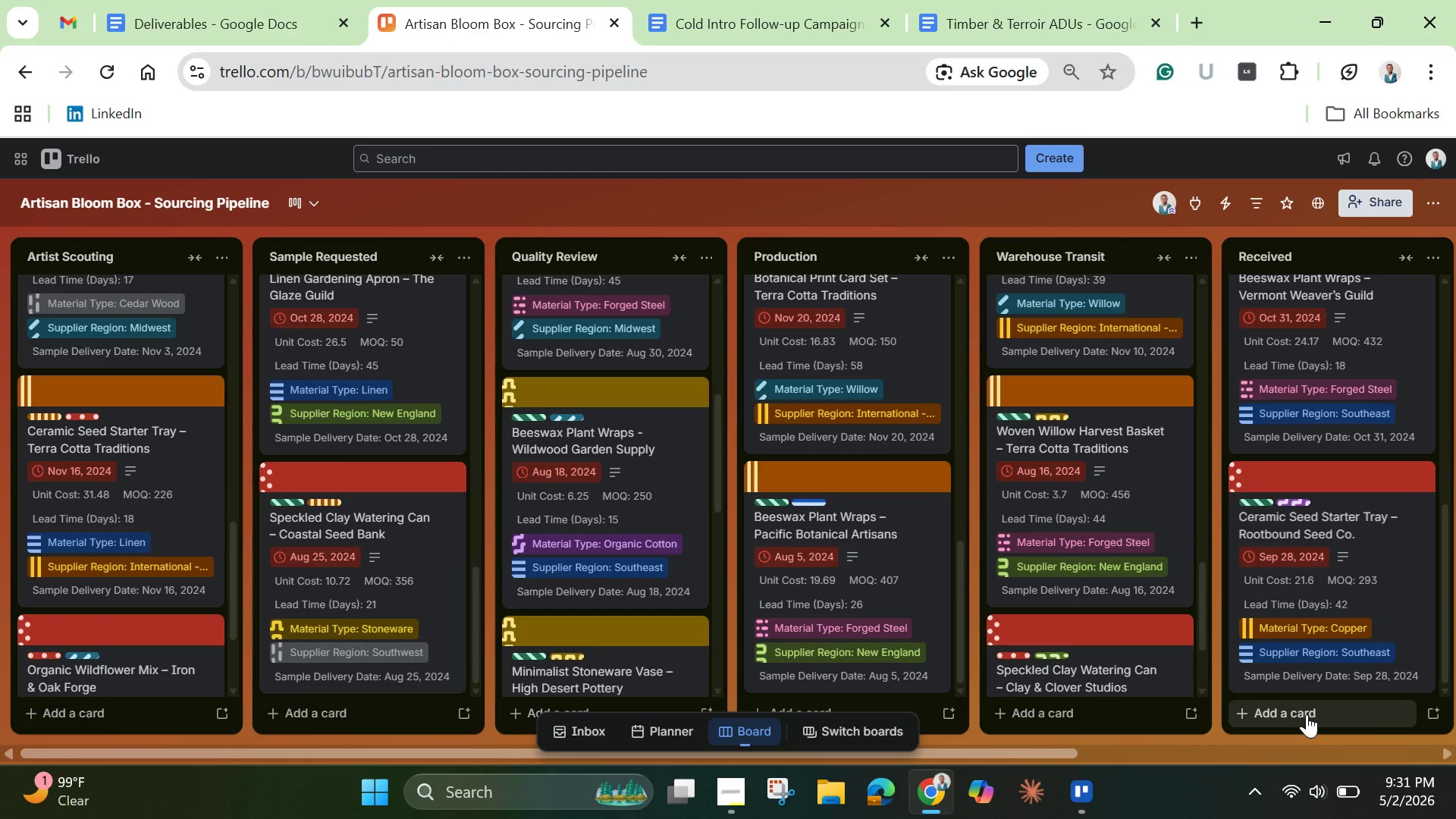 
left_click([1307, 714])
 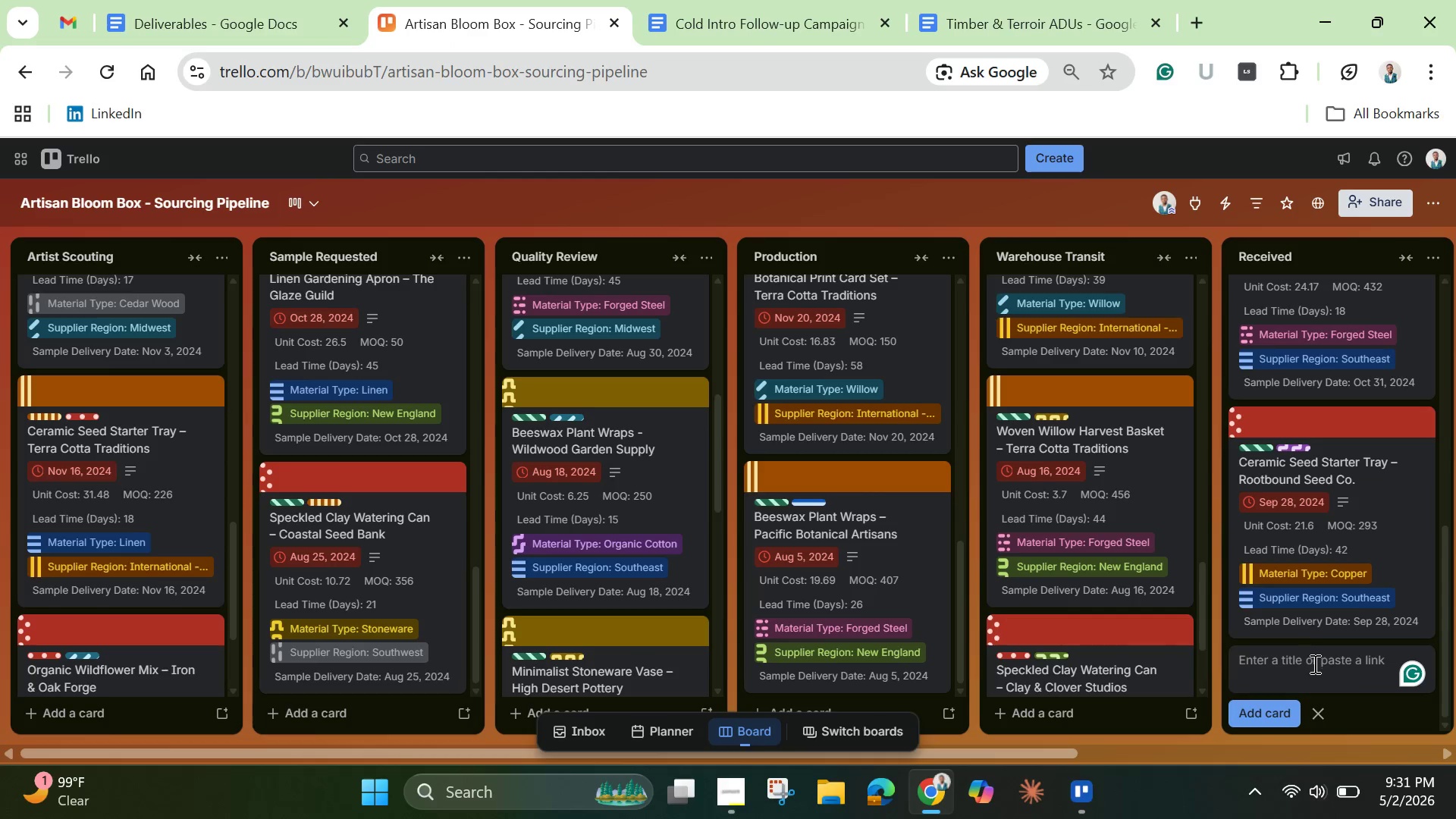 
left_click([1313, 664])
 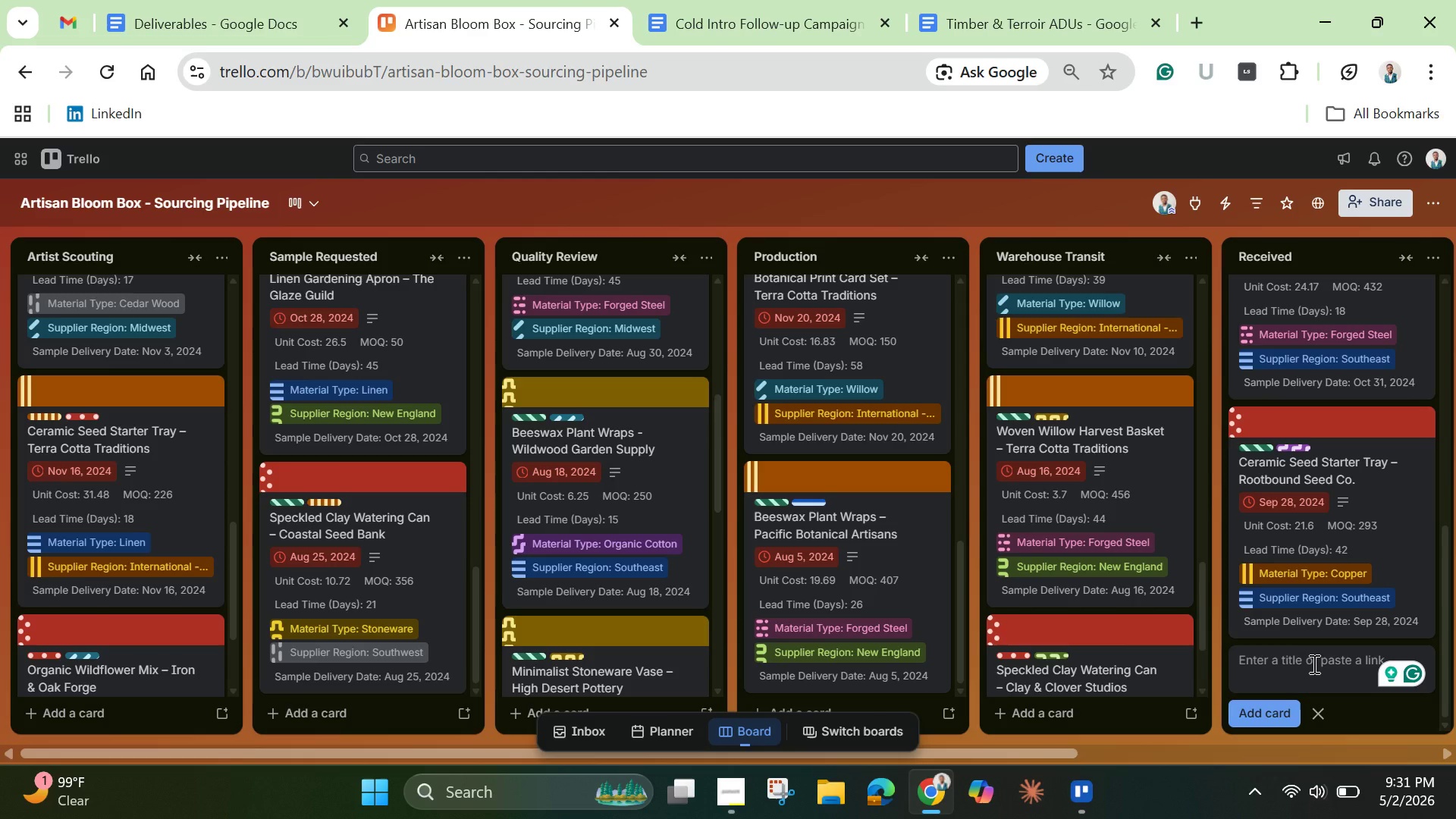 
key(Control+V)
 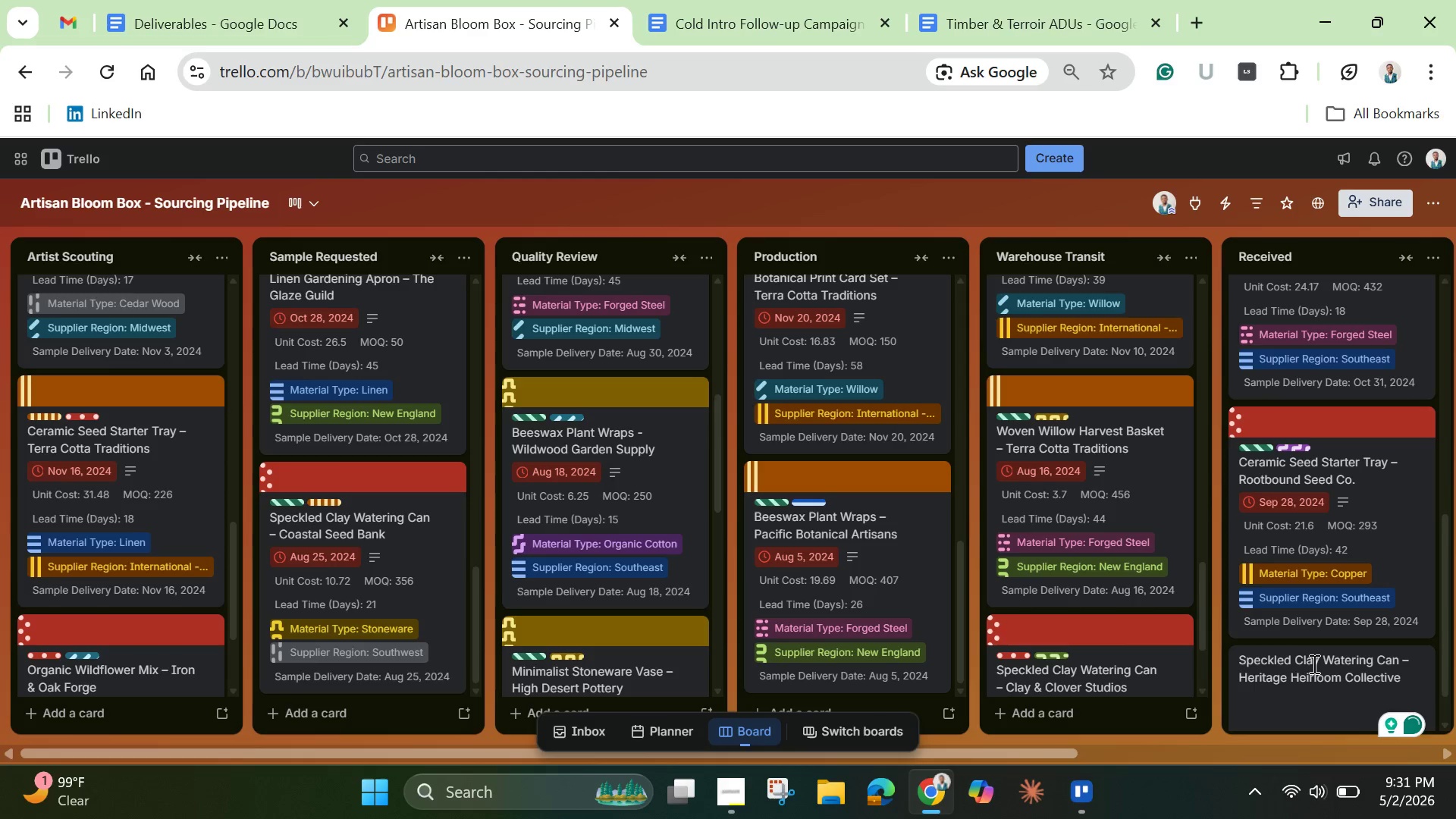 
key(Enter)
 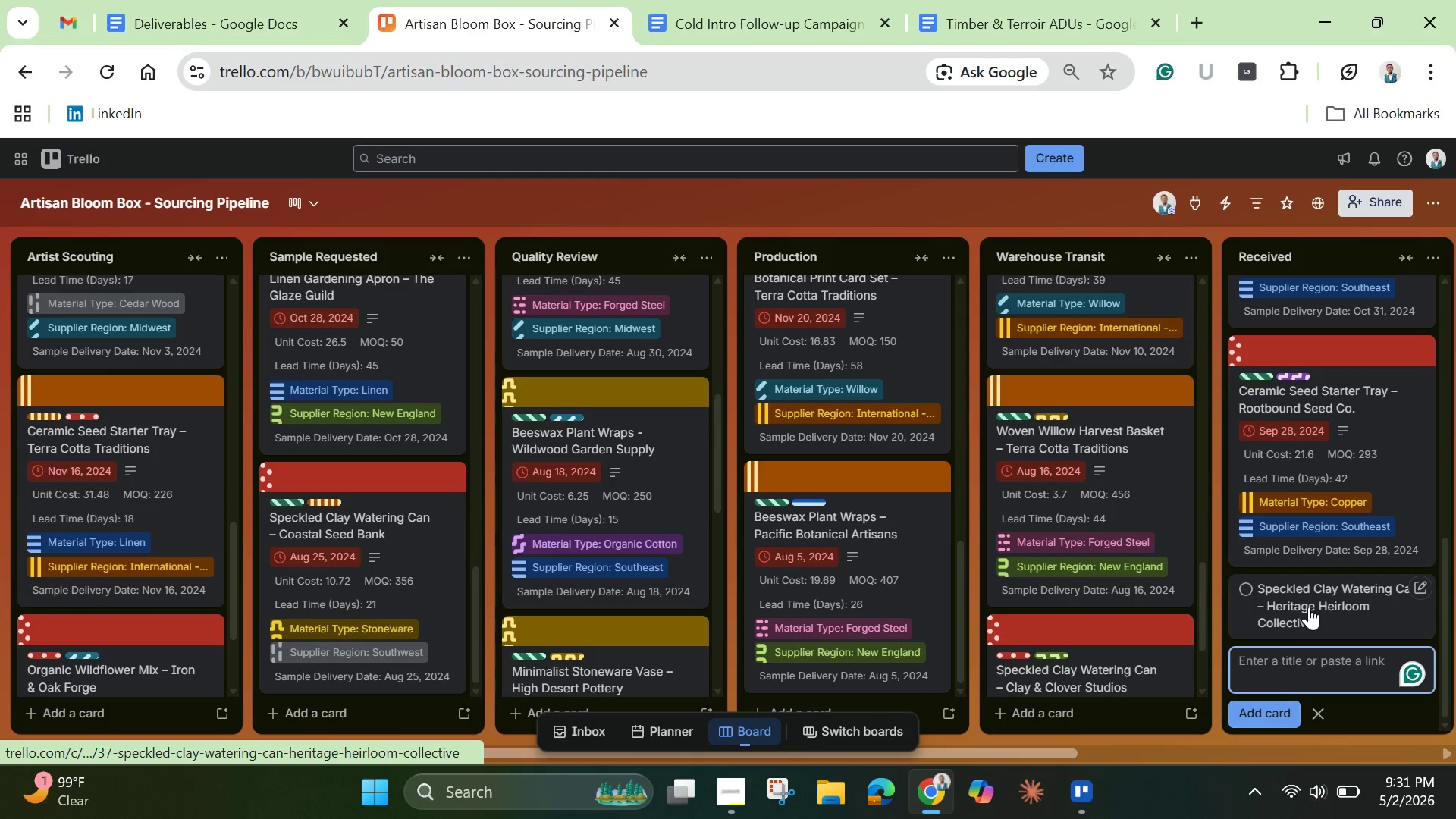 
left_click([1307, 604])
 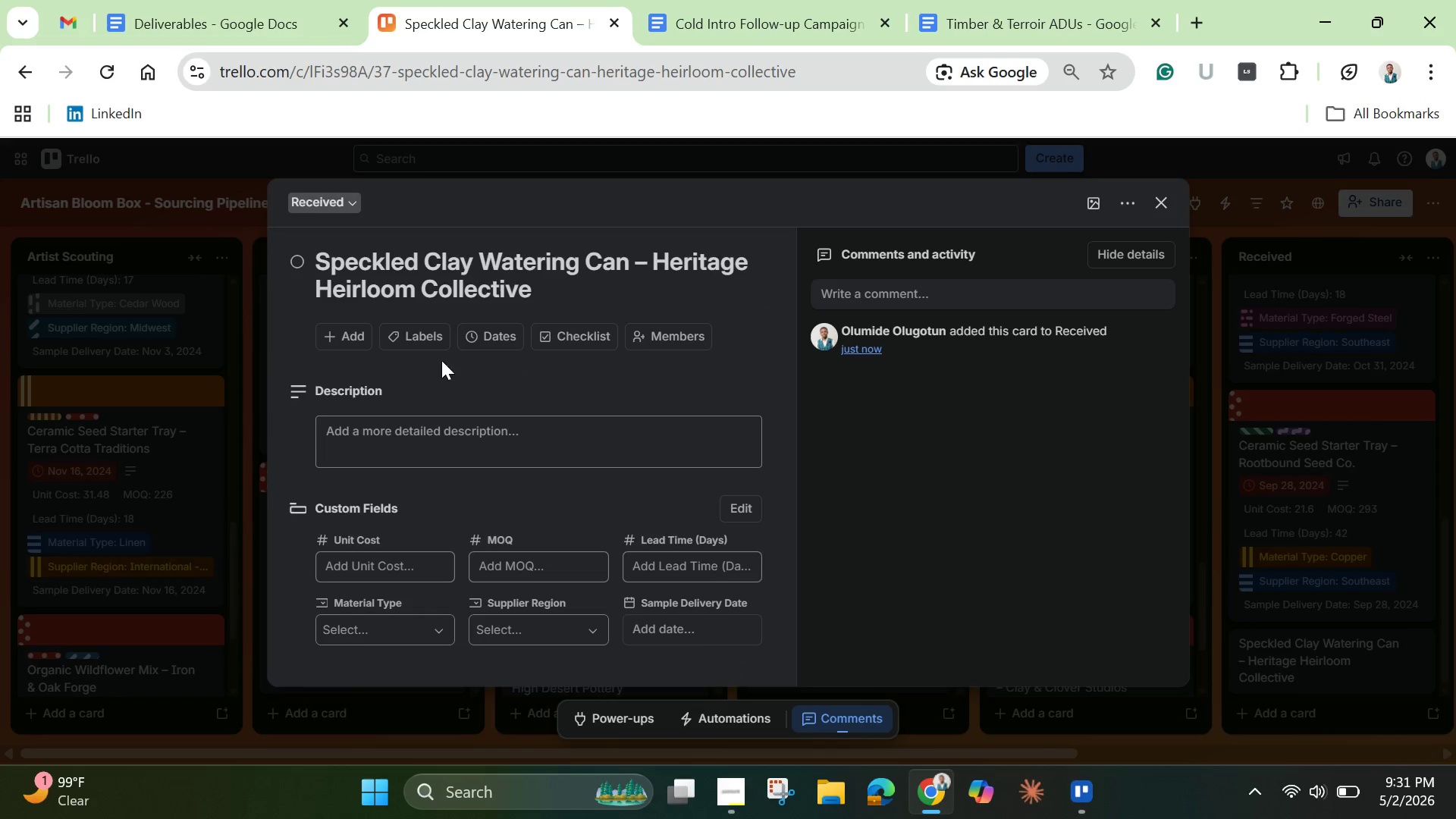 
left_click([503, 340])
 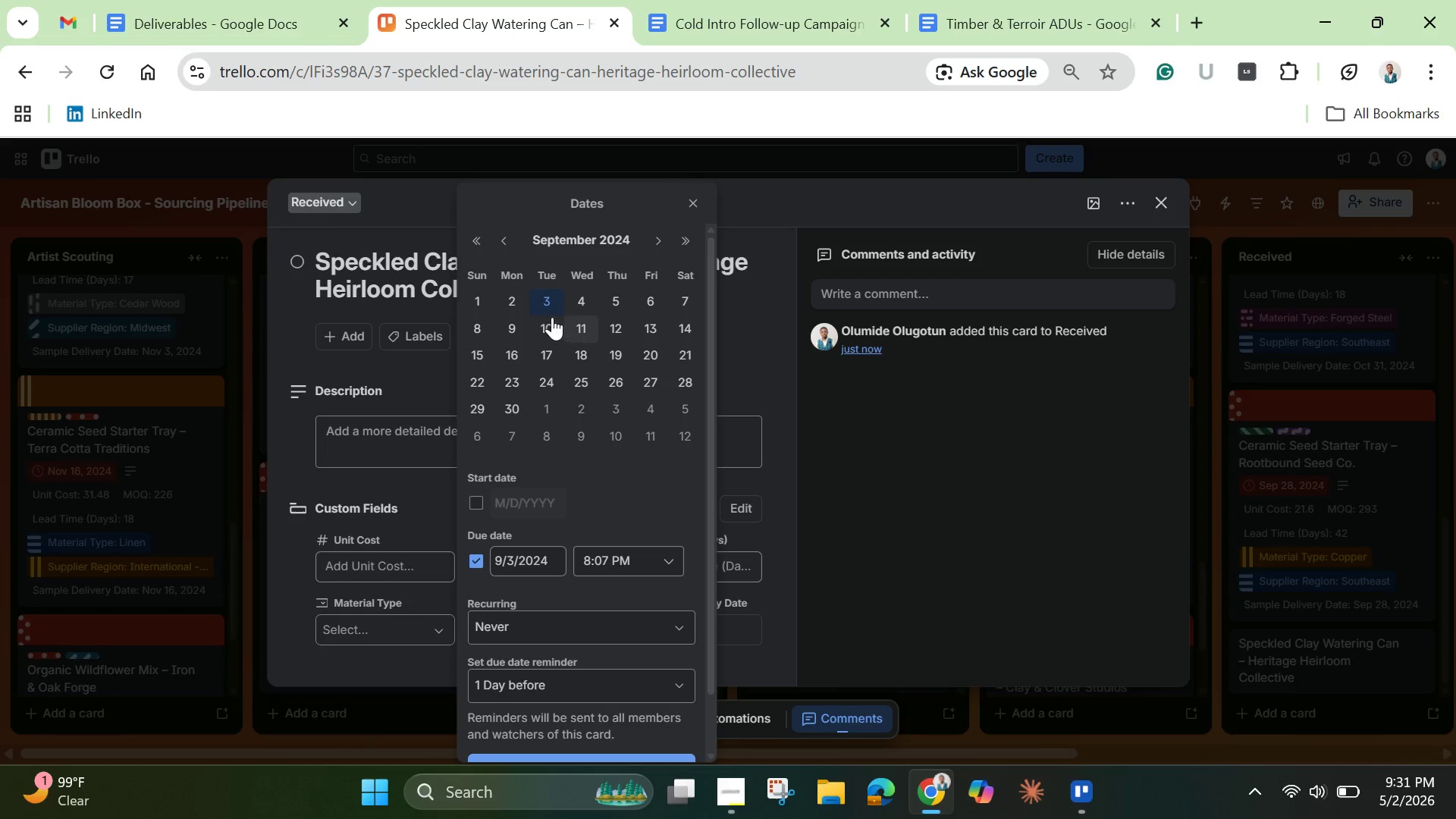 
left_click([521, 300])
 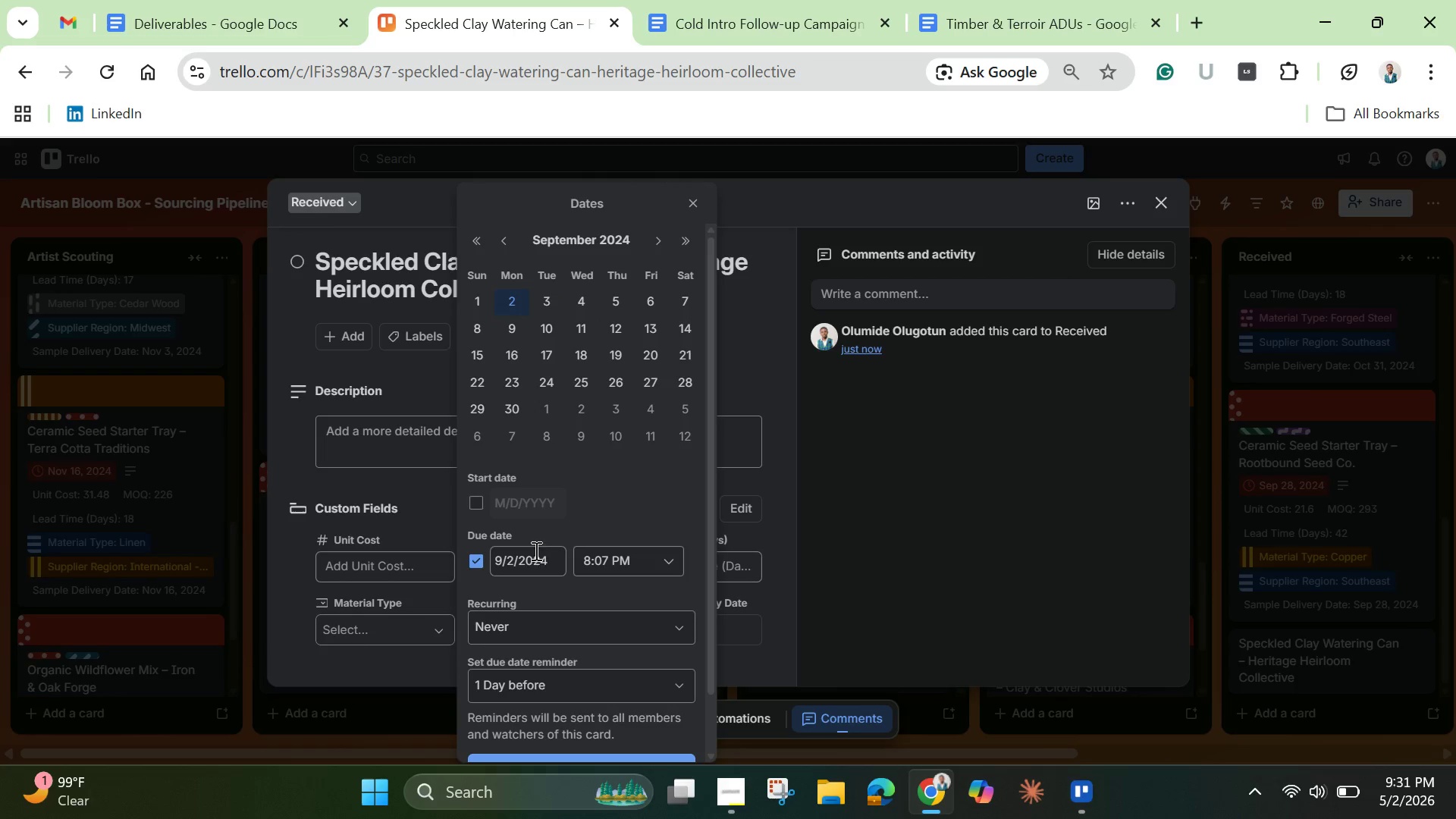 
left_click([557, 562])
 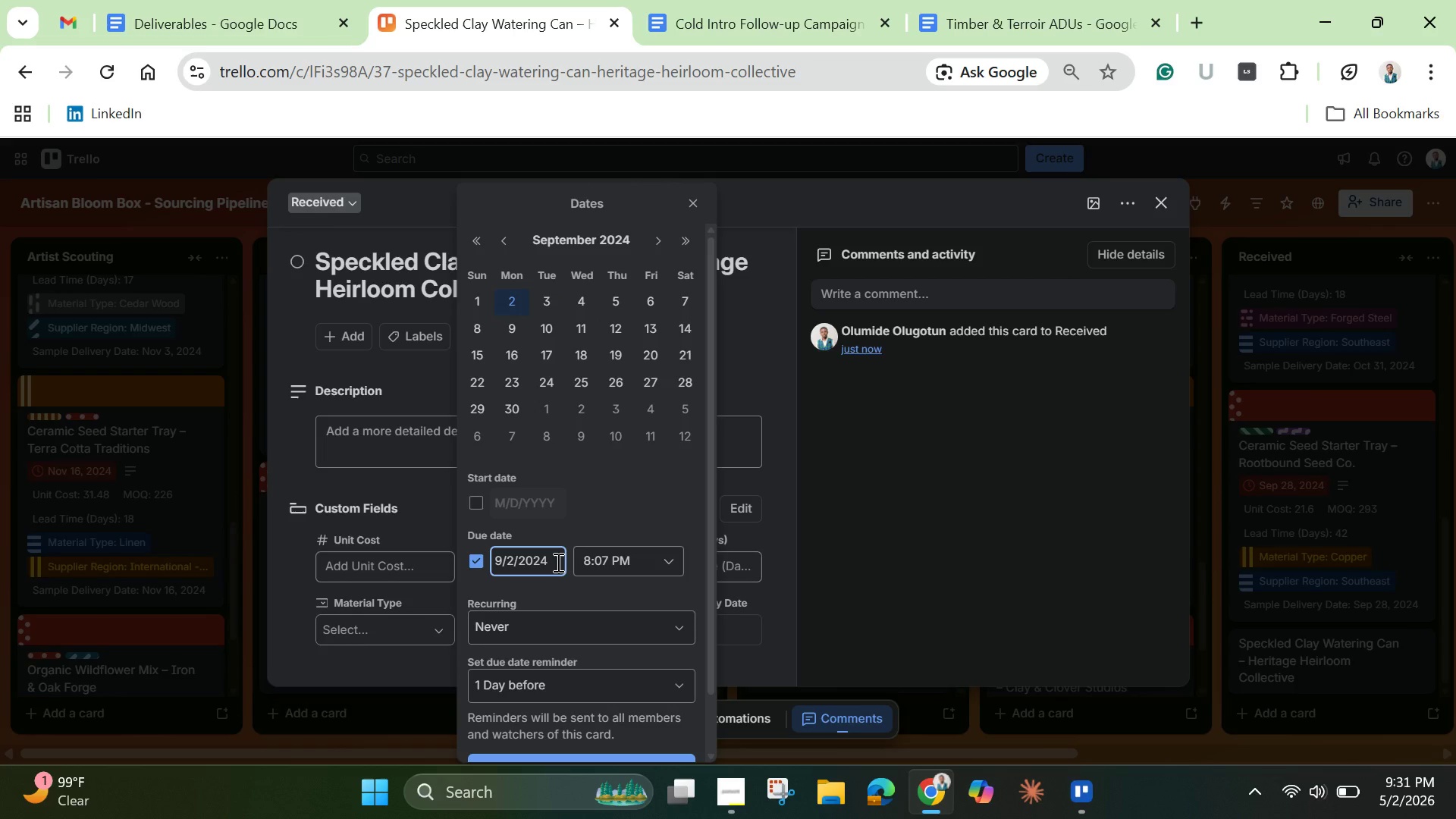 
key(Control+A)
 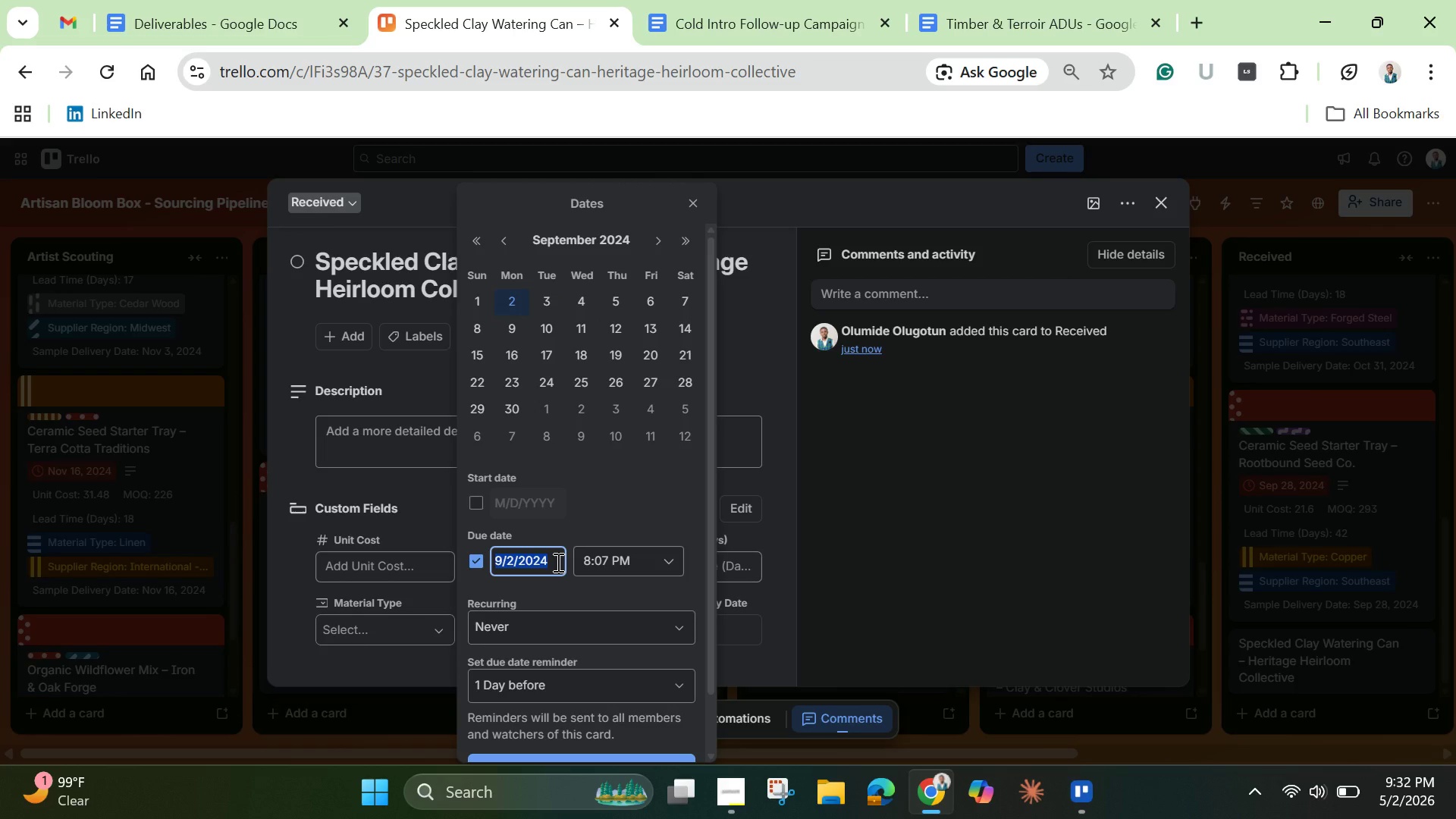 
key(Control+C)
 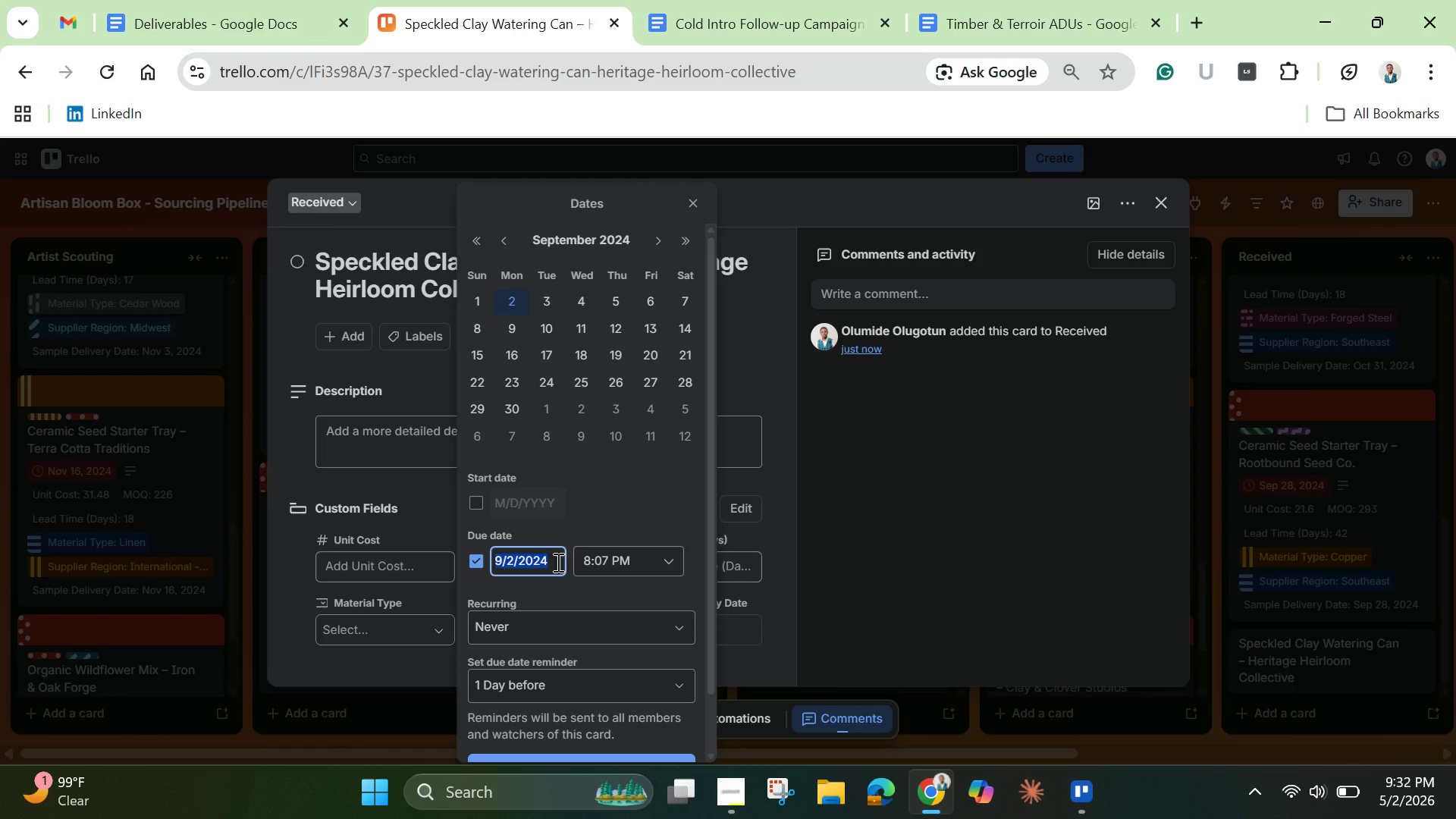 
scroll: coordinate [557, 562], scroll_direction: none, amount: 0.0
 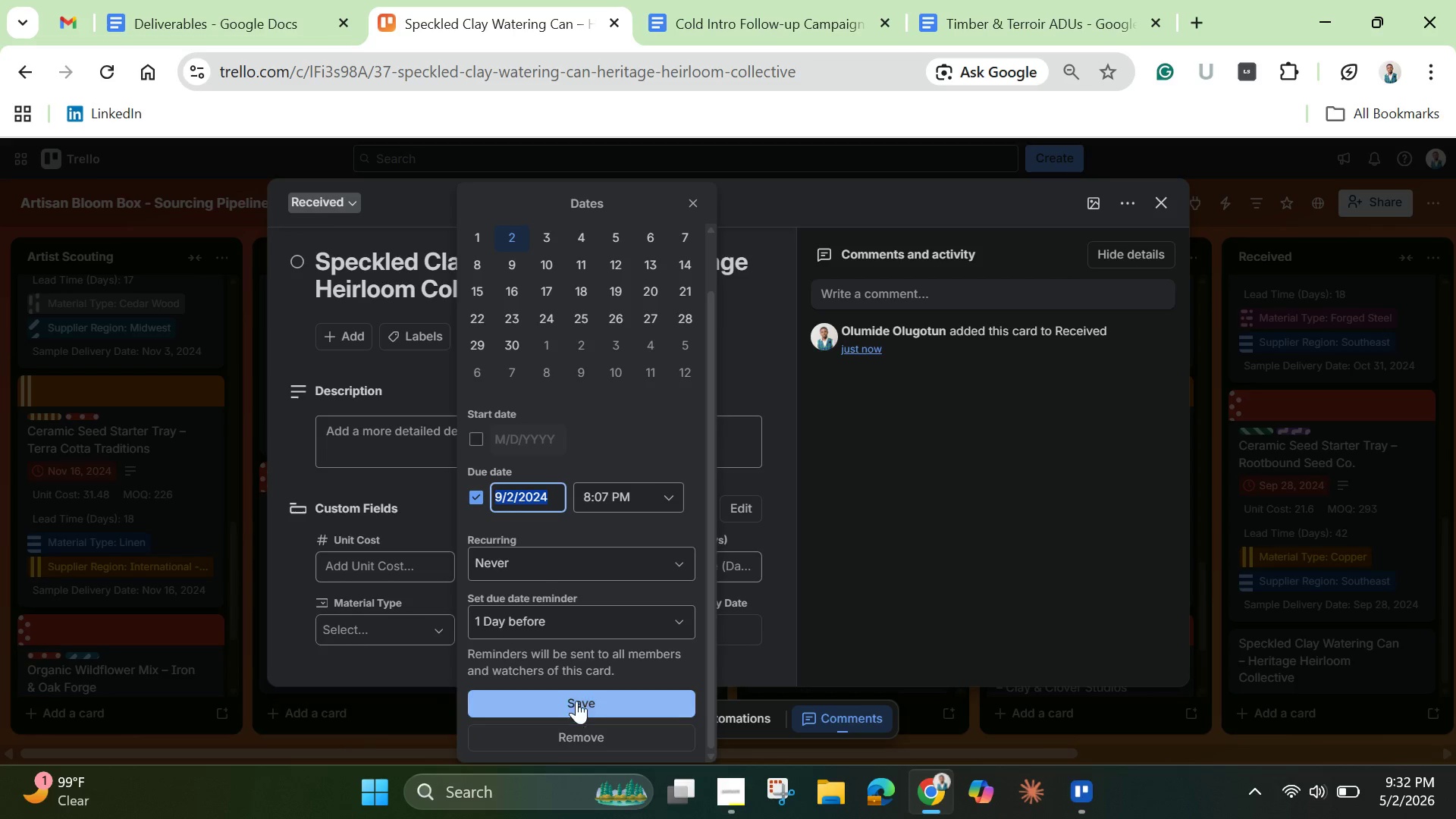 
left_click([576, 700])
 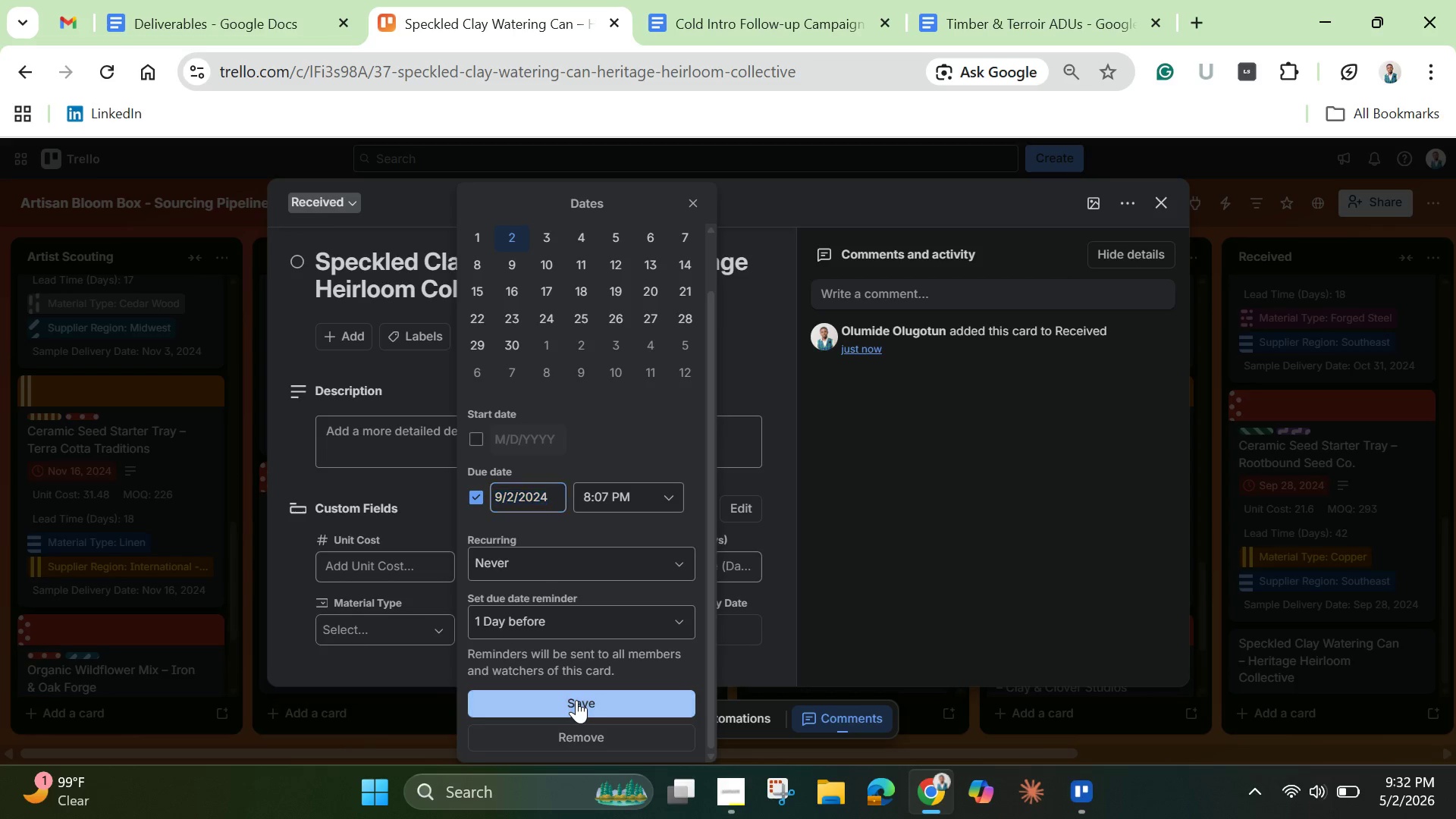 
mouse_move([579, 687])
 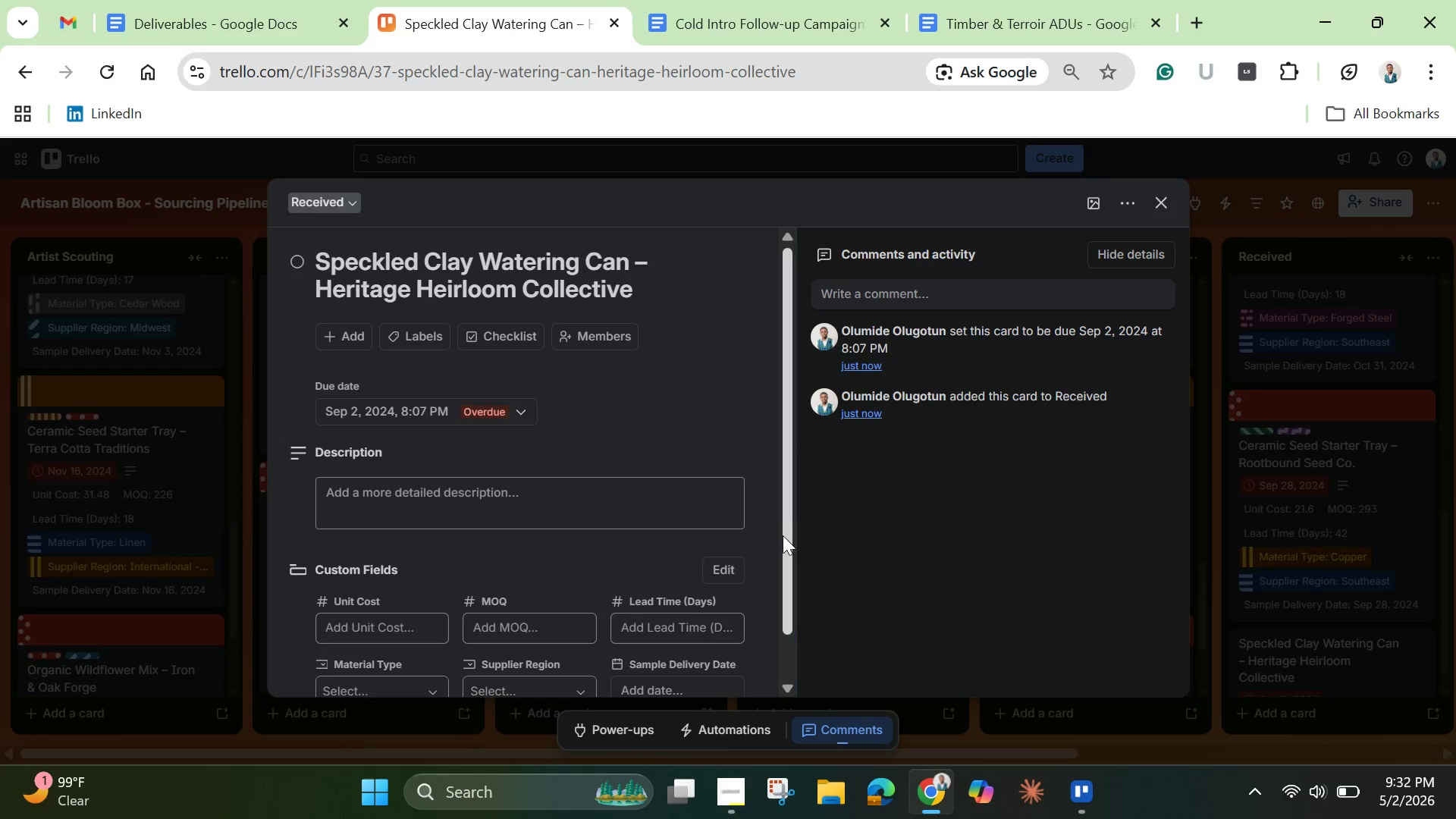 
left_click_drag(start_coordinate=[783, 537], to_coordinate=[790, 648])
 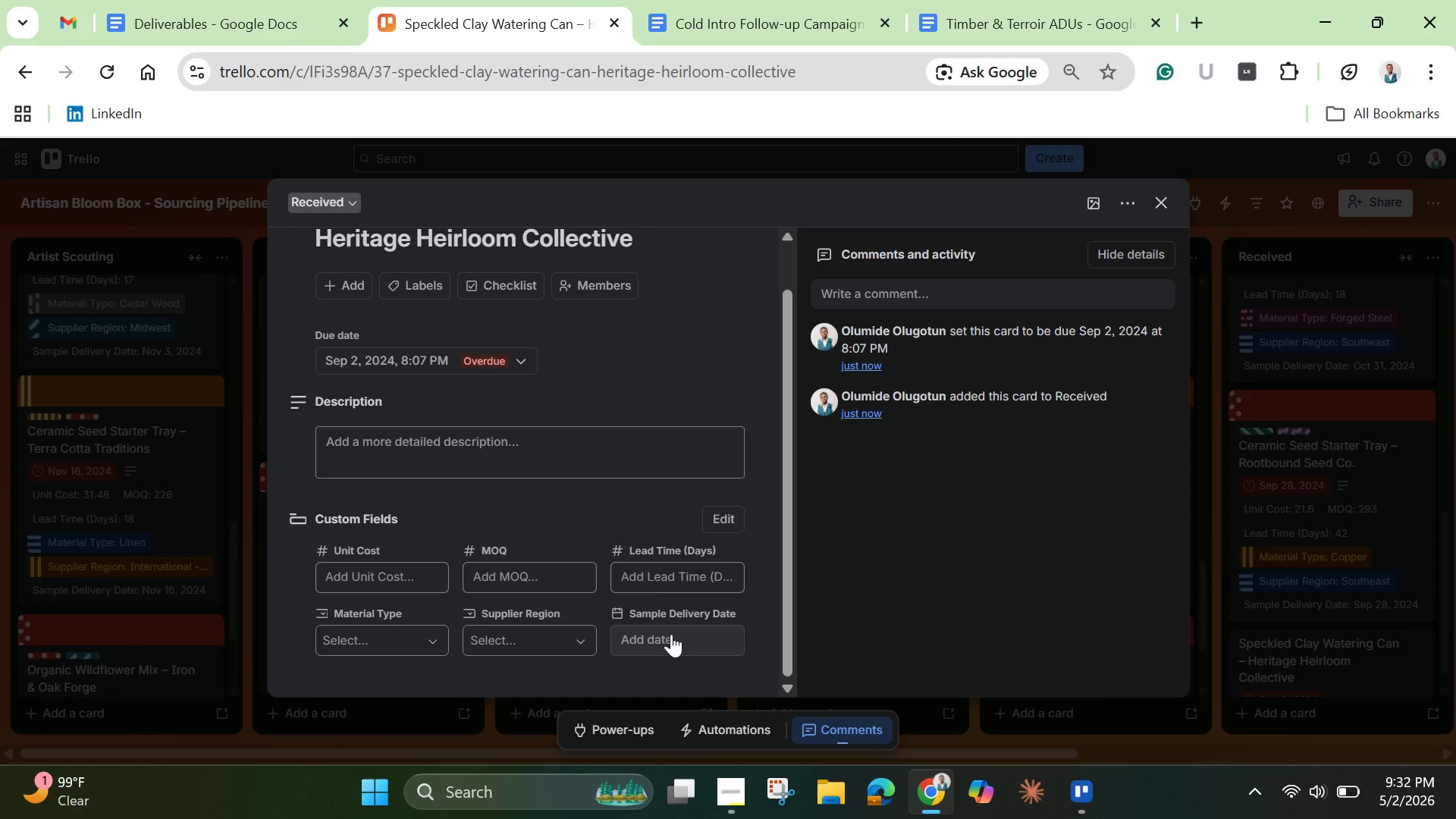 
left_click([671, 634])
 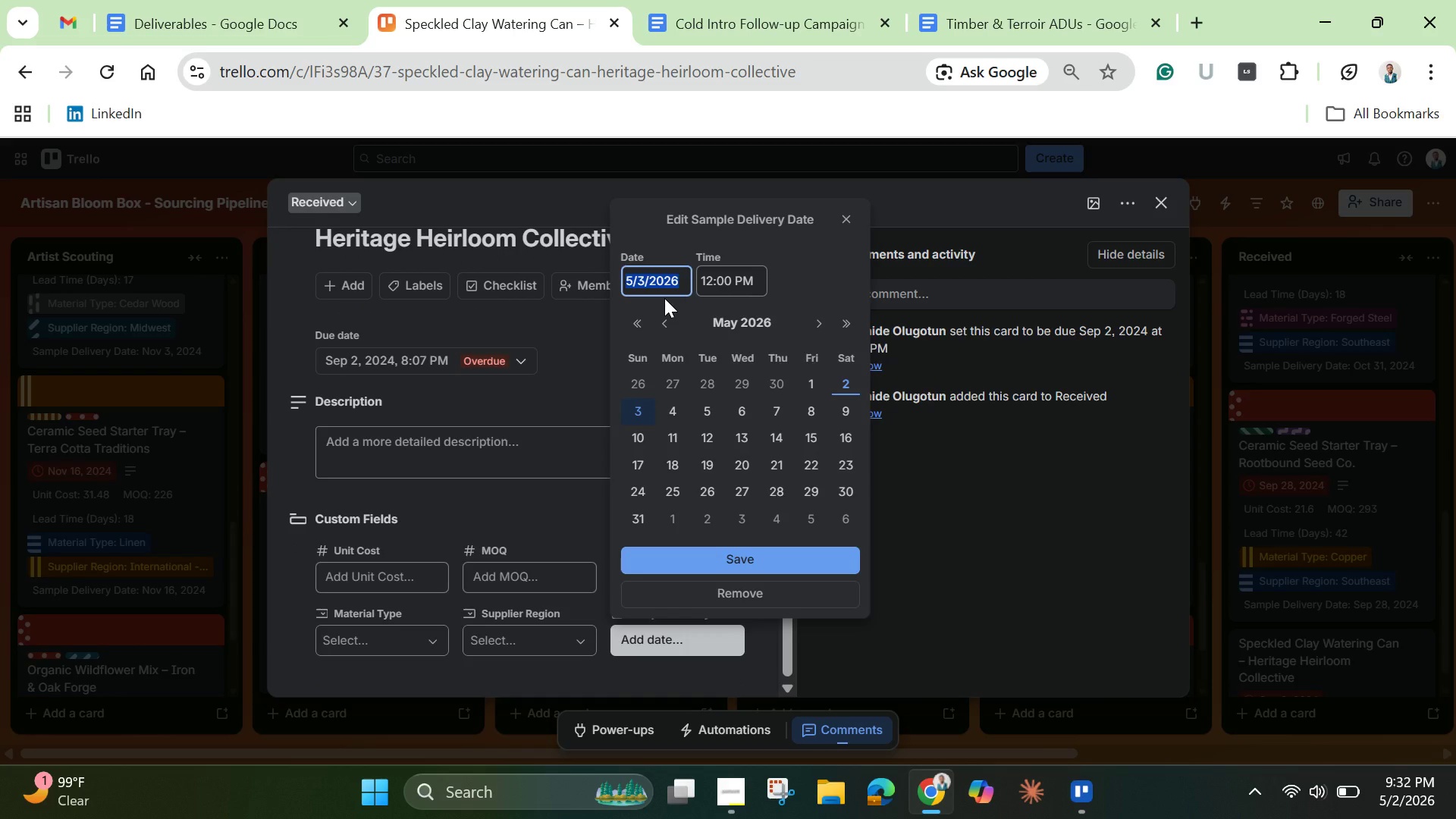 
key(Backspace)
 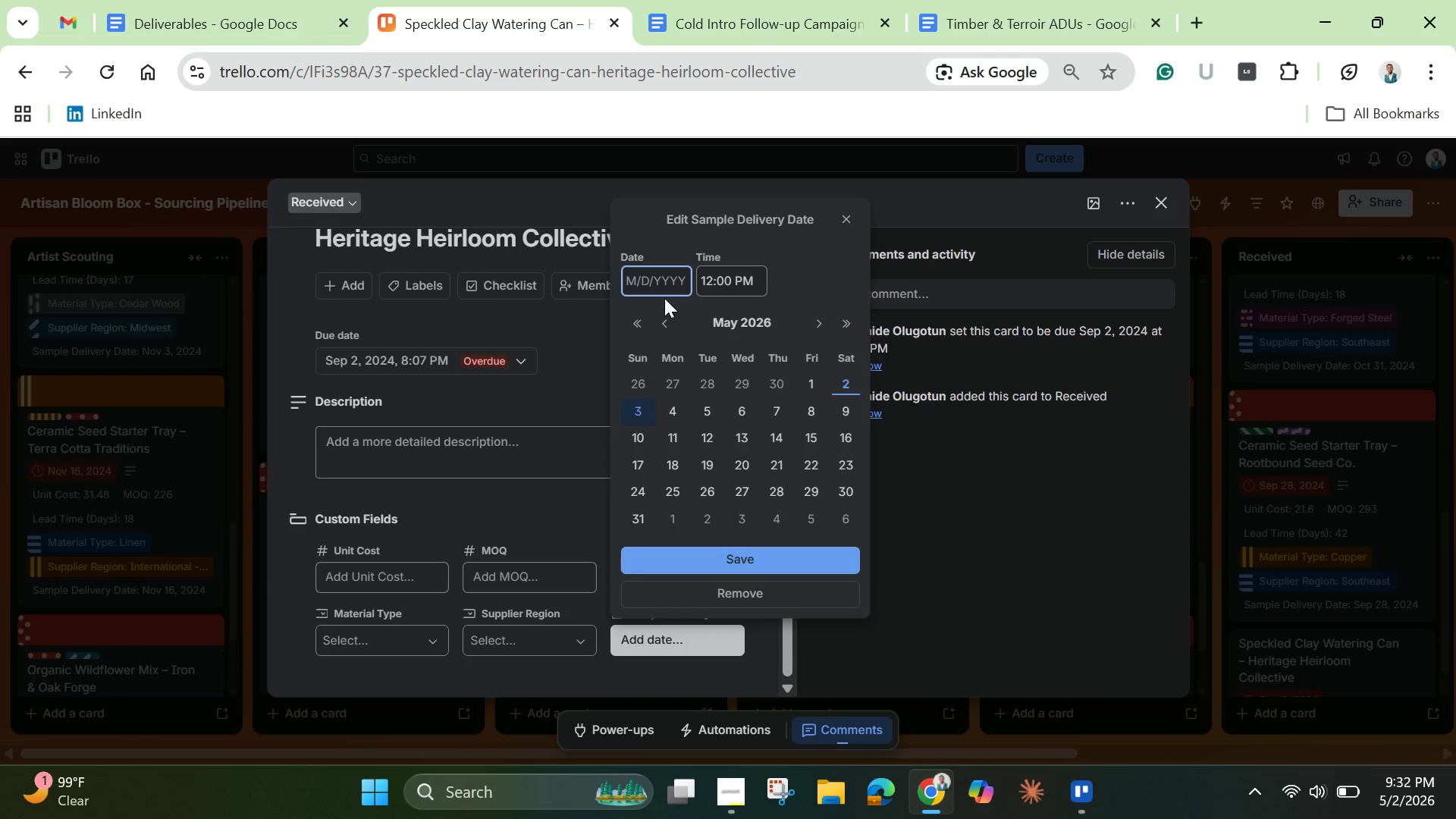 
key(Control+V)
 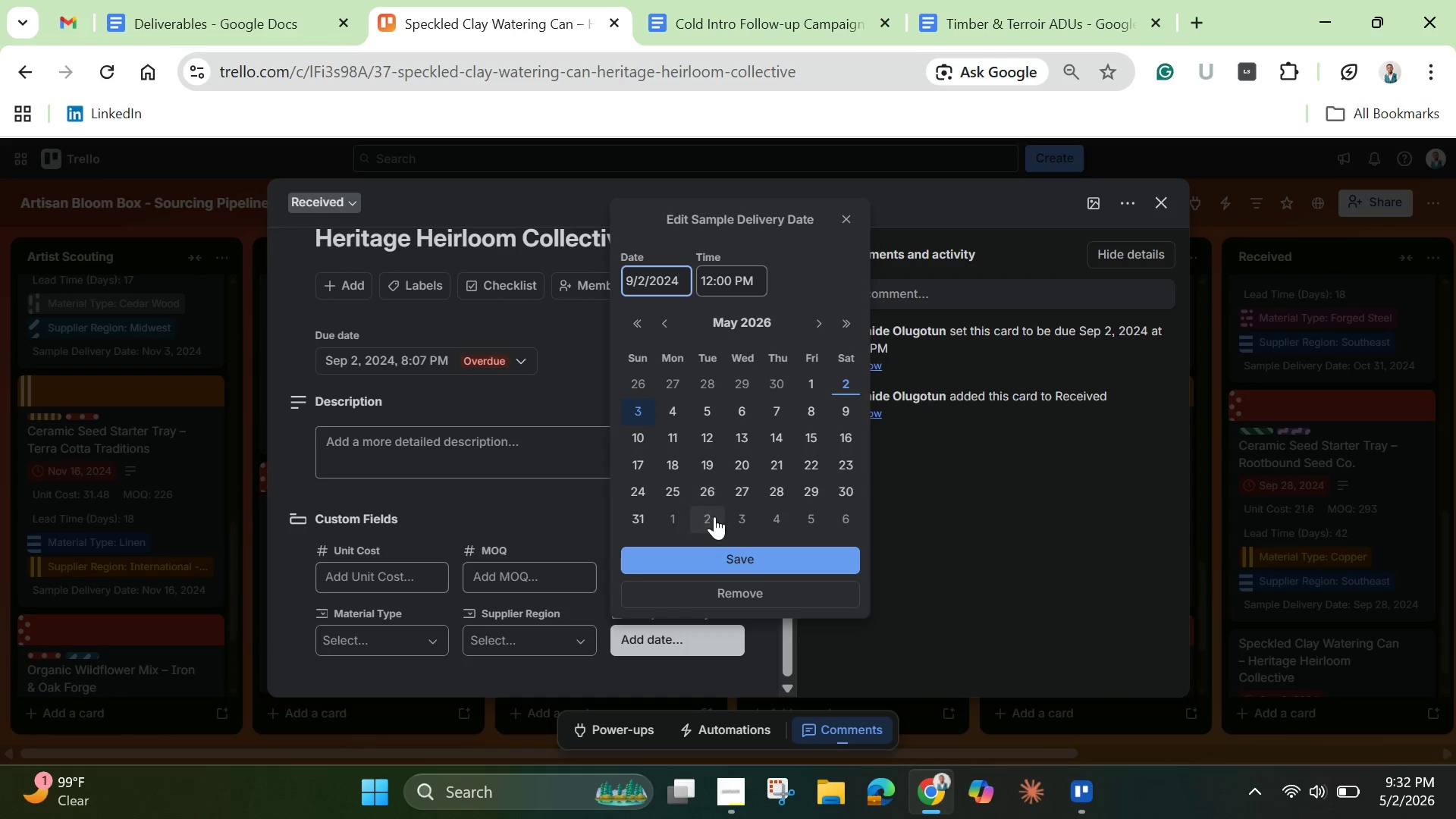 
left_click([698, 564])
 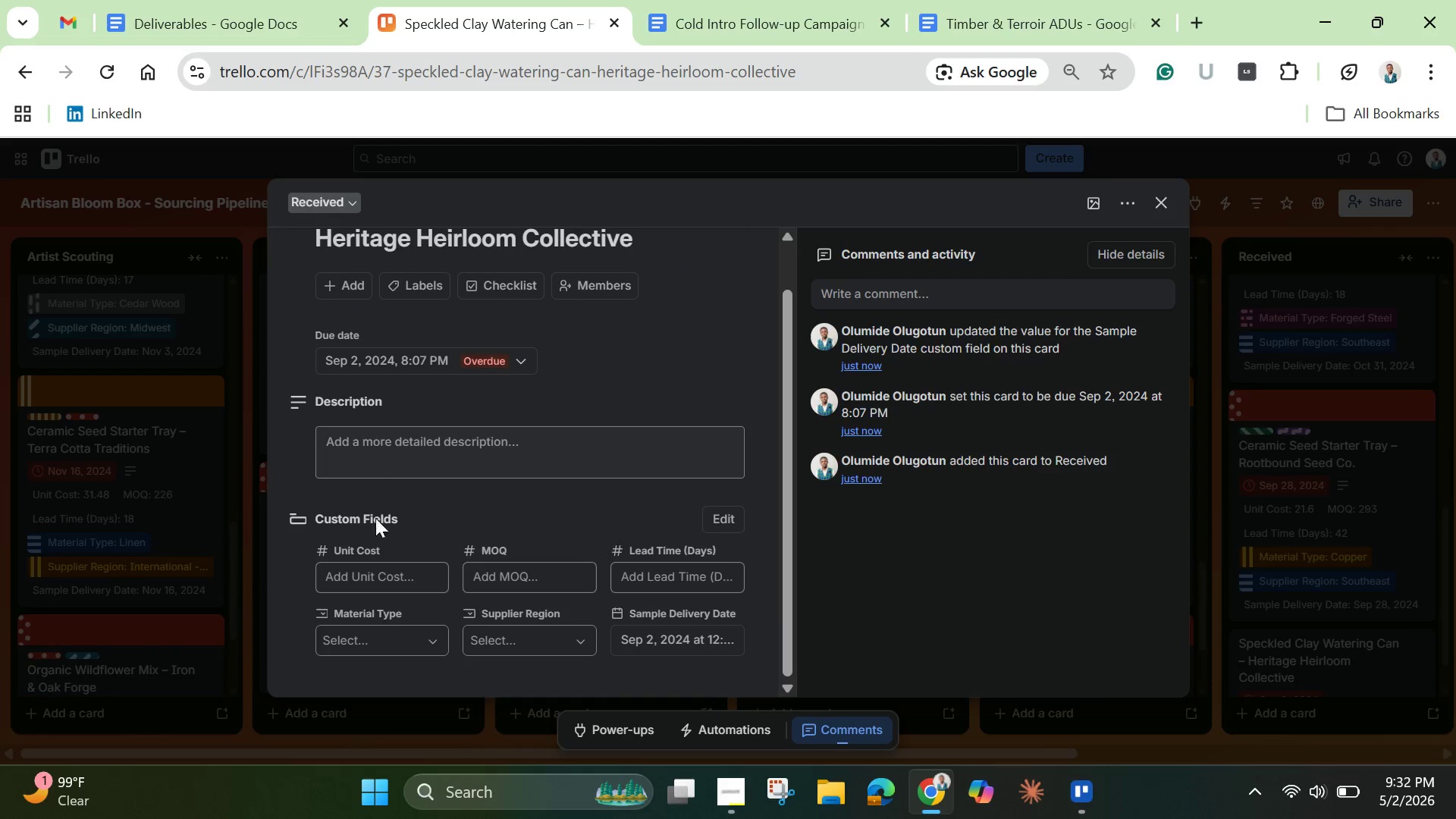 
left_click([375, 580])
 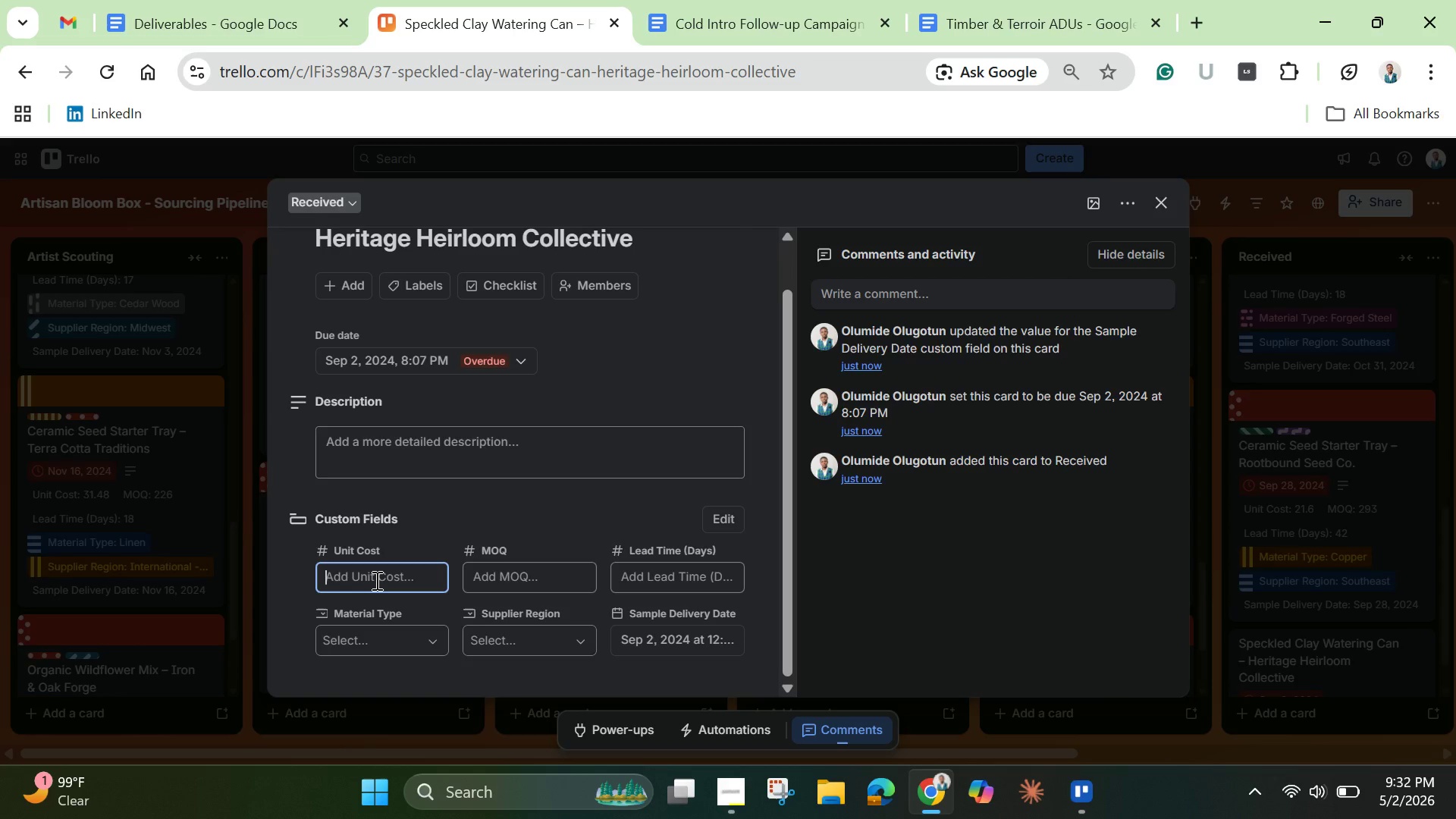 
wait(6.12)
 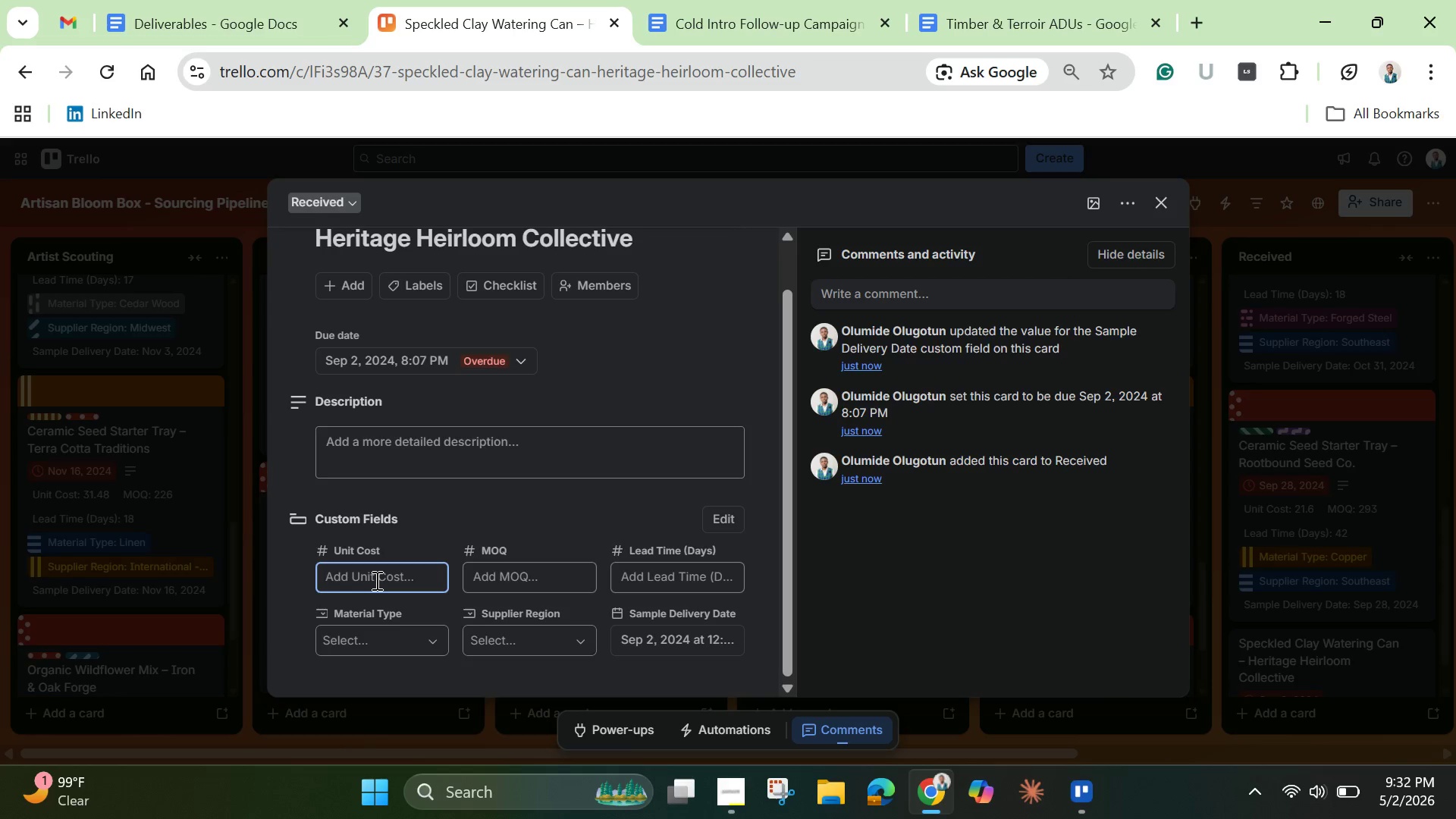 
type(14.)
 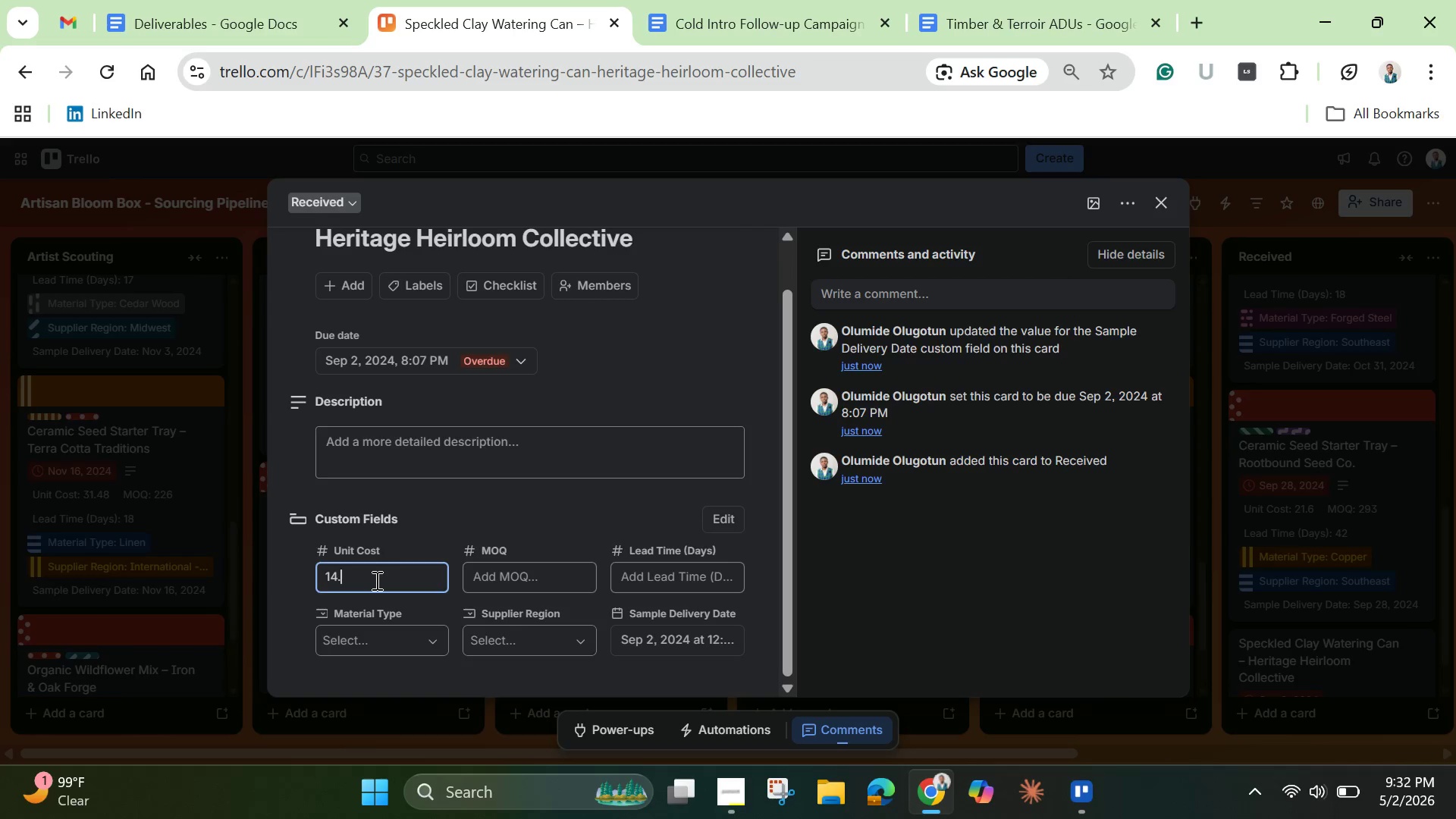 
type(92)
 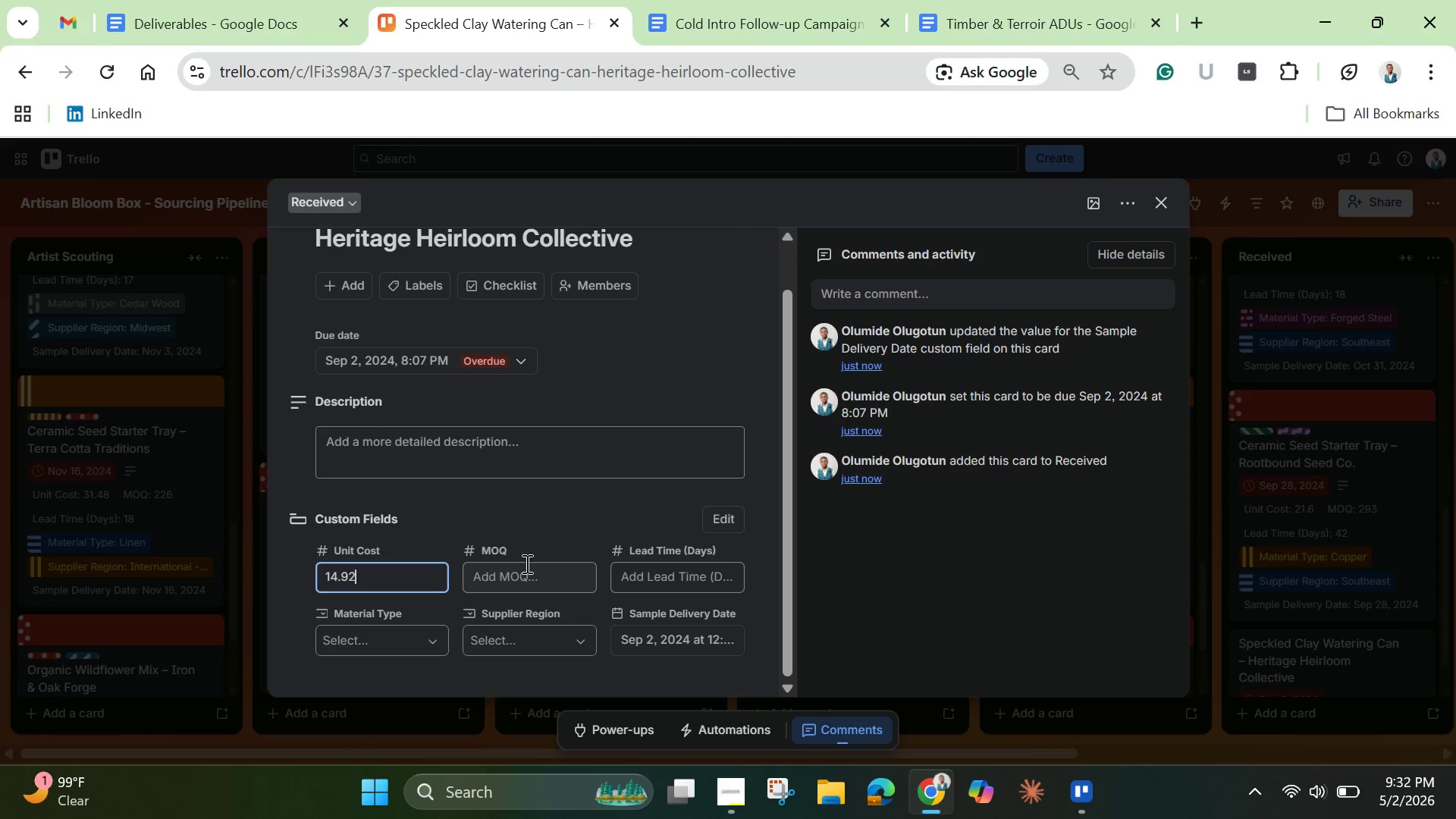 
wait(6.22)
 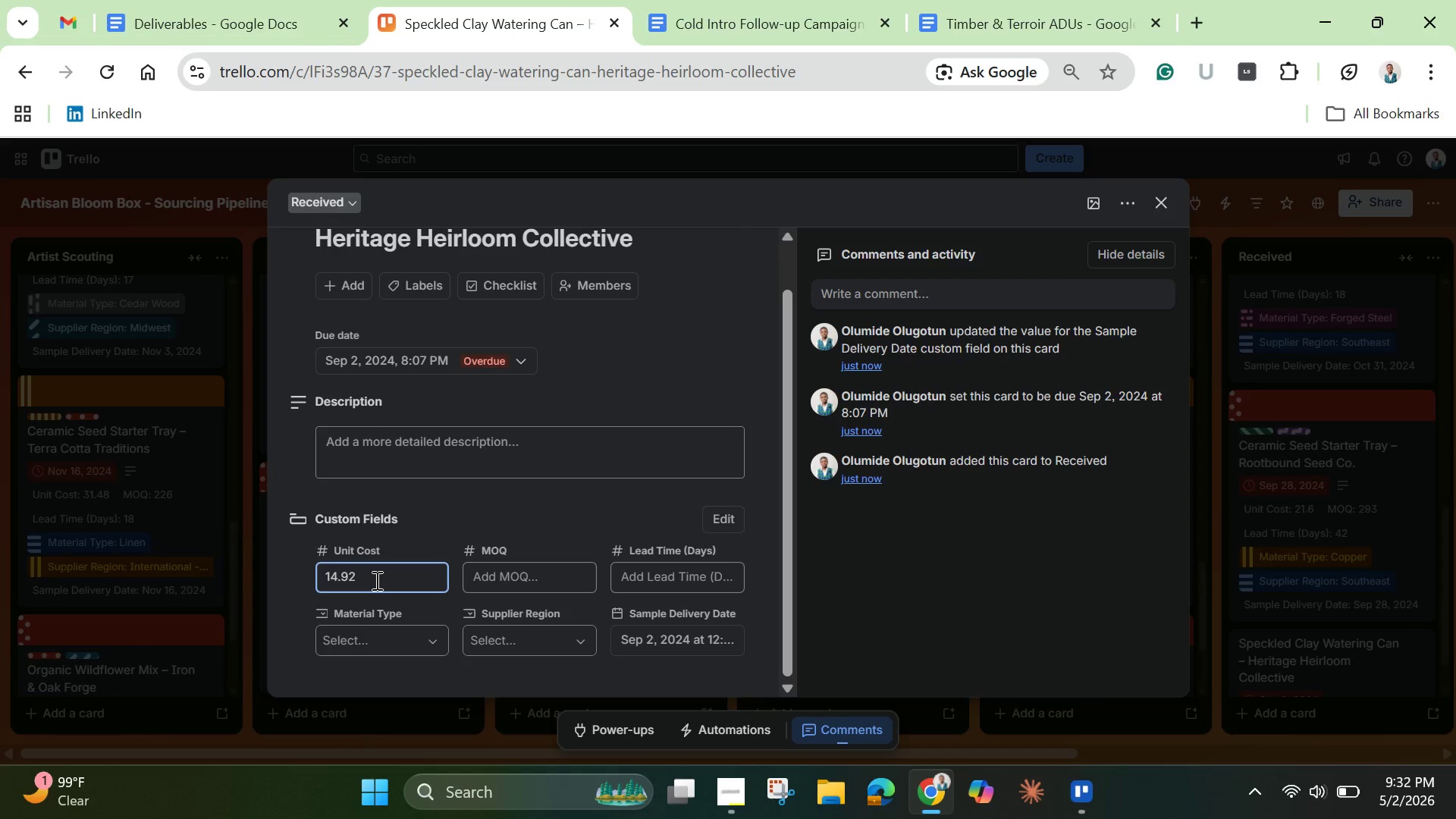 
type(164)
 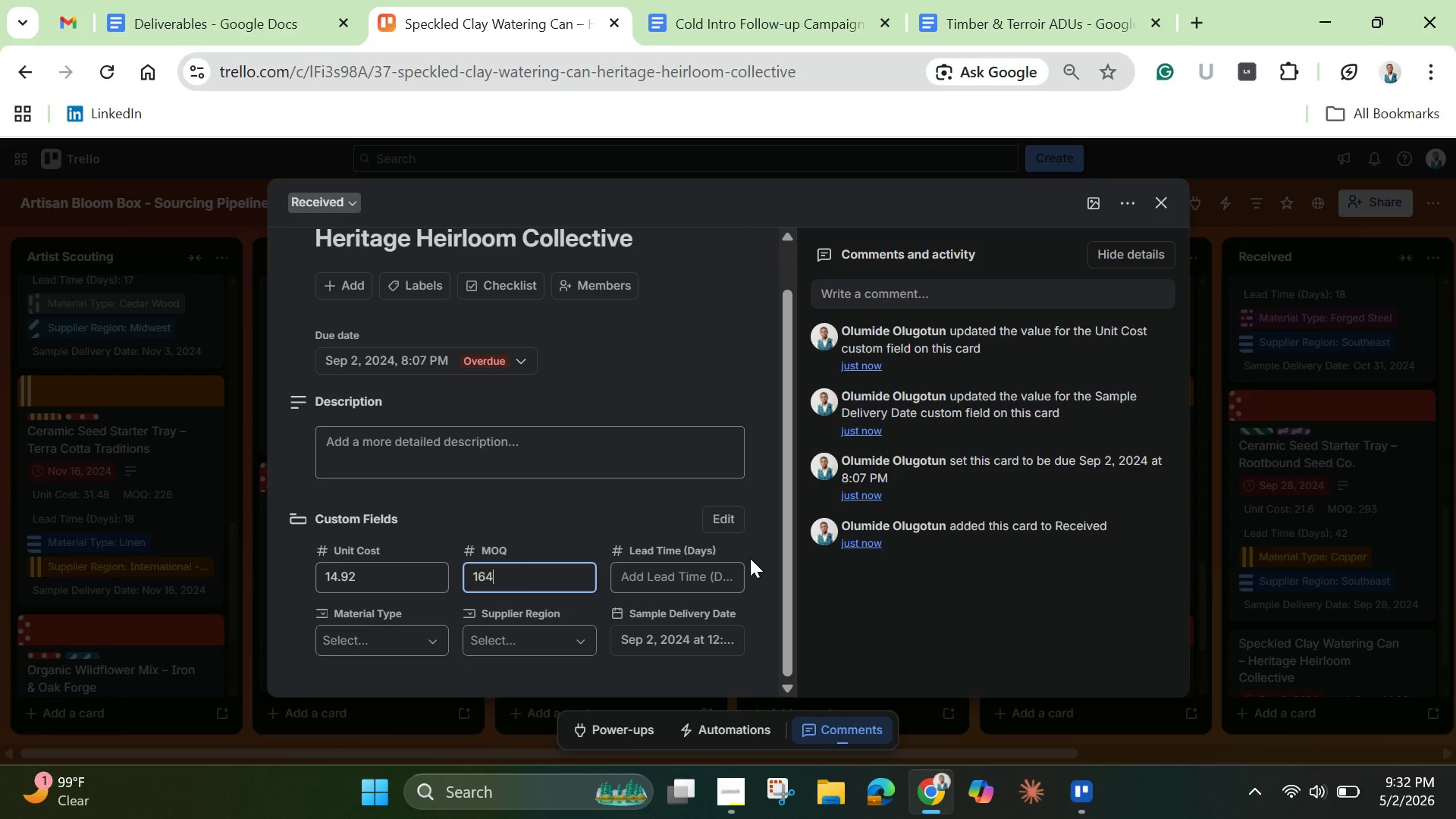 
left_click([644, 583])
 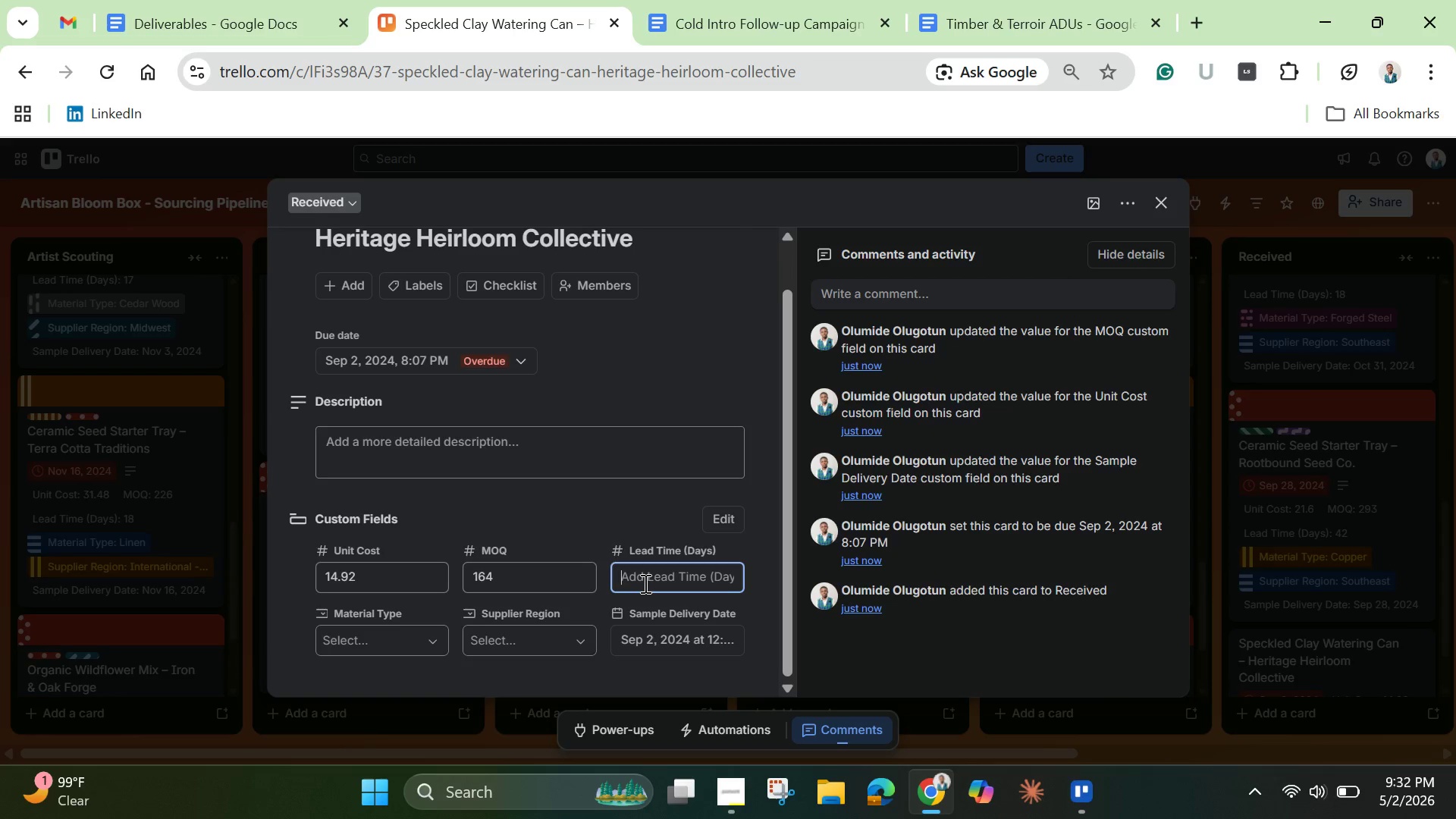 
type(57)
 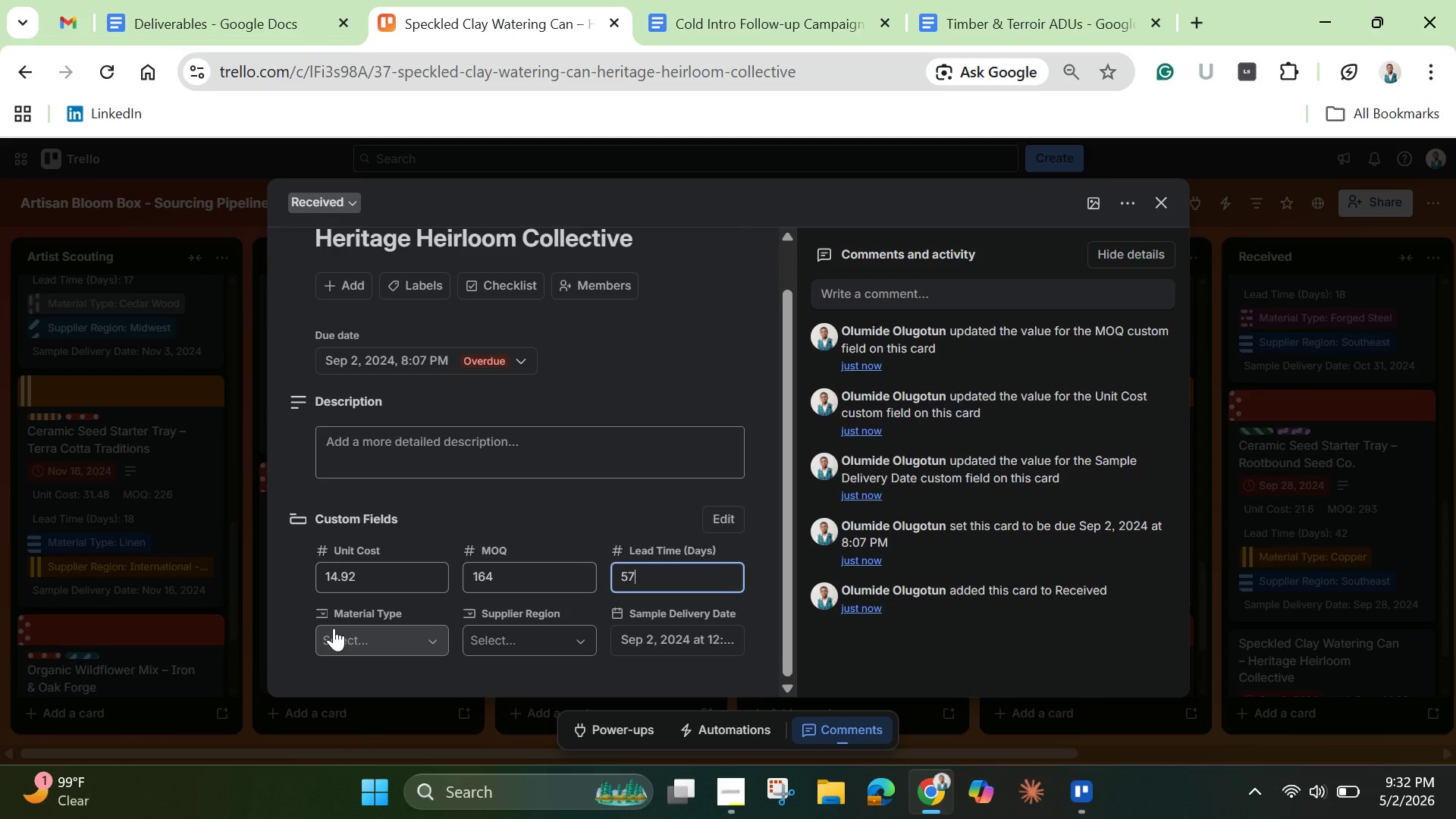 
left_click([359, 639])
 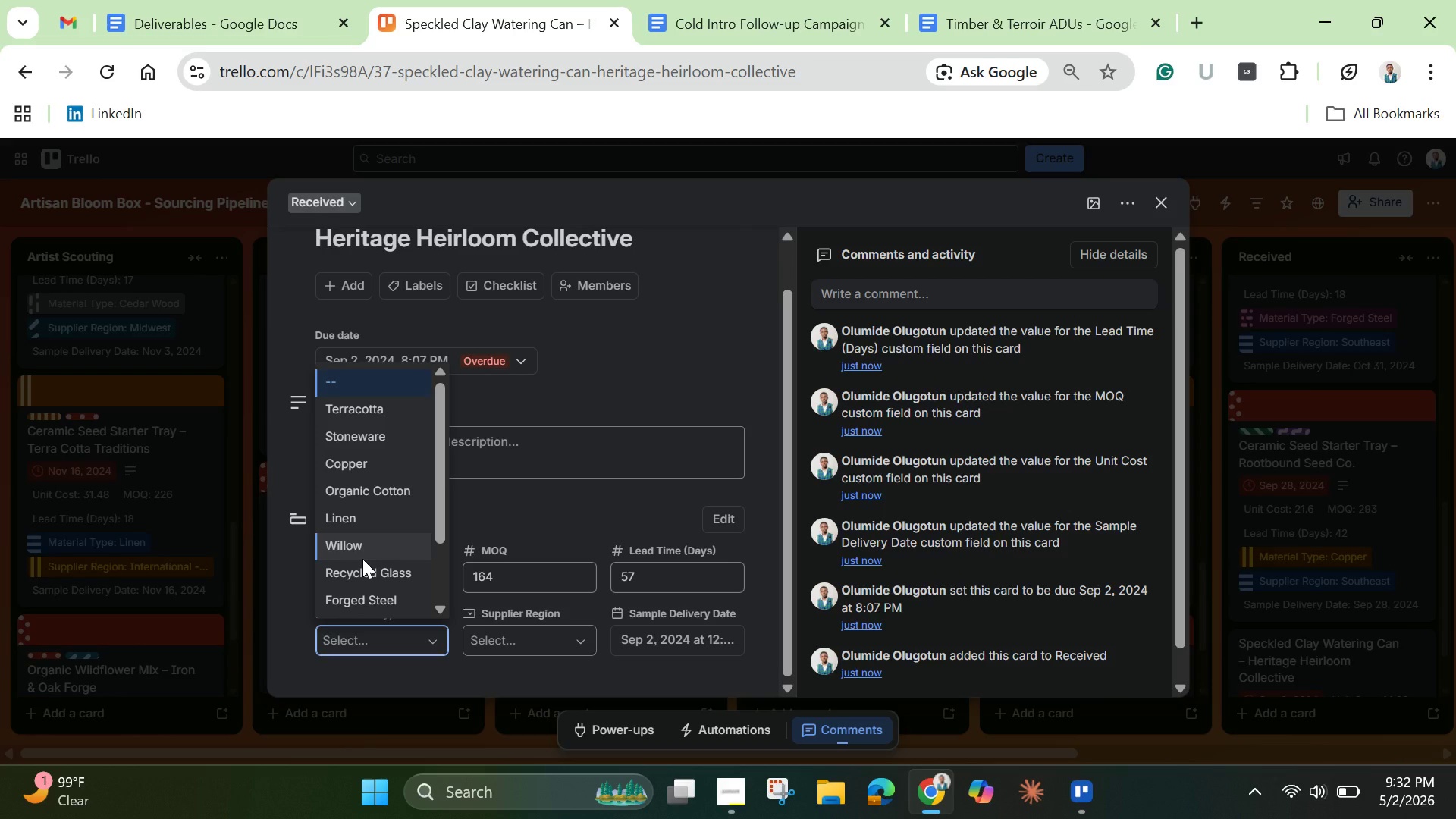 
wait(10.97)
 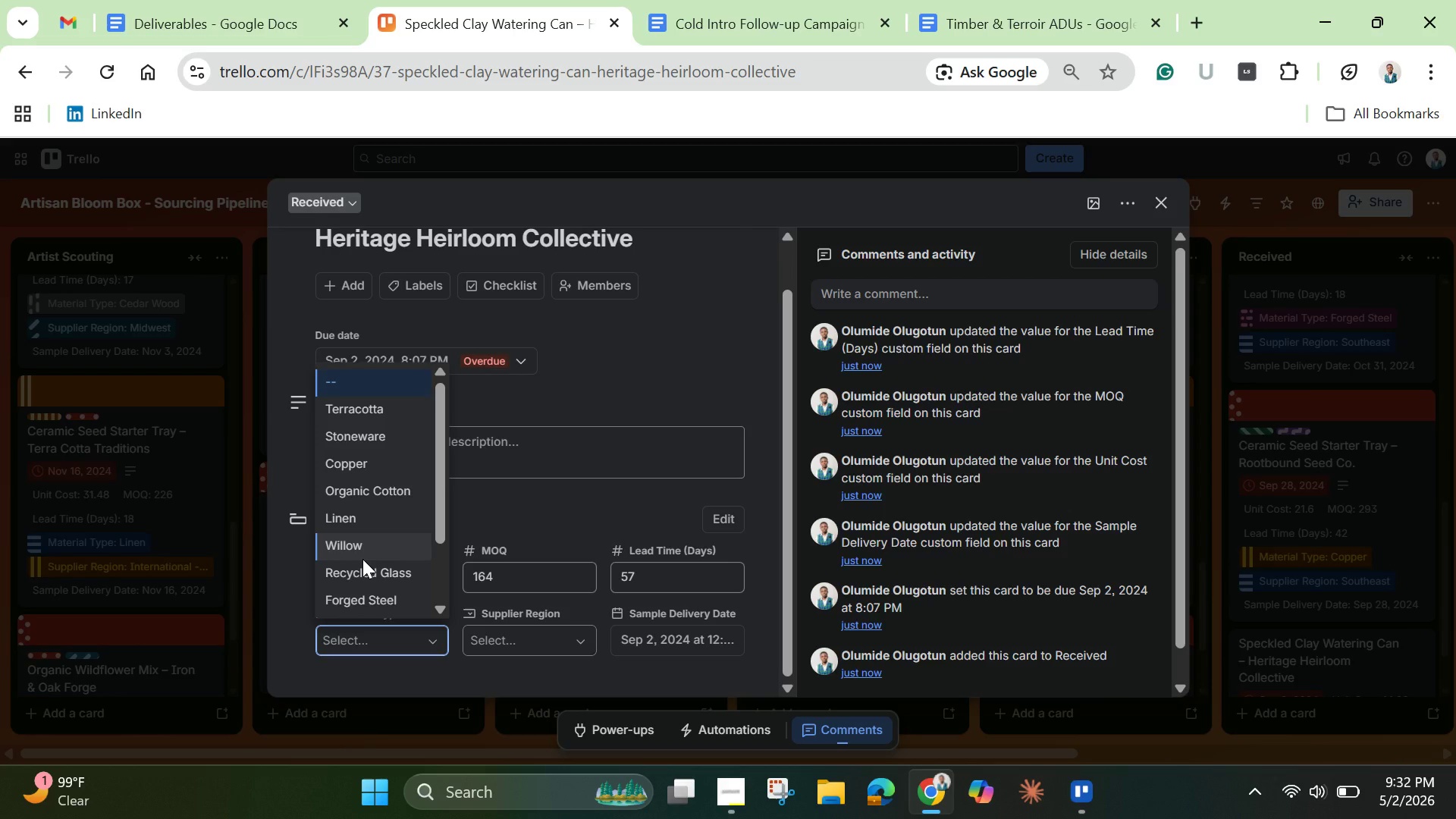 
left_click([372, 463])
 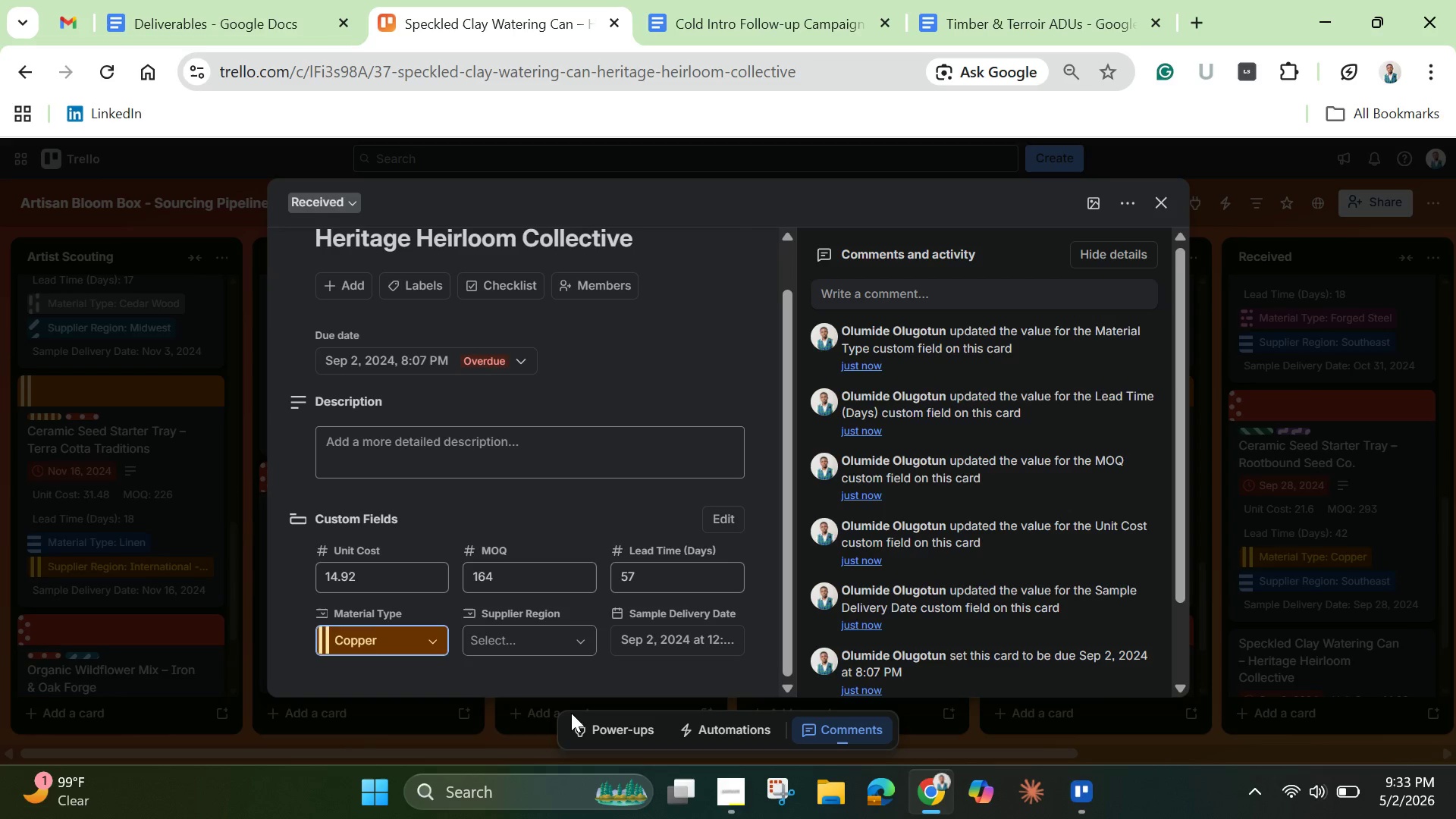 
left_click([522, 647])
 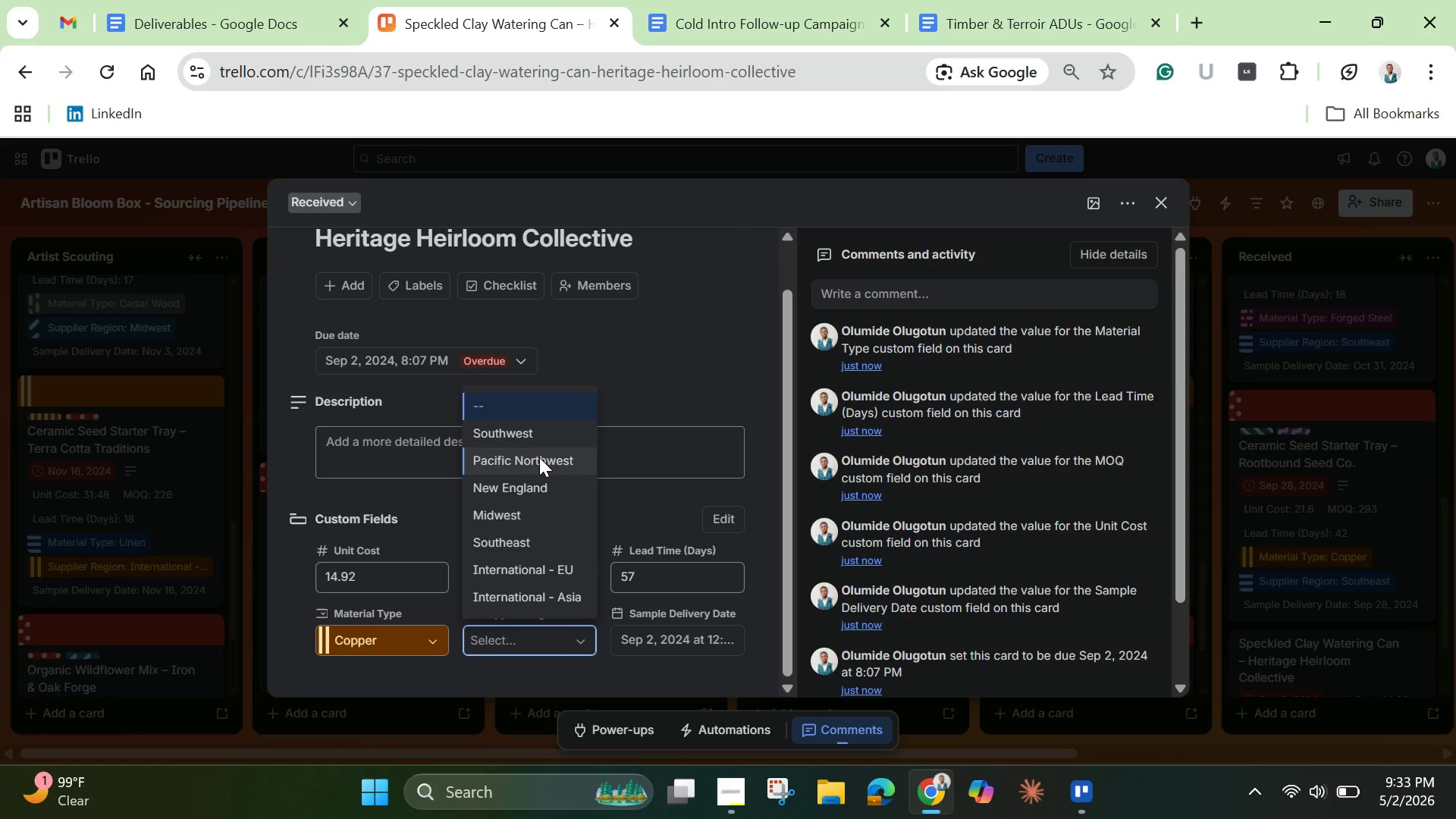 
left_click([539, 457])
 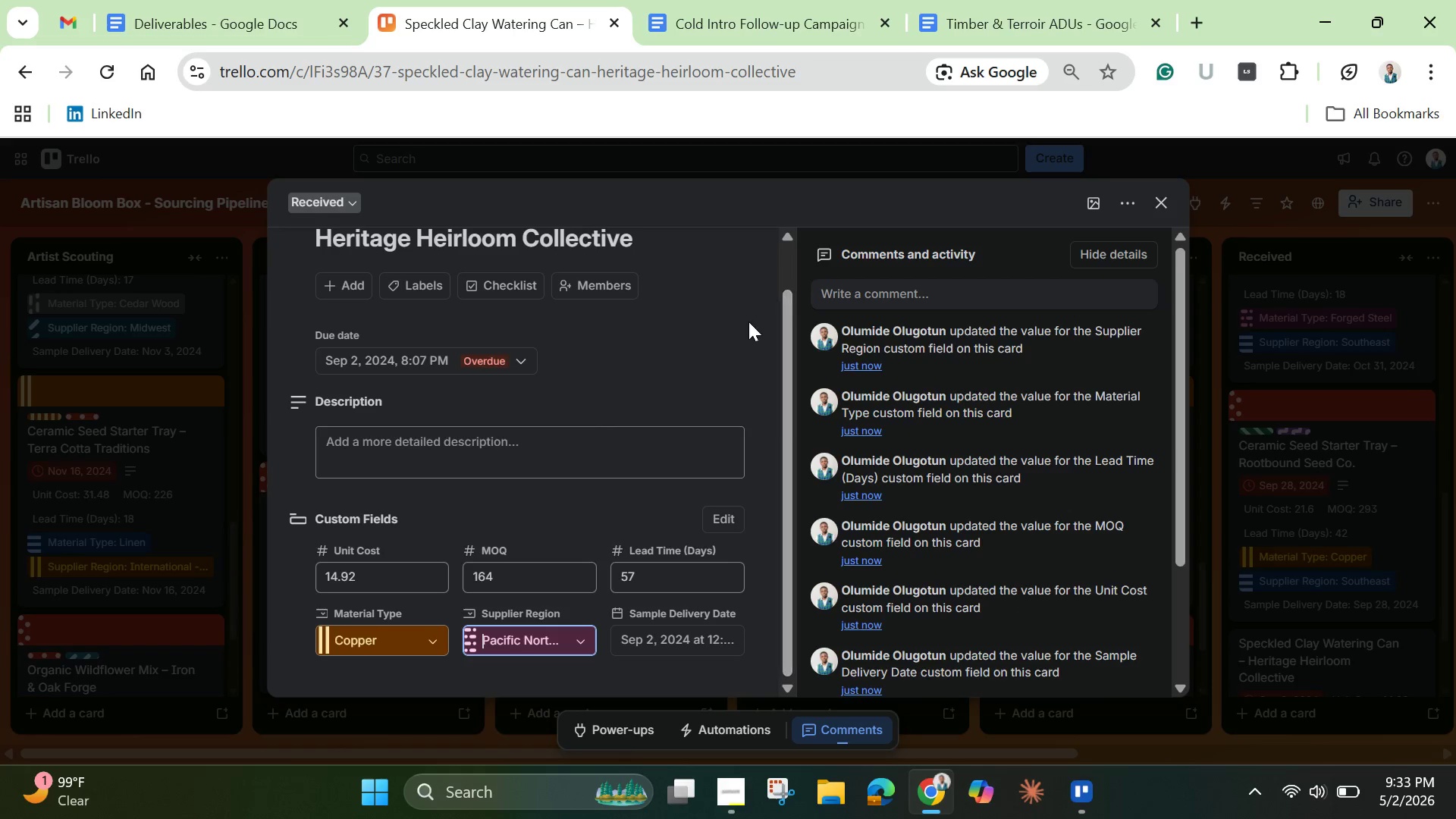 
left_click([752, 331])
 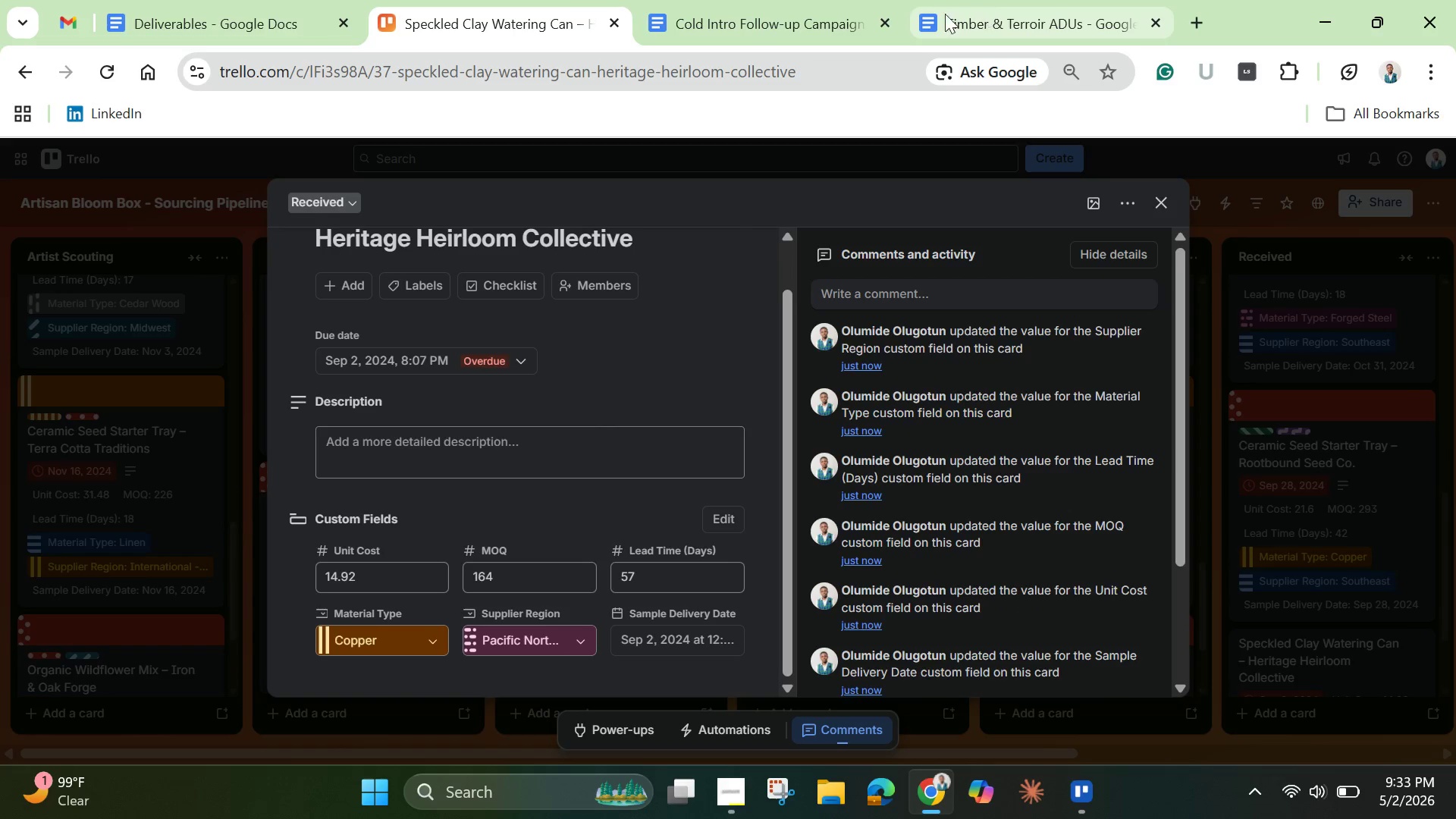 
left_click([773, 15])
 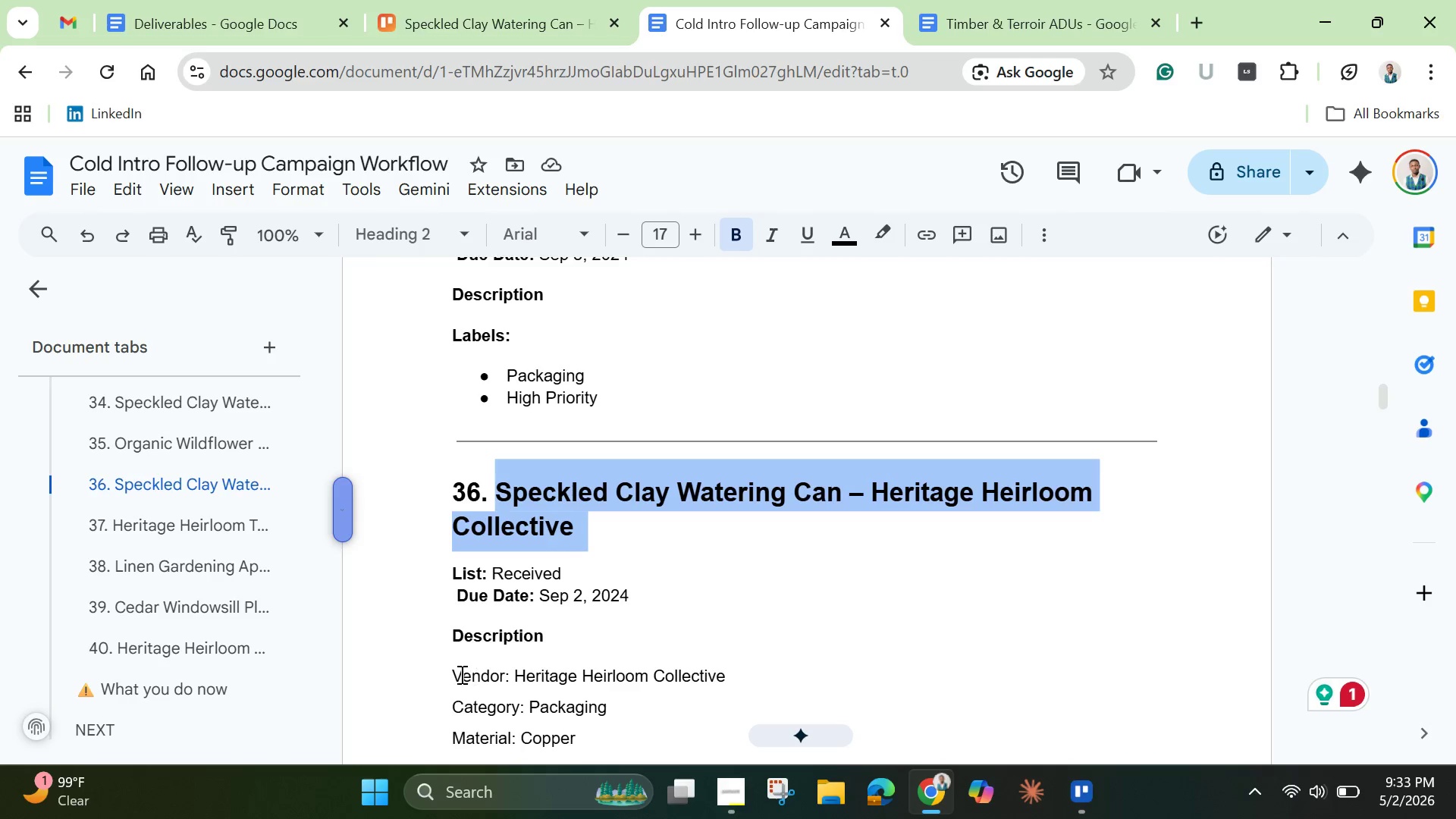 
left_click_drag(start_coordinate=[451, 670], to_coordinate=[828, 428])
 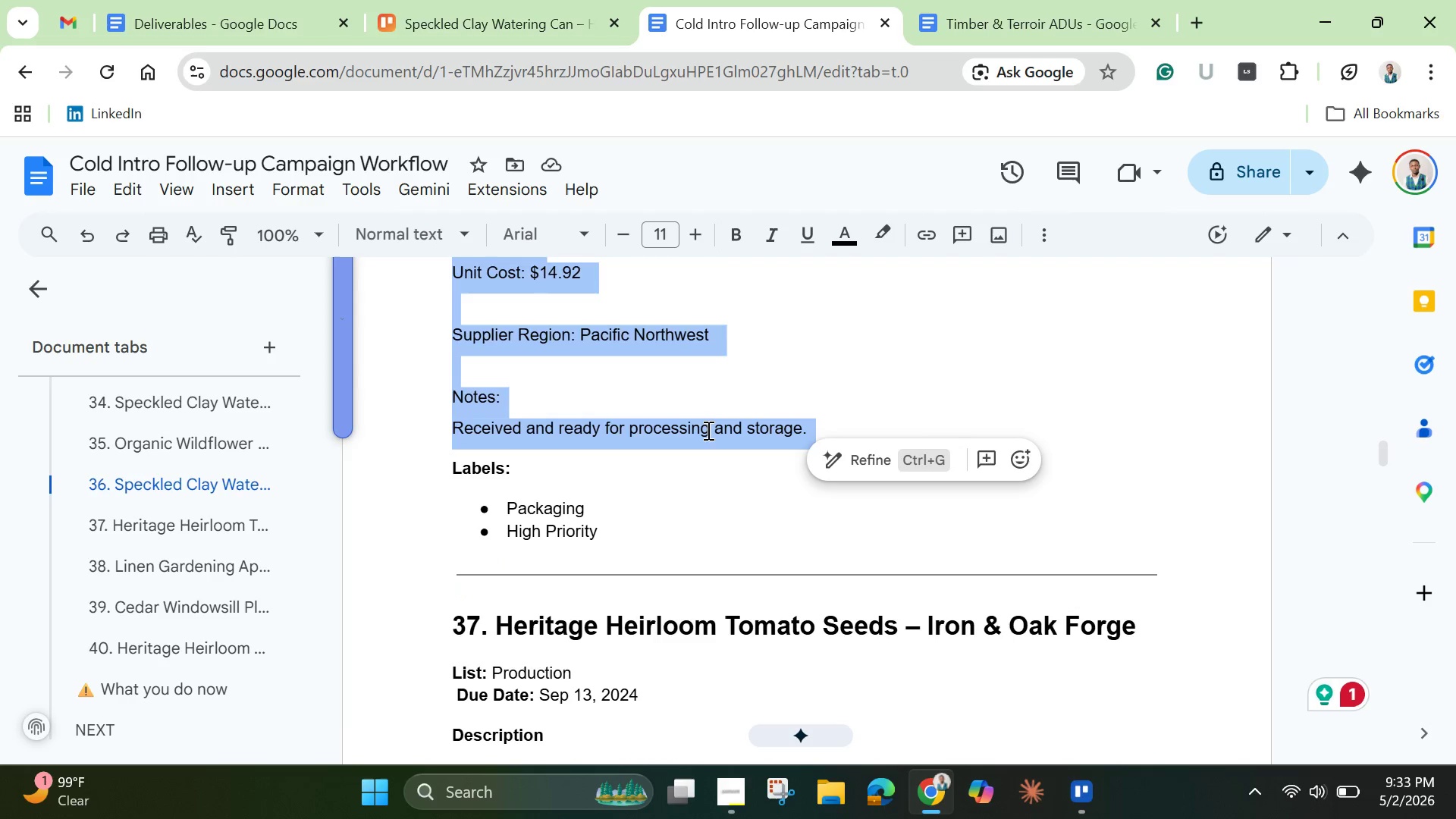 
right_click([707, 430])
 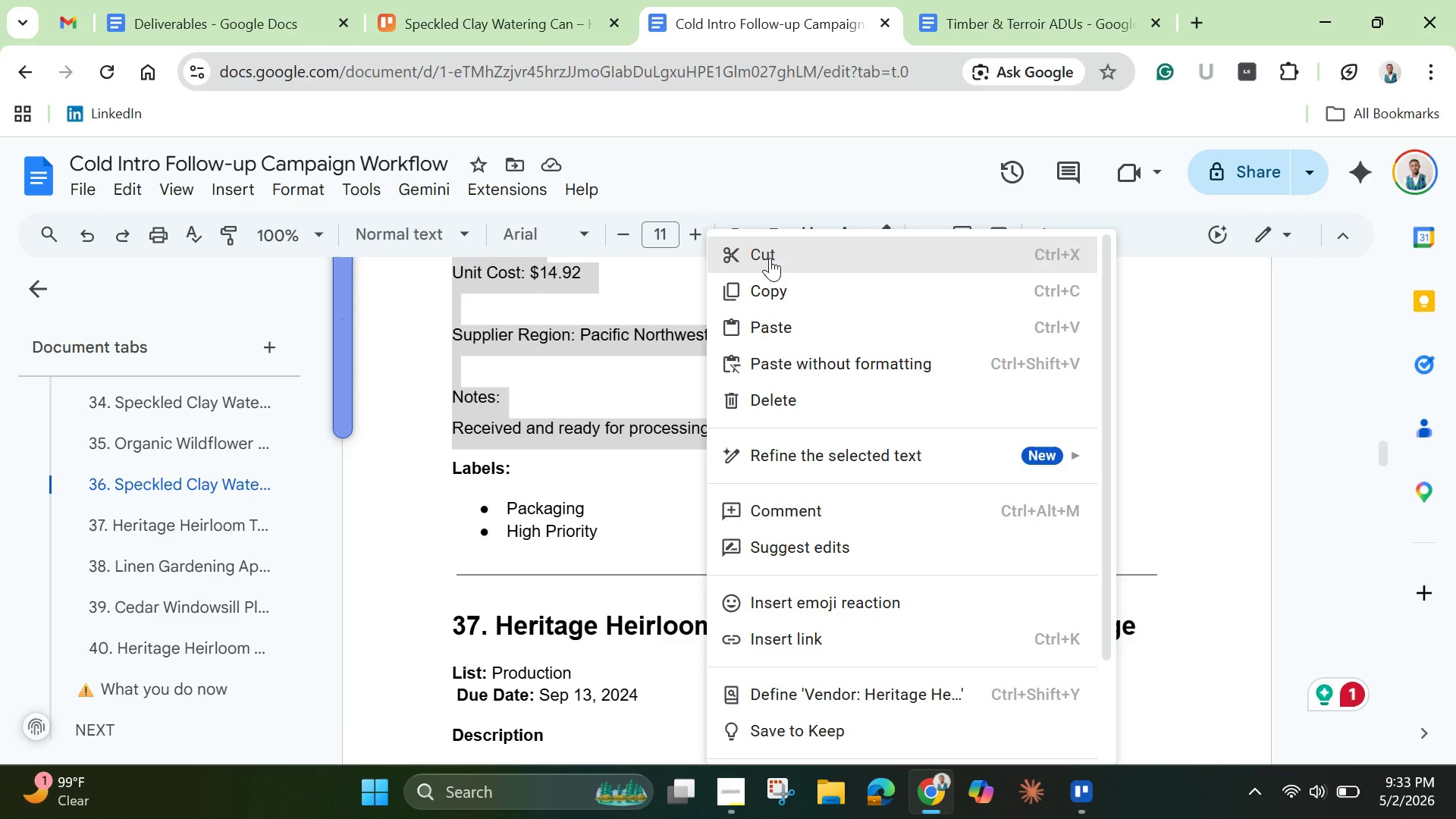 
left_click([770, 258])
 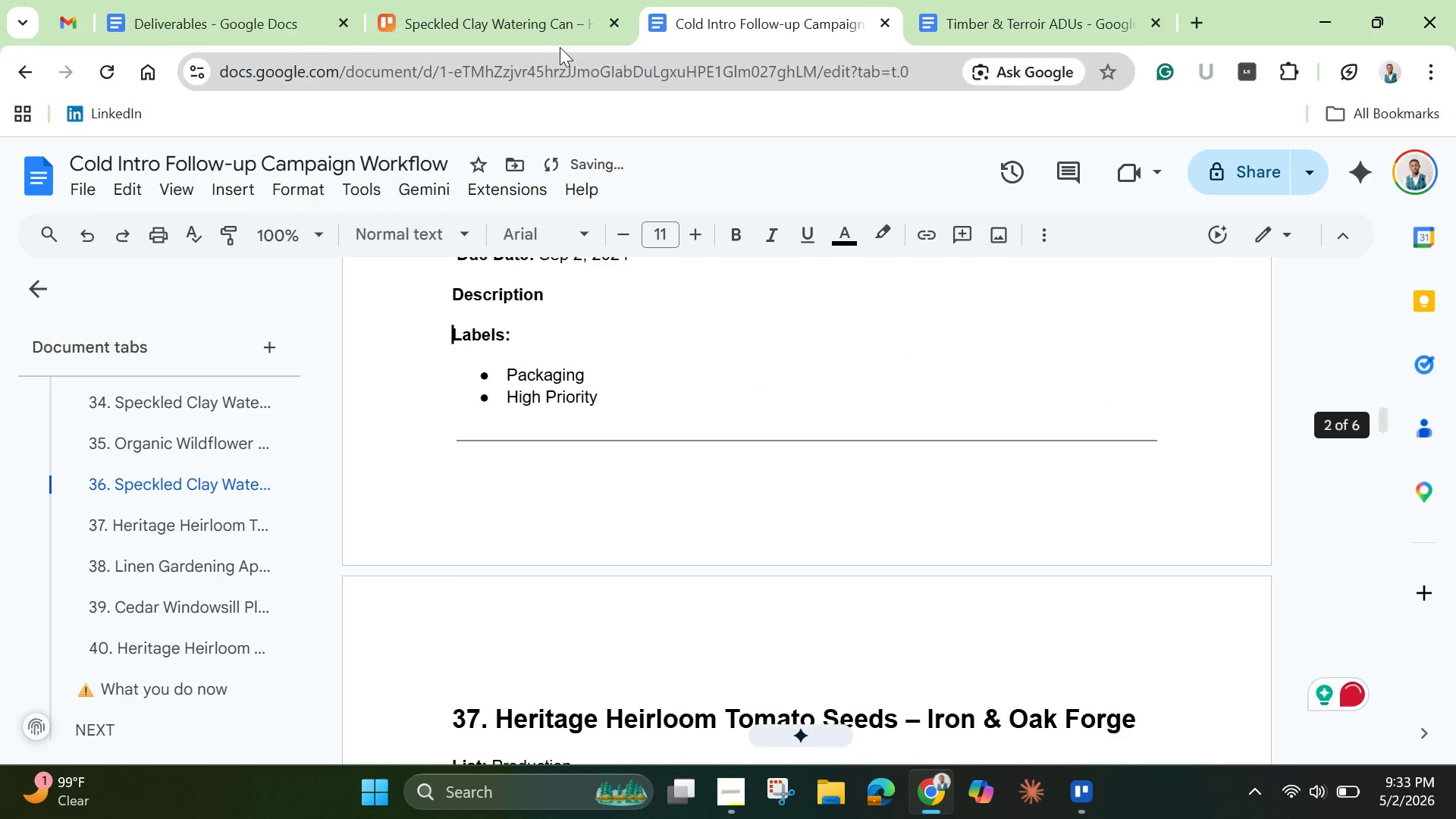 
left_click([521, 5])
 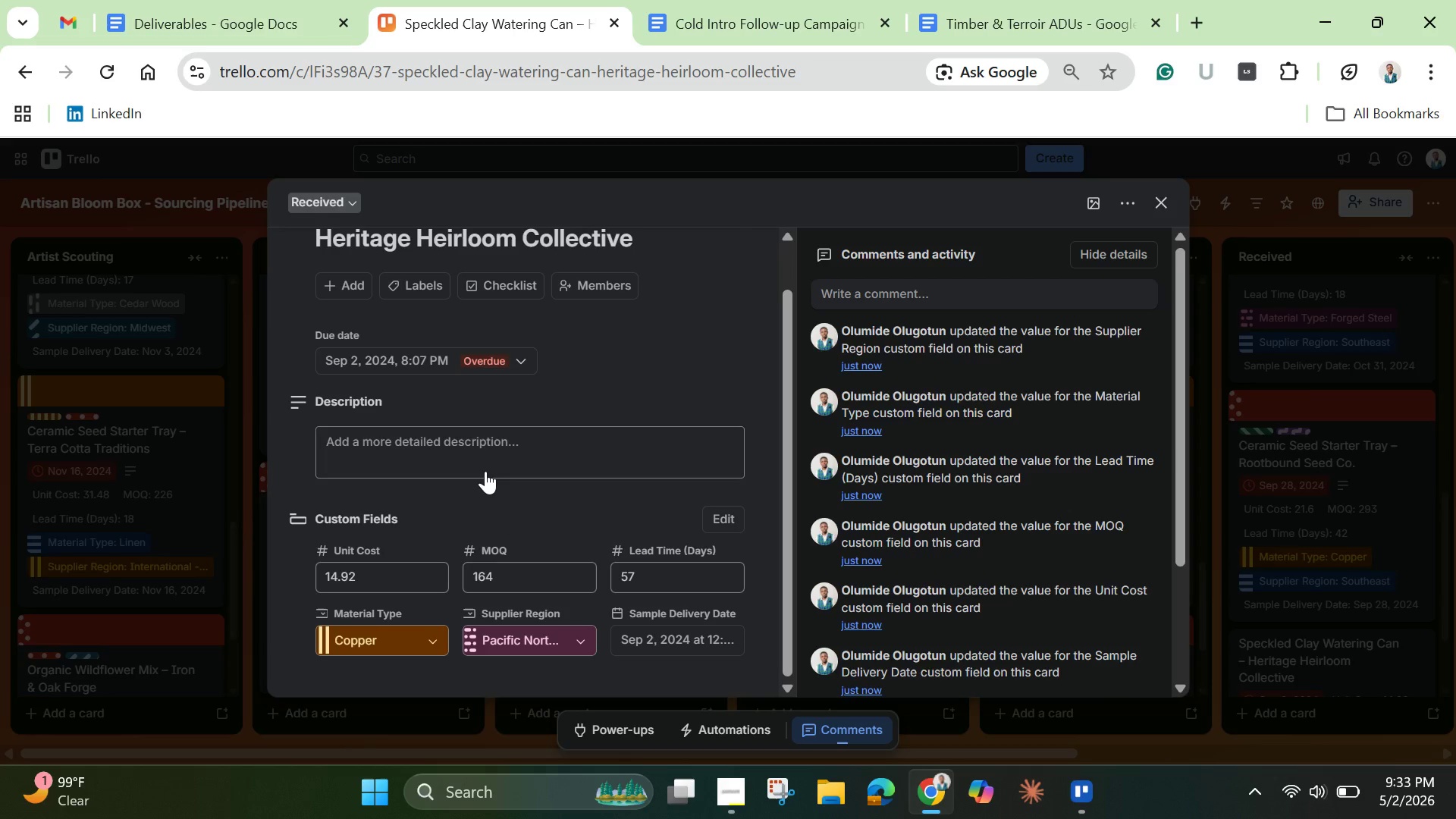 
left_click([485, 453])
 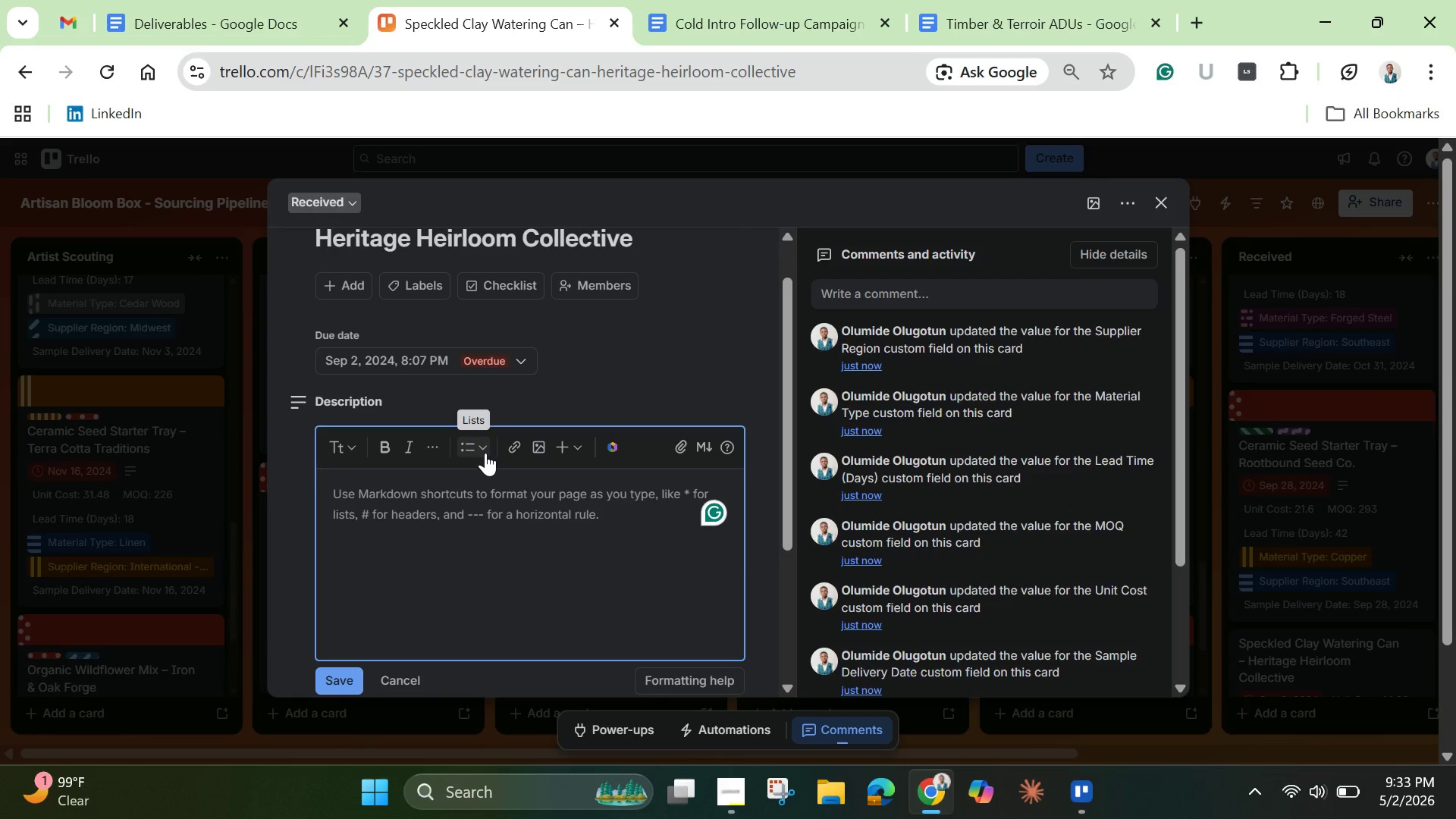 
key(Control+V)
 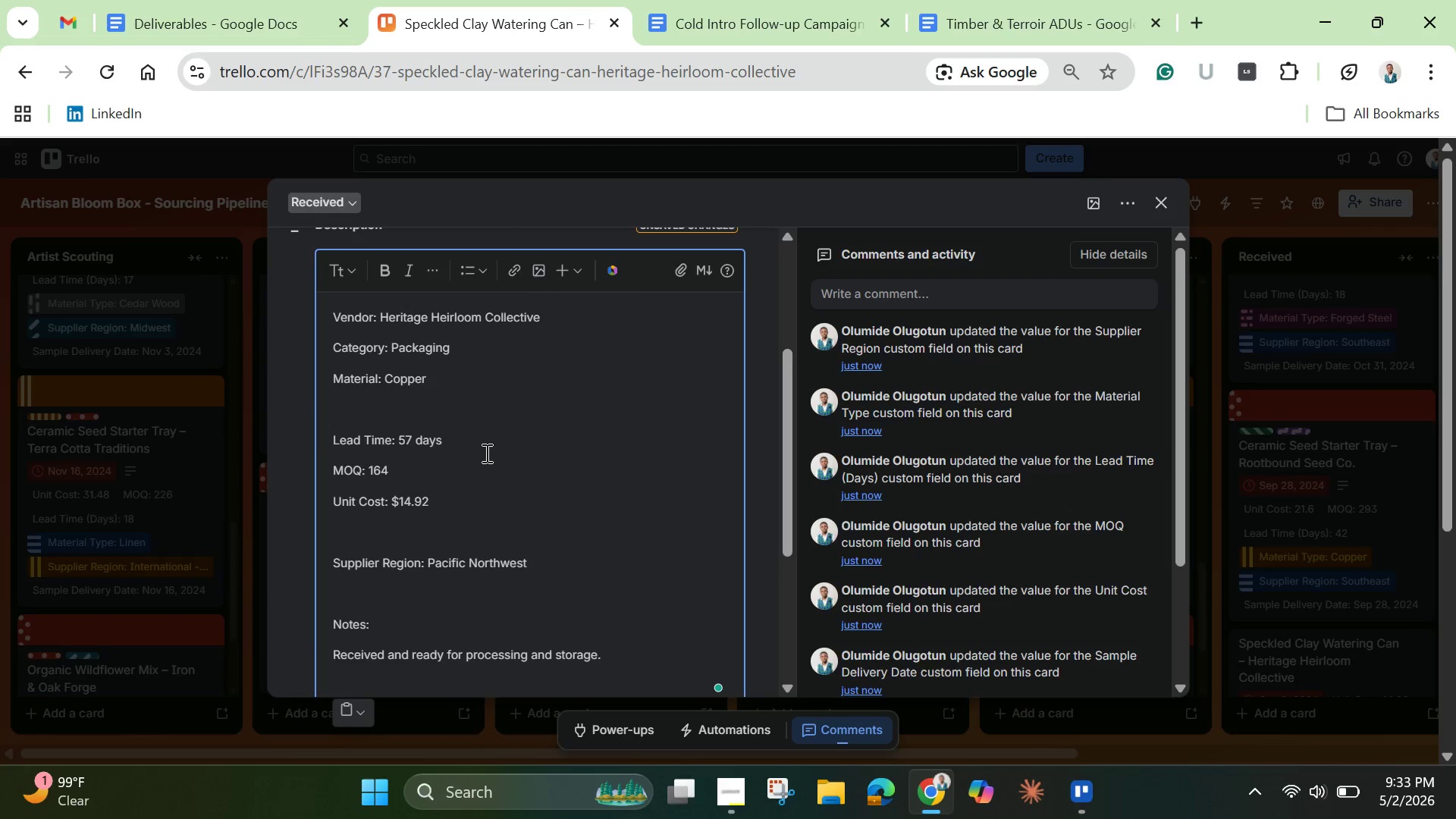 
scroll: coordinate [485, 457], scroll_direction: down, amount: 5.0
 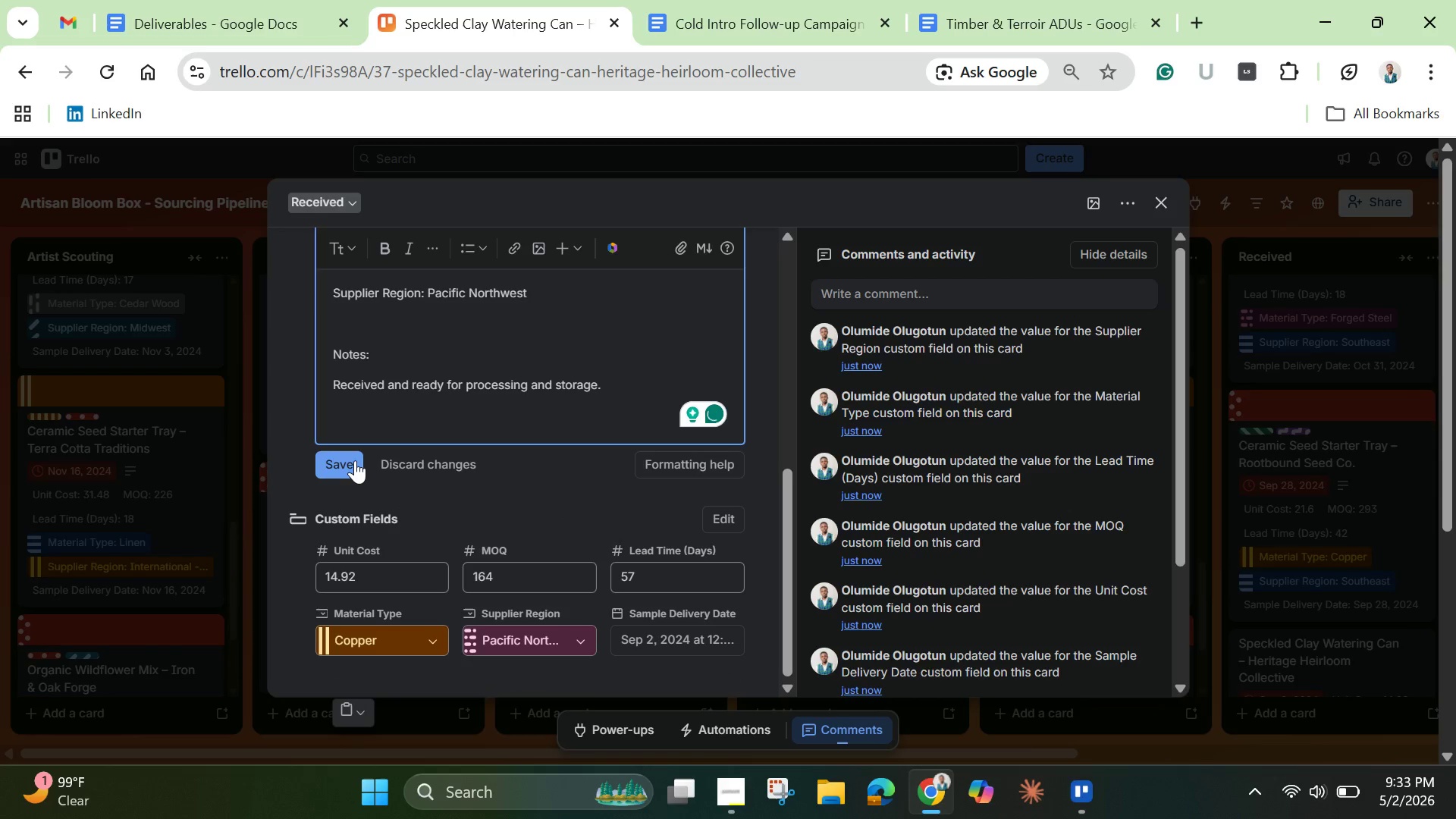 
left_click([355, 460])
 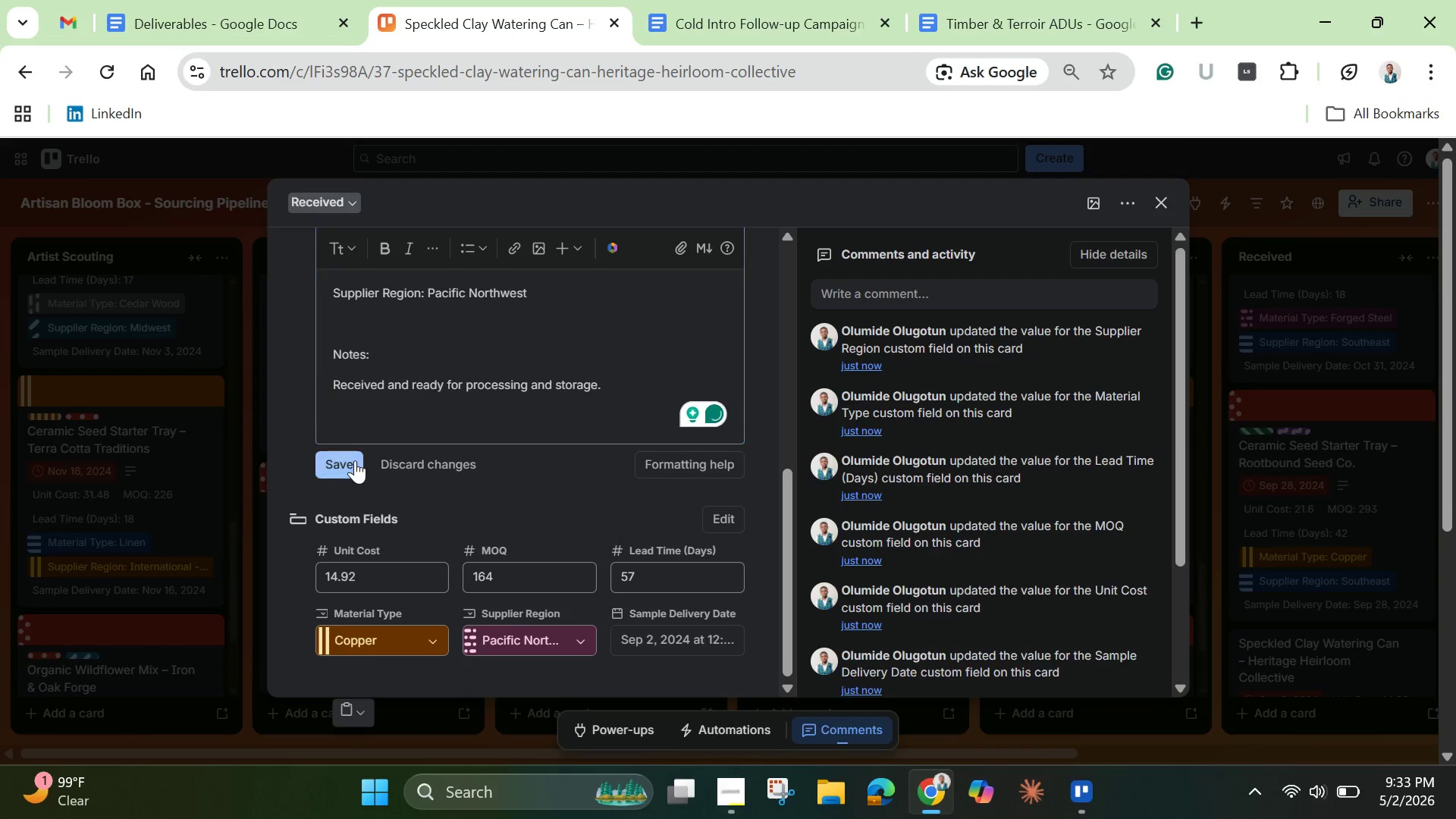 
scroll: coordinate [355, 460], scroll_direction: down, amount: 1.0
 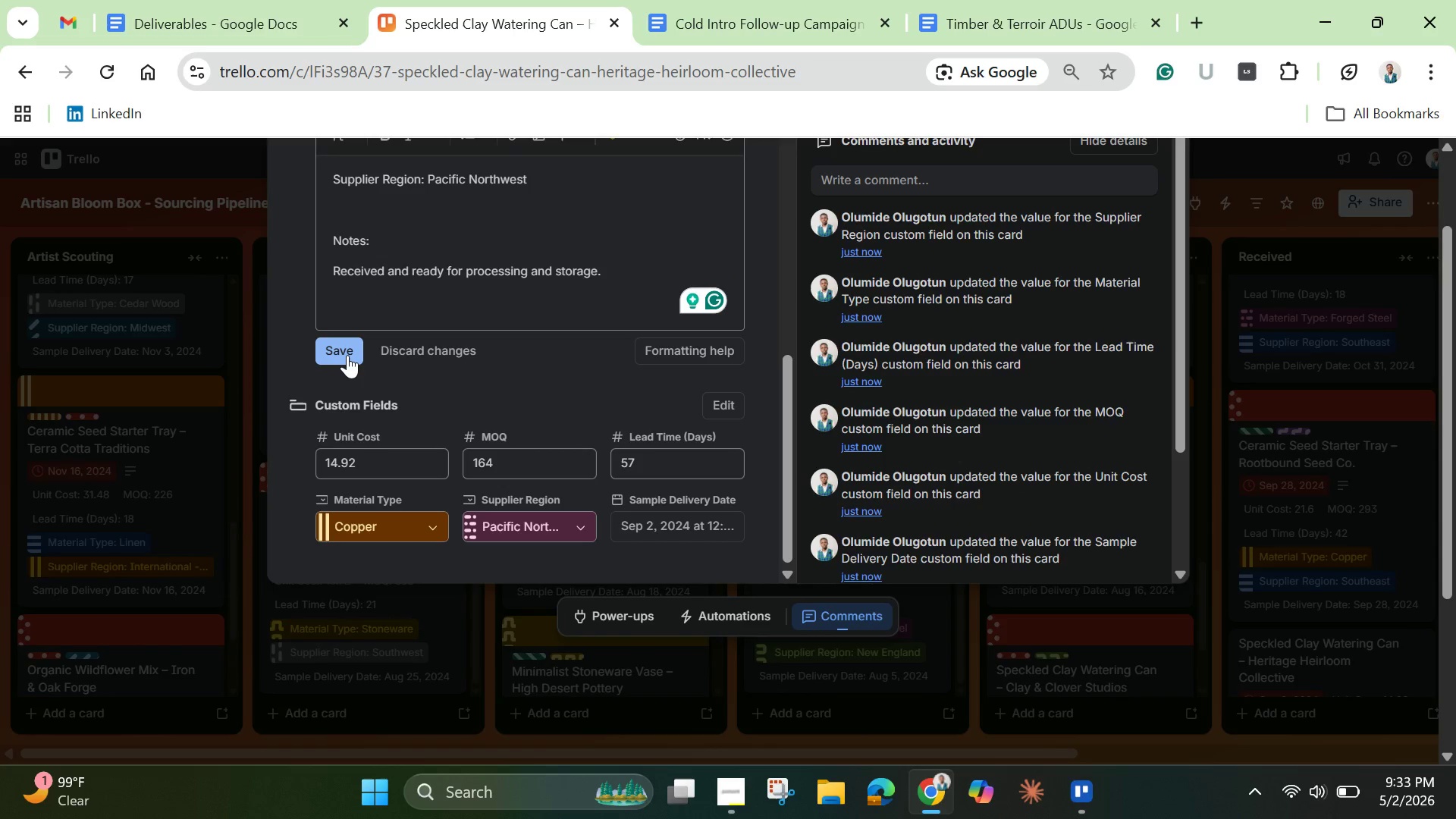 
left_click([347, 355])
 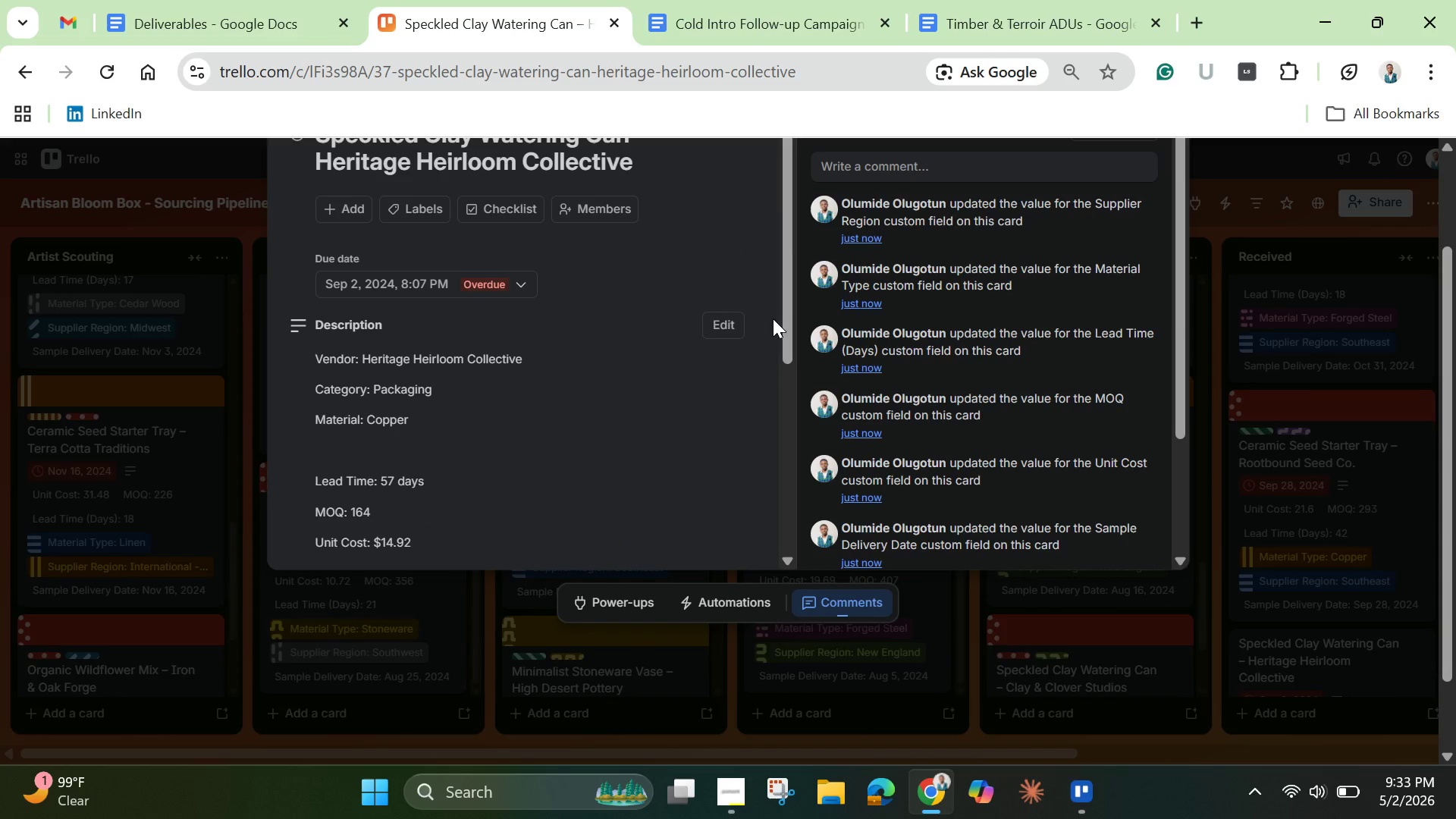 
left_click_drag(start_coordinate=[786, 315], to_coordinate=[772, 261])
 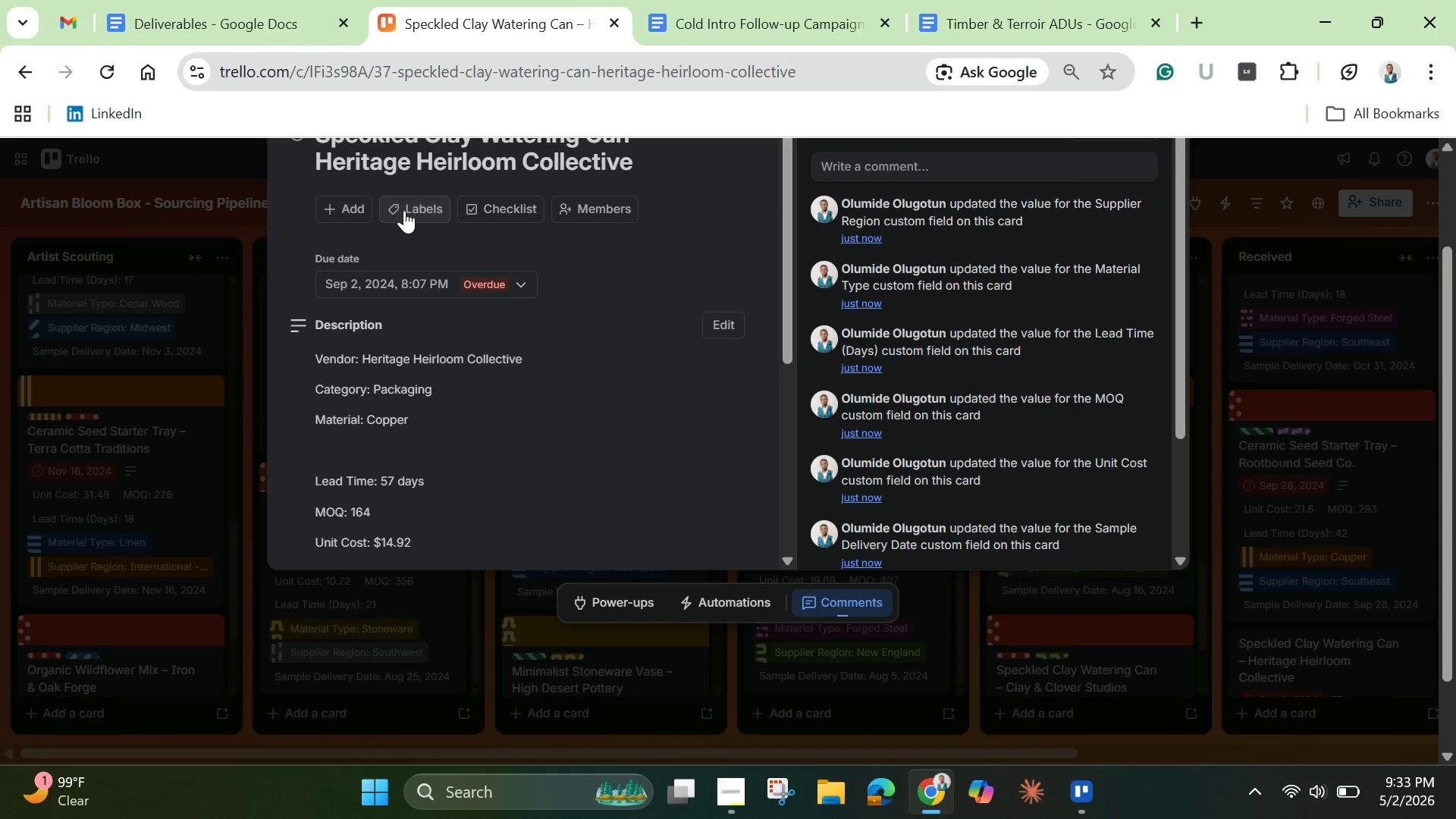 
left_click([424, 214])
 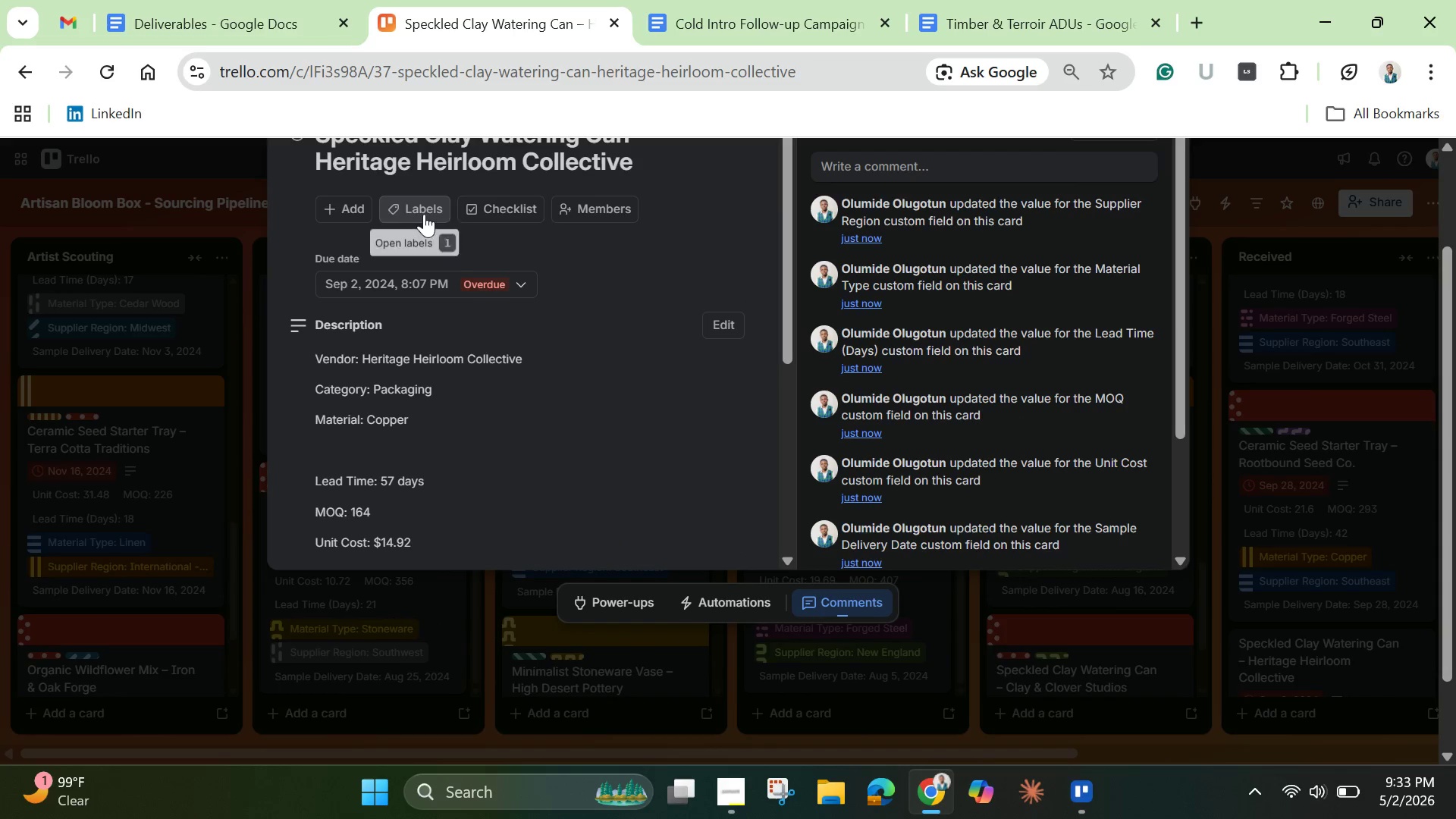 
mouse_move([426, 227])
 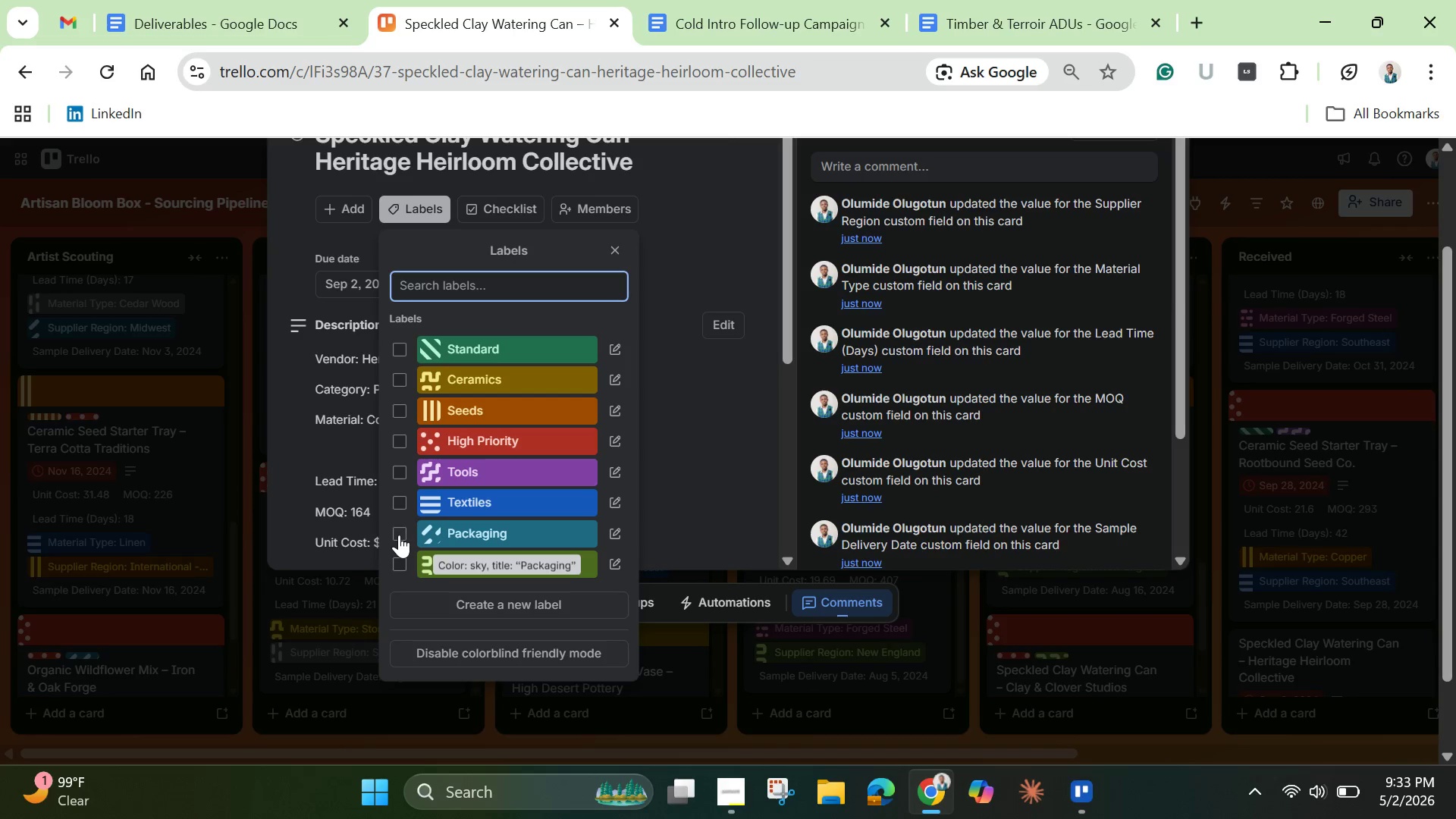 
left_click([399, 535])
 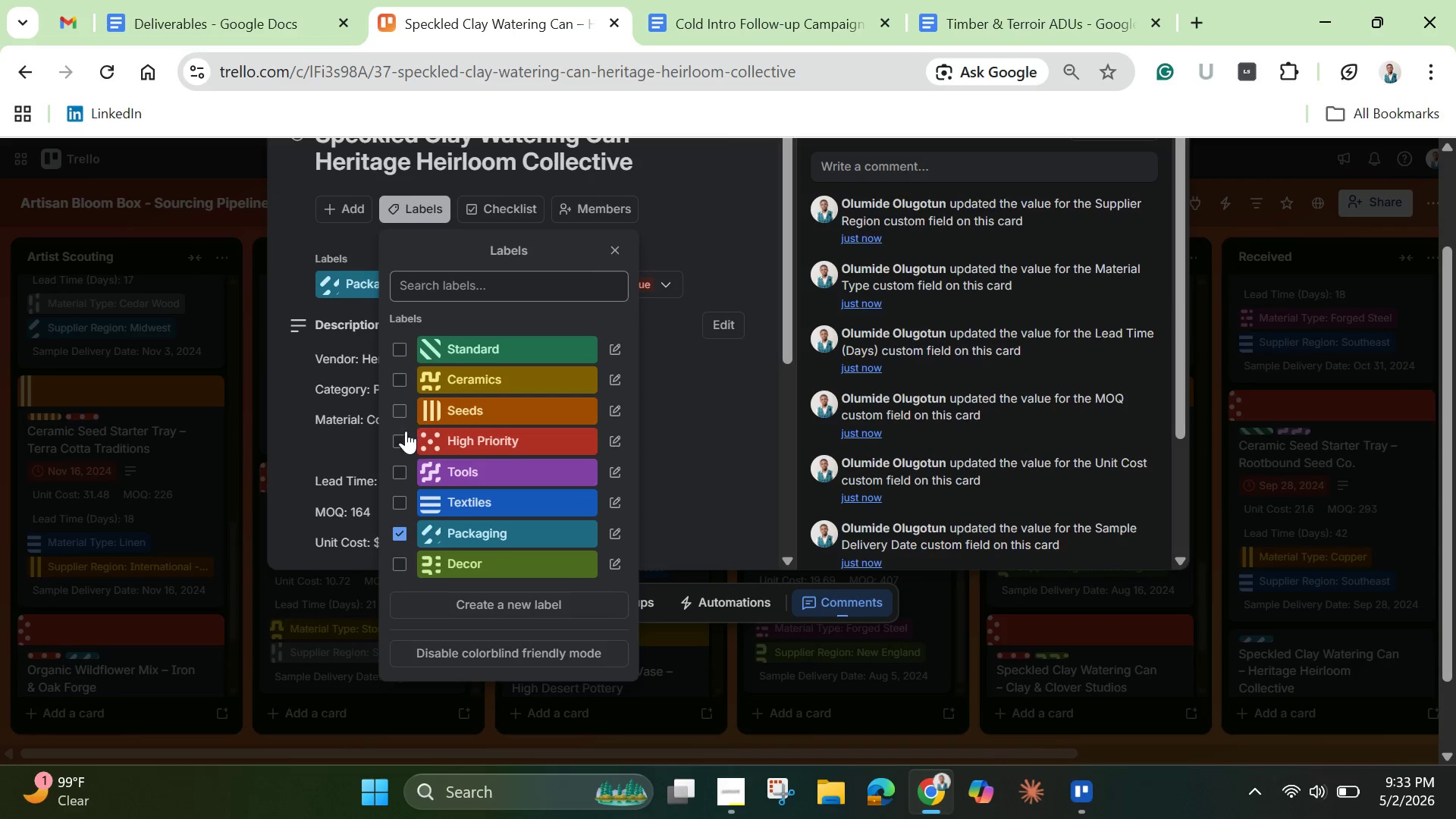 
left_click([405, 438])
 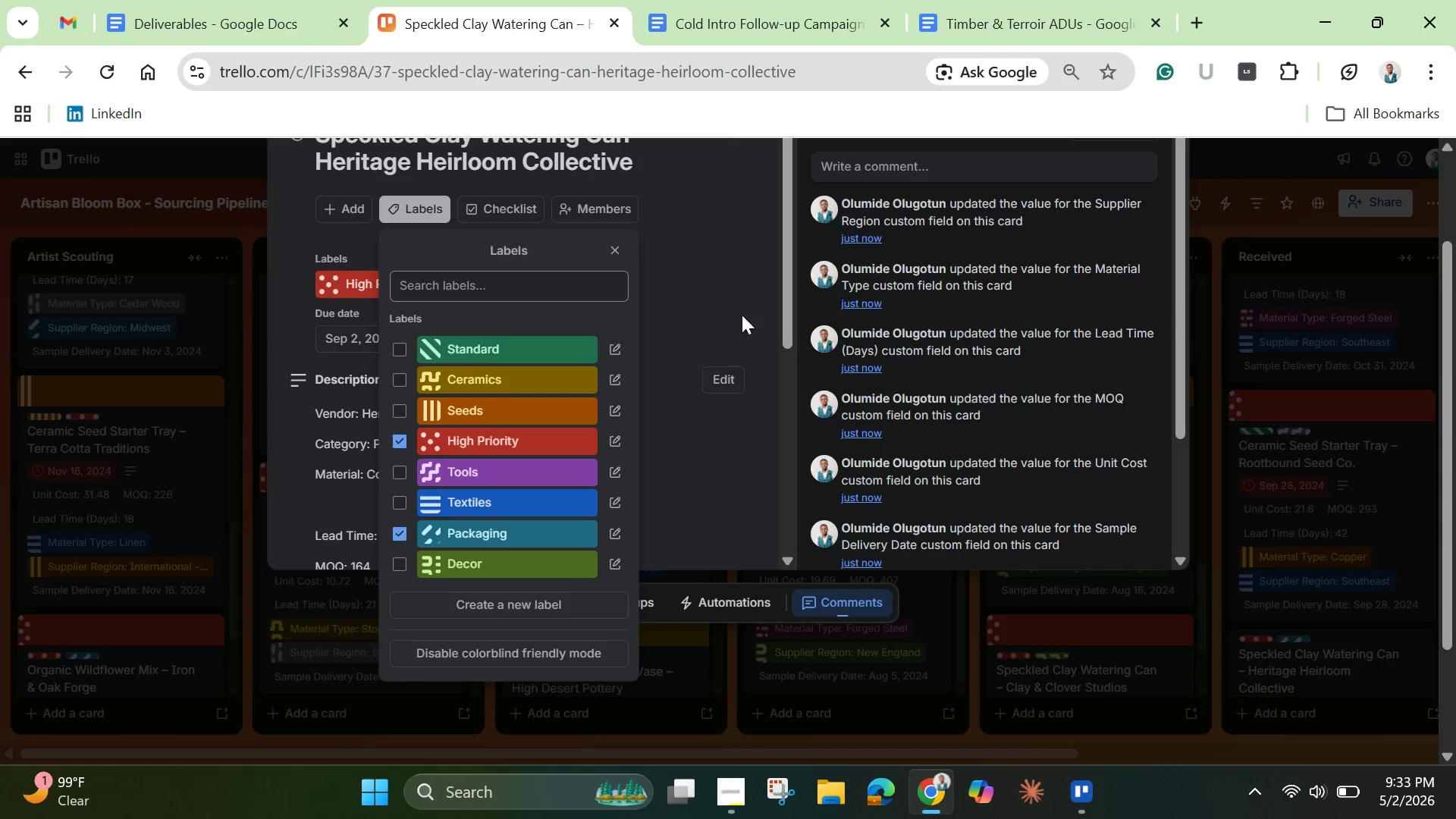 
left_click([743, 284])
 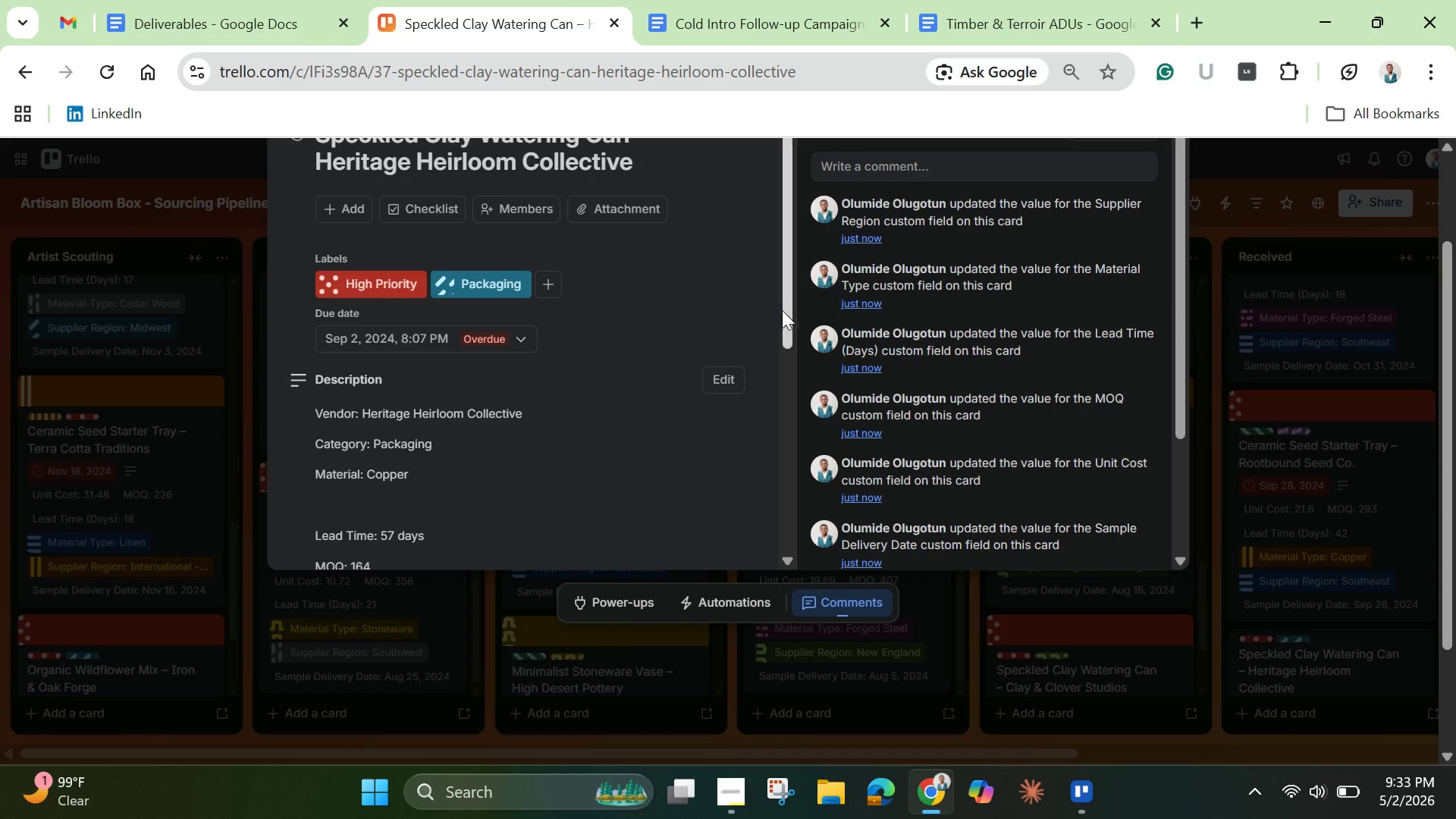 
left_click_drag(start_coordinate=[785, 313], to_coordinate=[773, 248])
 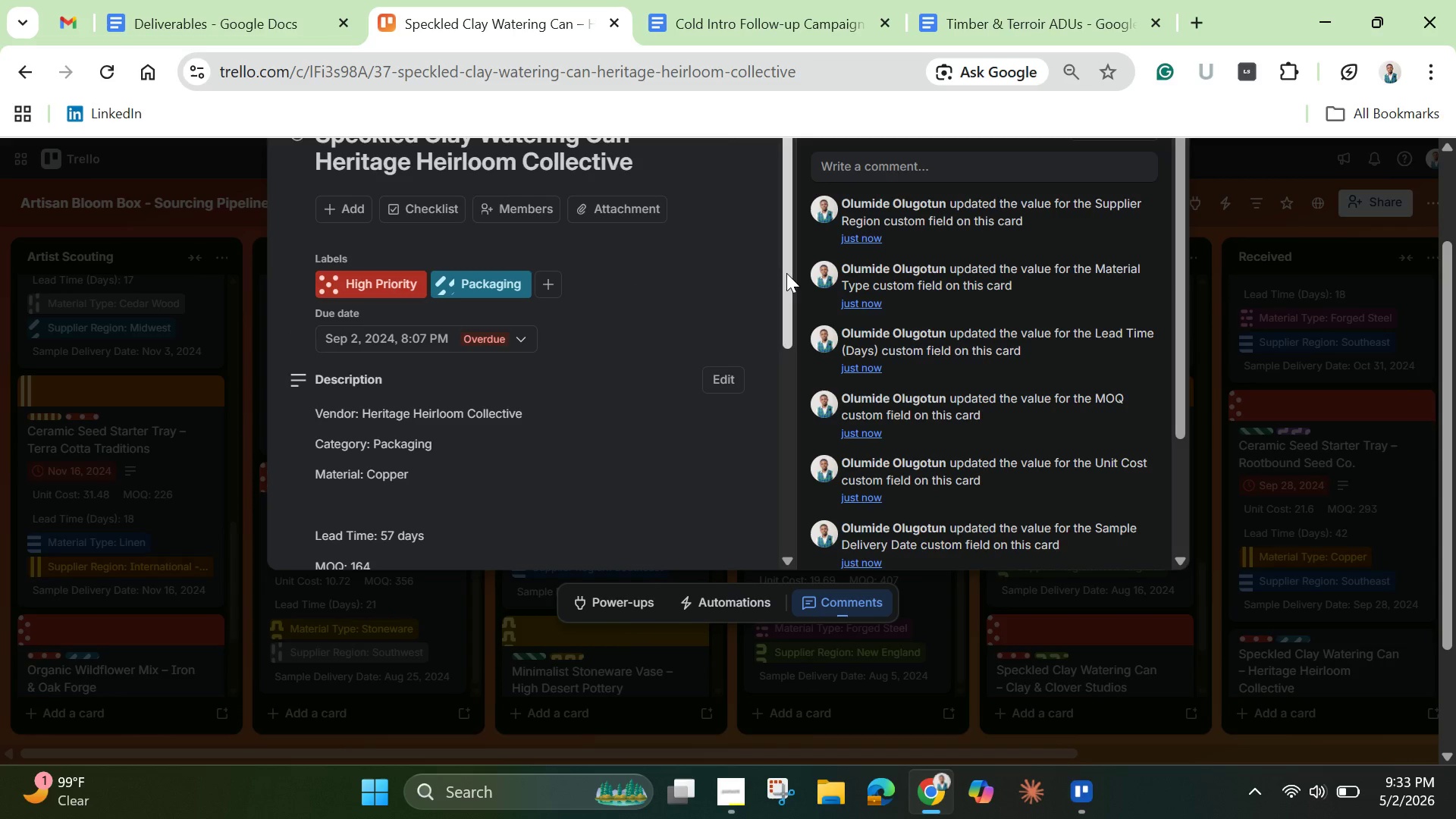 
left_click_drag(start_coordinate=[786, 273], to_coordinate=[770, 219])
 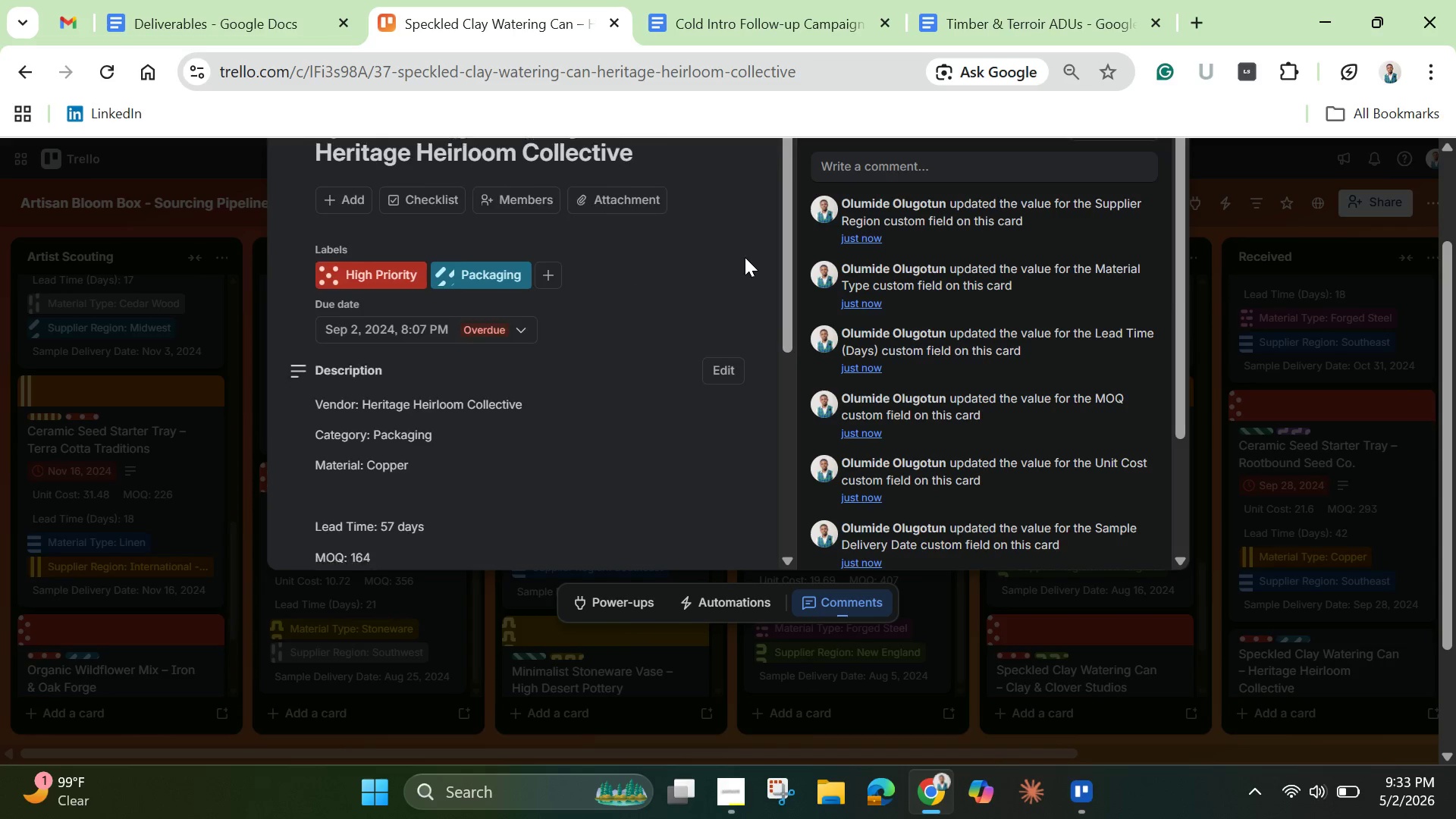 
scroll: coordinate [745, 257], scroll_direction: none, amount: 0.0
 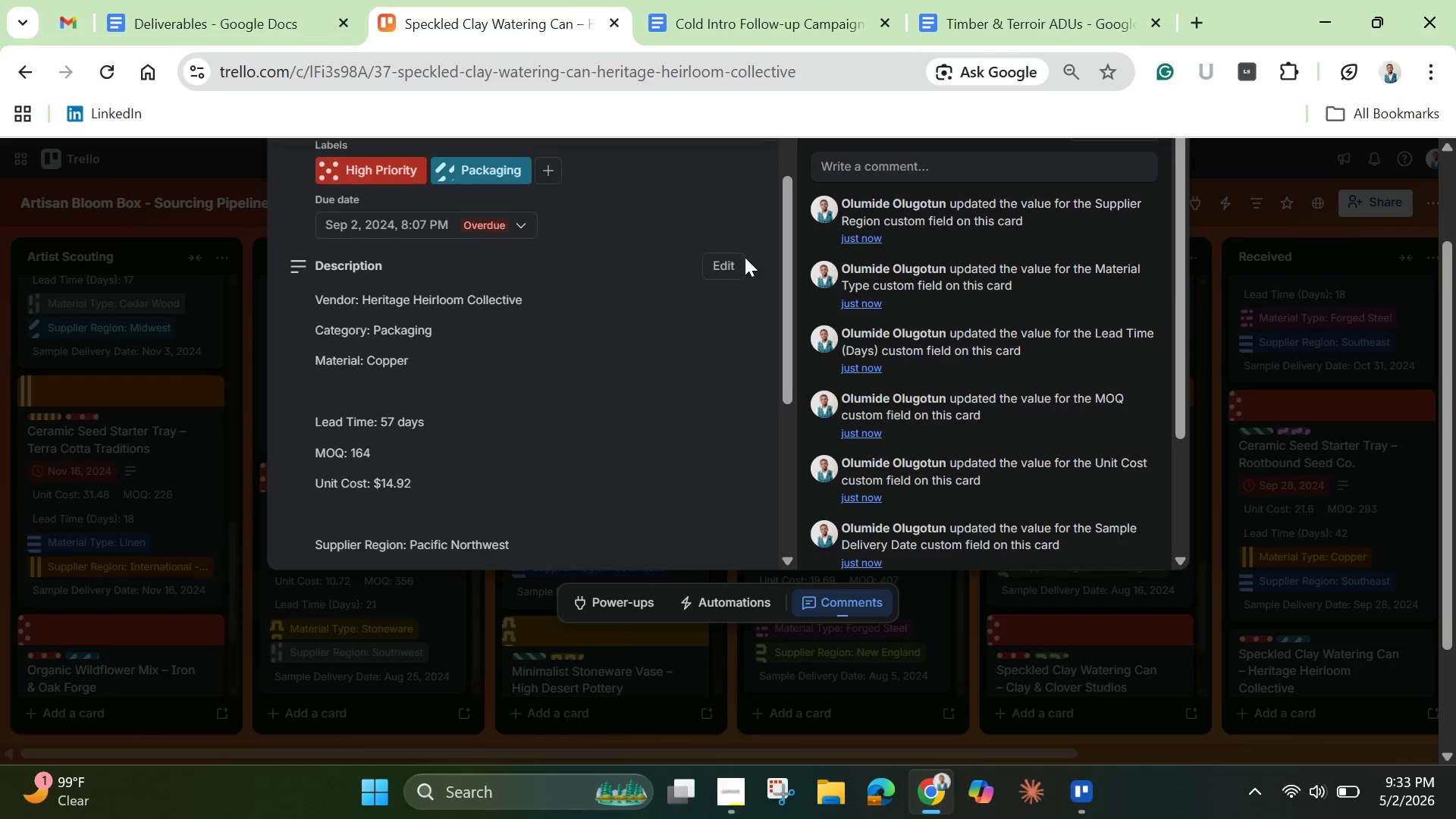 
scroll: coordinate [745, 257], scroll_direction: up, amount: 2.0
 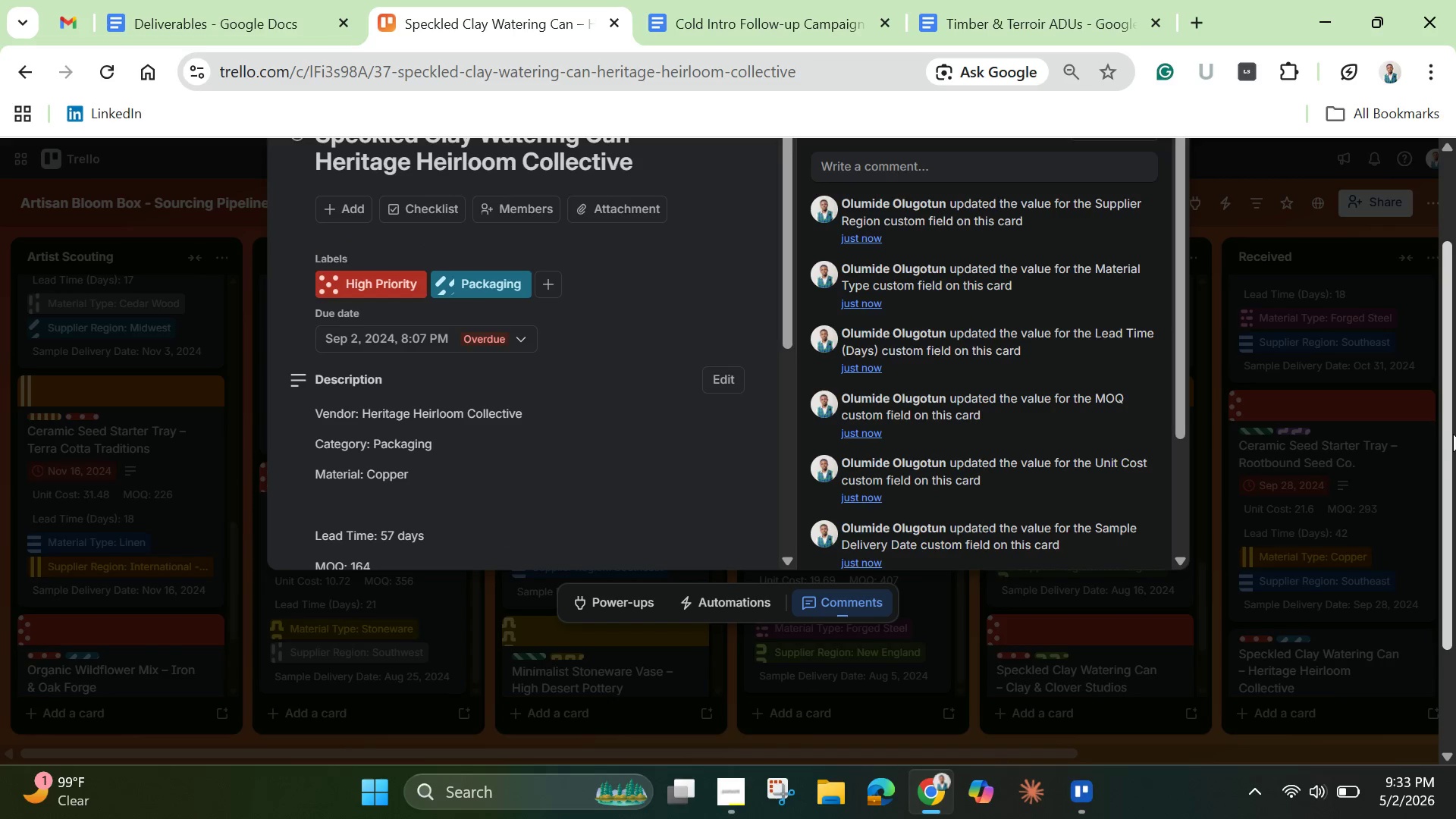 
left_click_drag(start_coordinate=[1449, 428], to_coordinate=[1416, 315])
 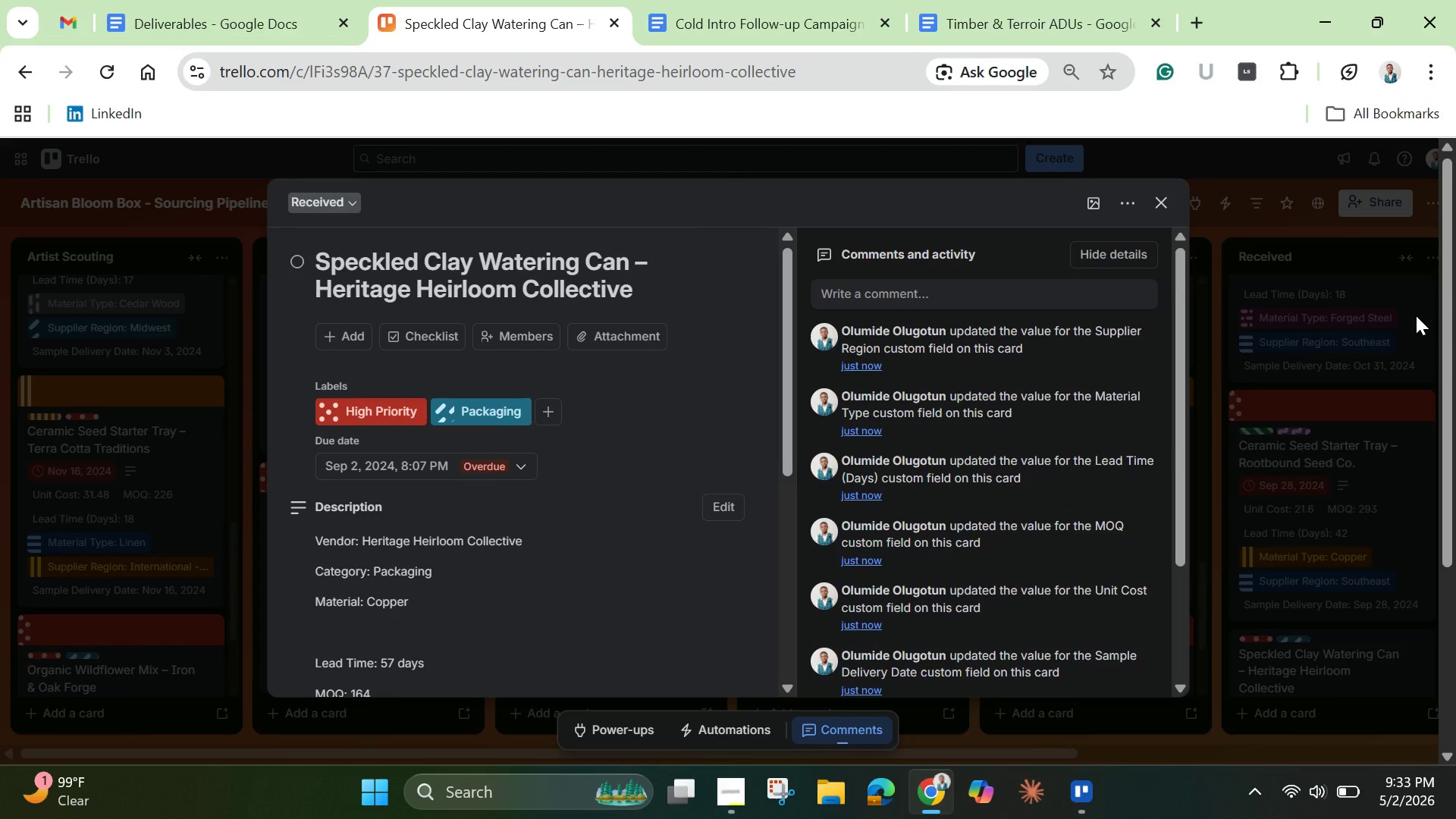 
wait(7.61)
 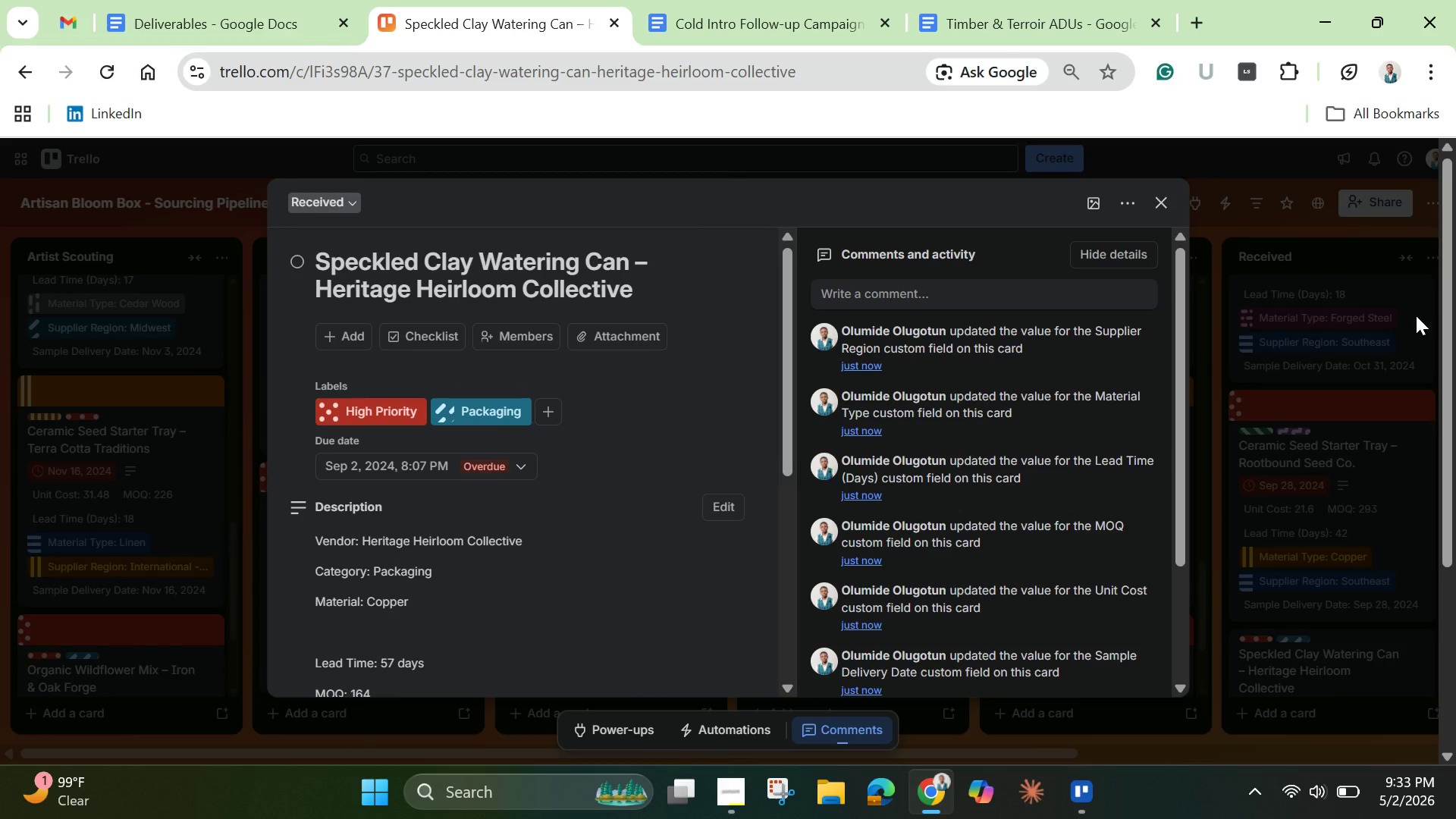 
left_click([1101, 202])
 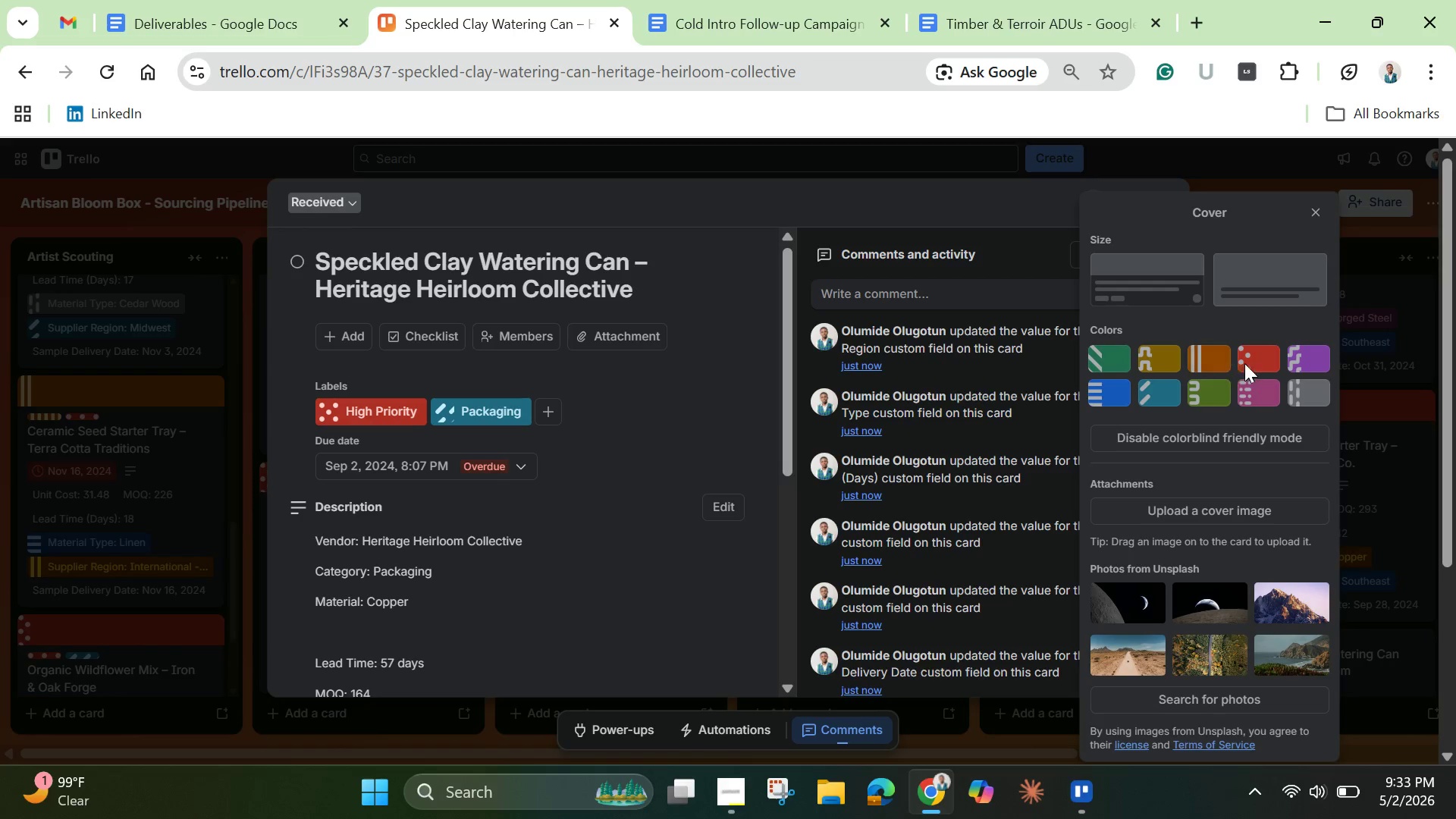 
left_click([1257, 357])
 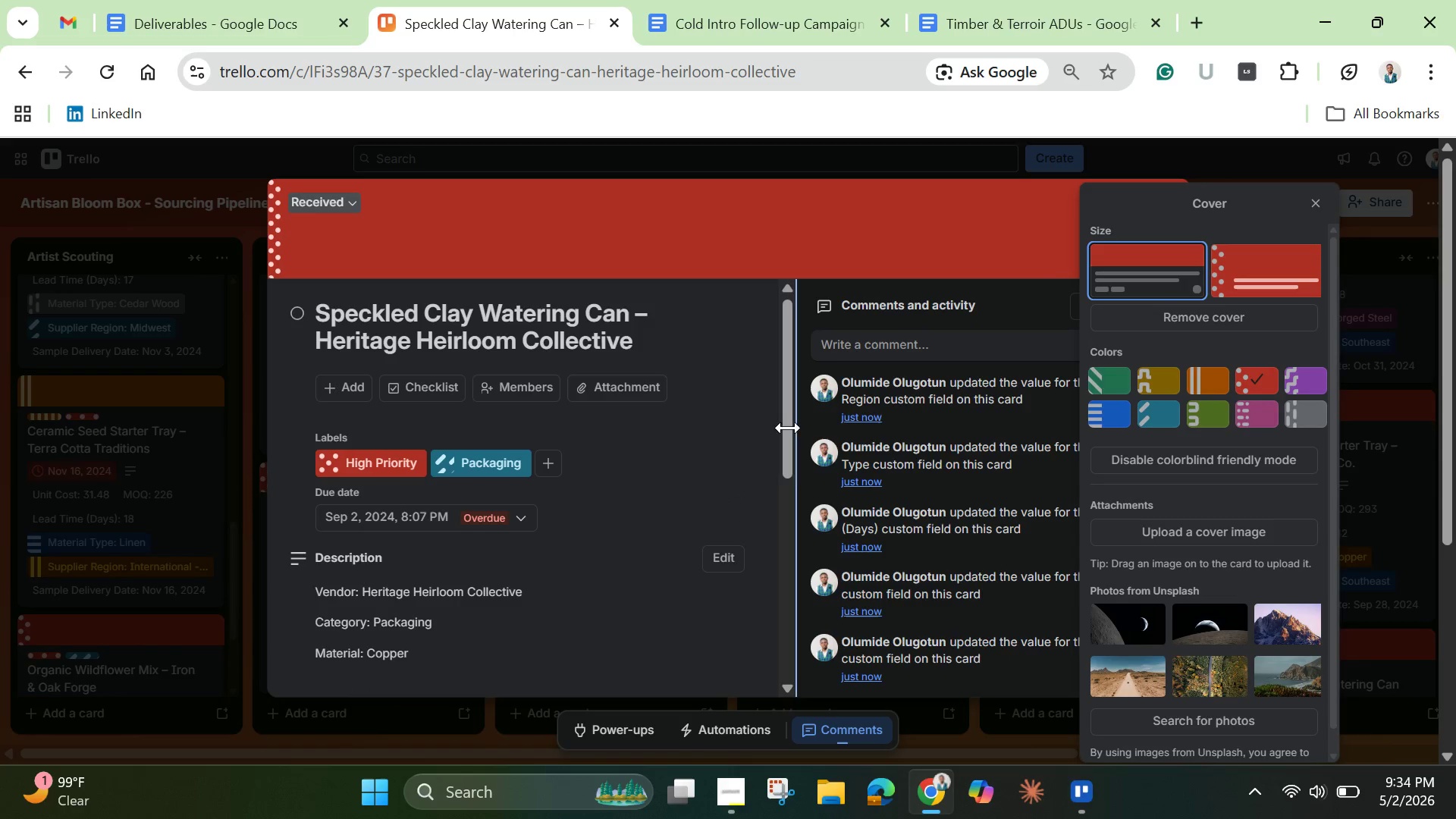 
left_click_drag(start_coordinate=[786, 428], to_coordinate=[767, 632])
 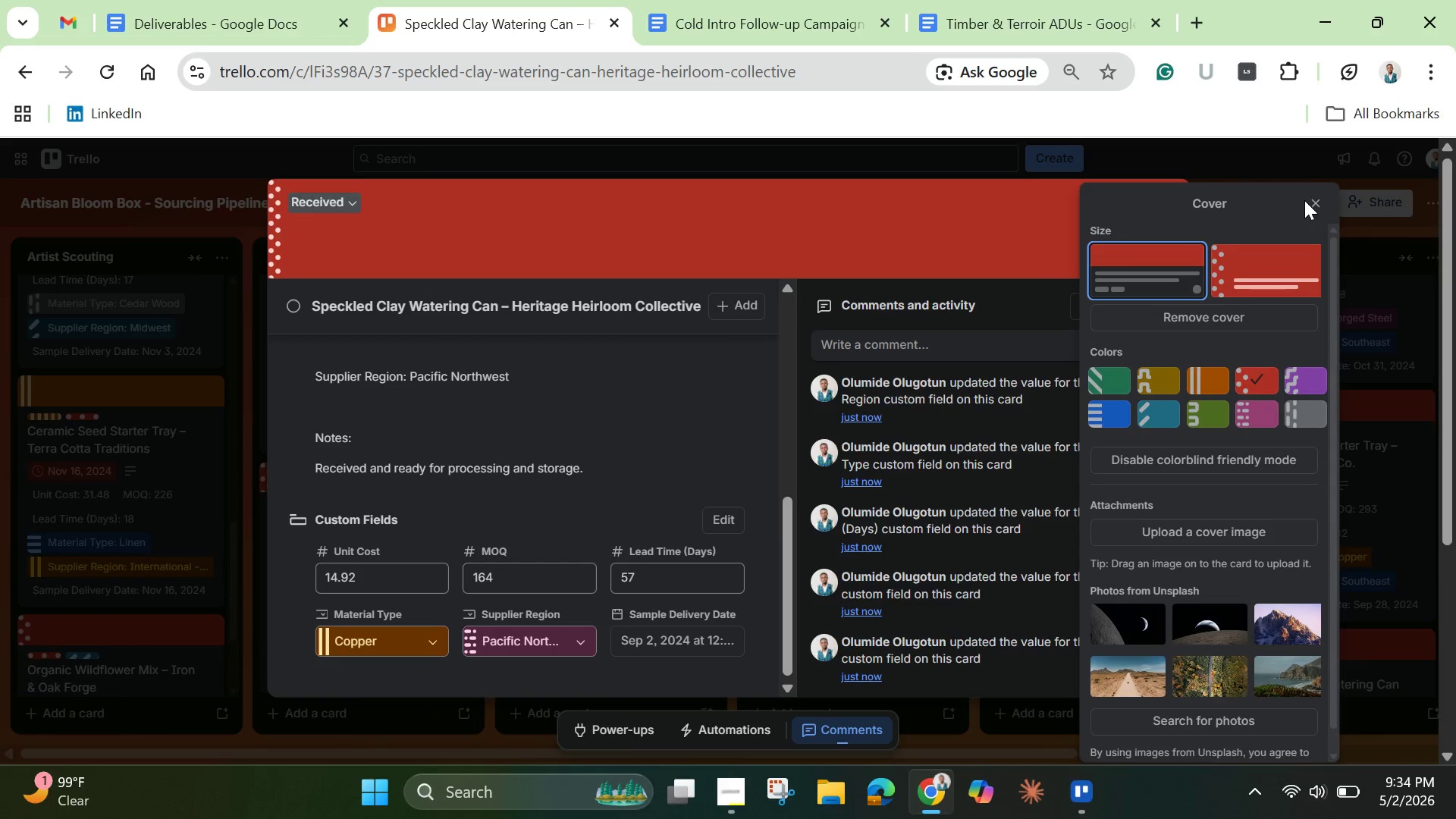 
left_click([1318, 202])
 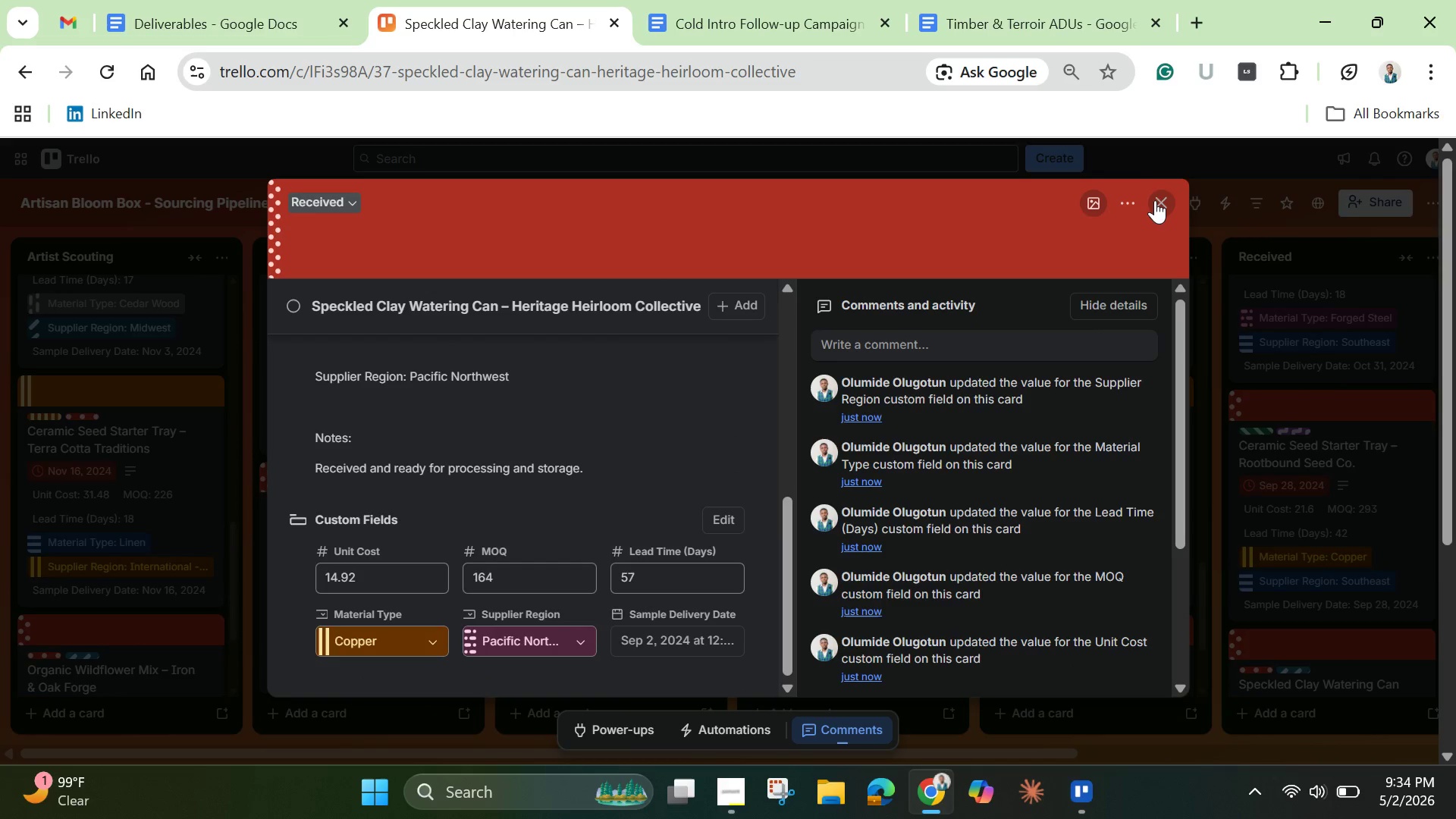 
left_click([1159, 200])
 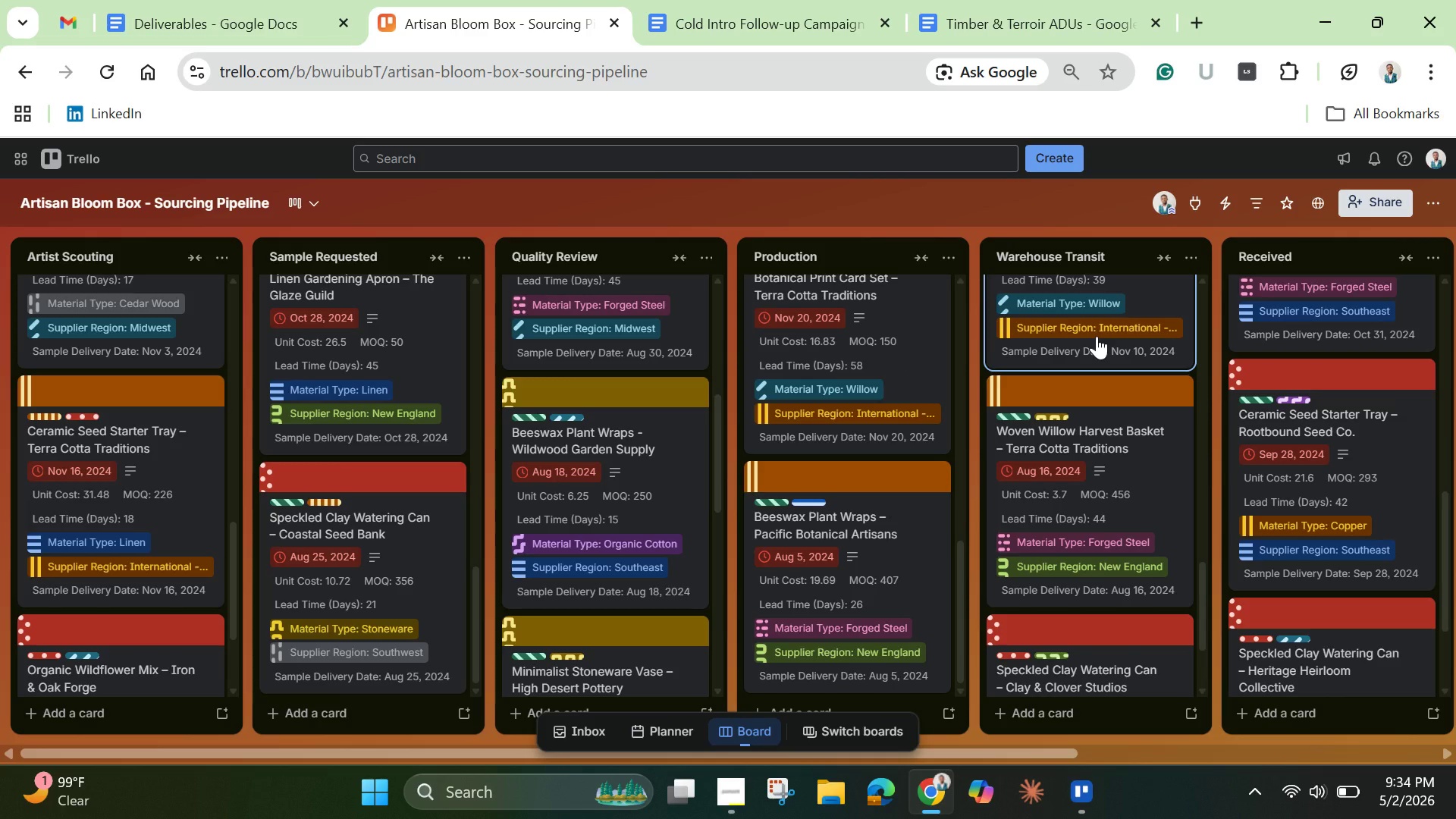 
wait(19.2)
 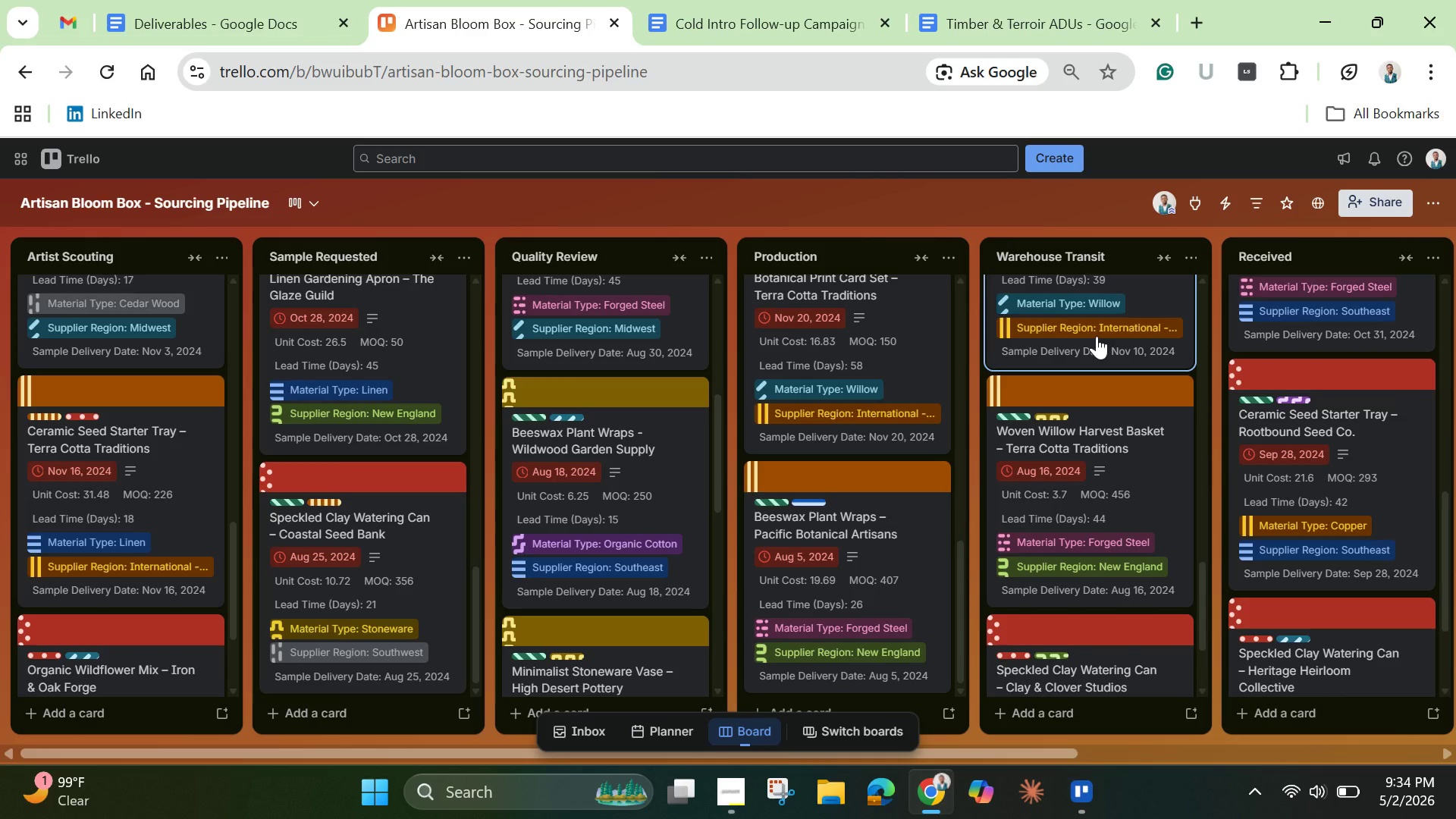 
left_click([774, 22])
 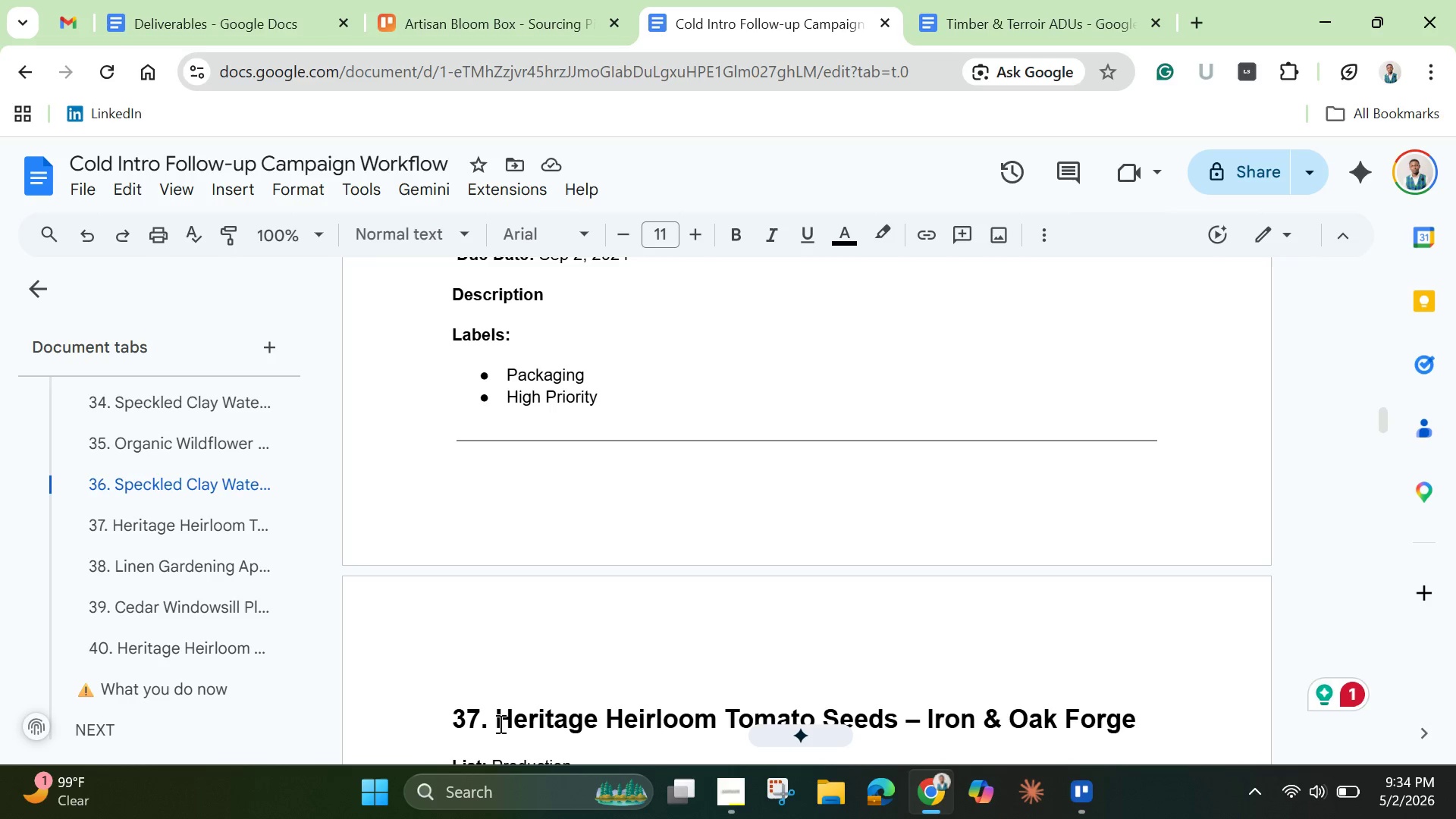 
left_click_drag(start_coordinate=[497, 723], to_coordinate=[1135, 707])
 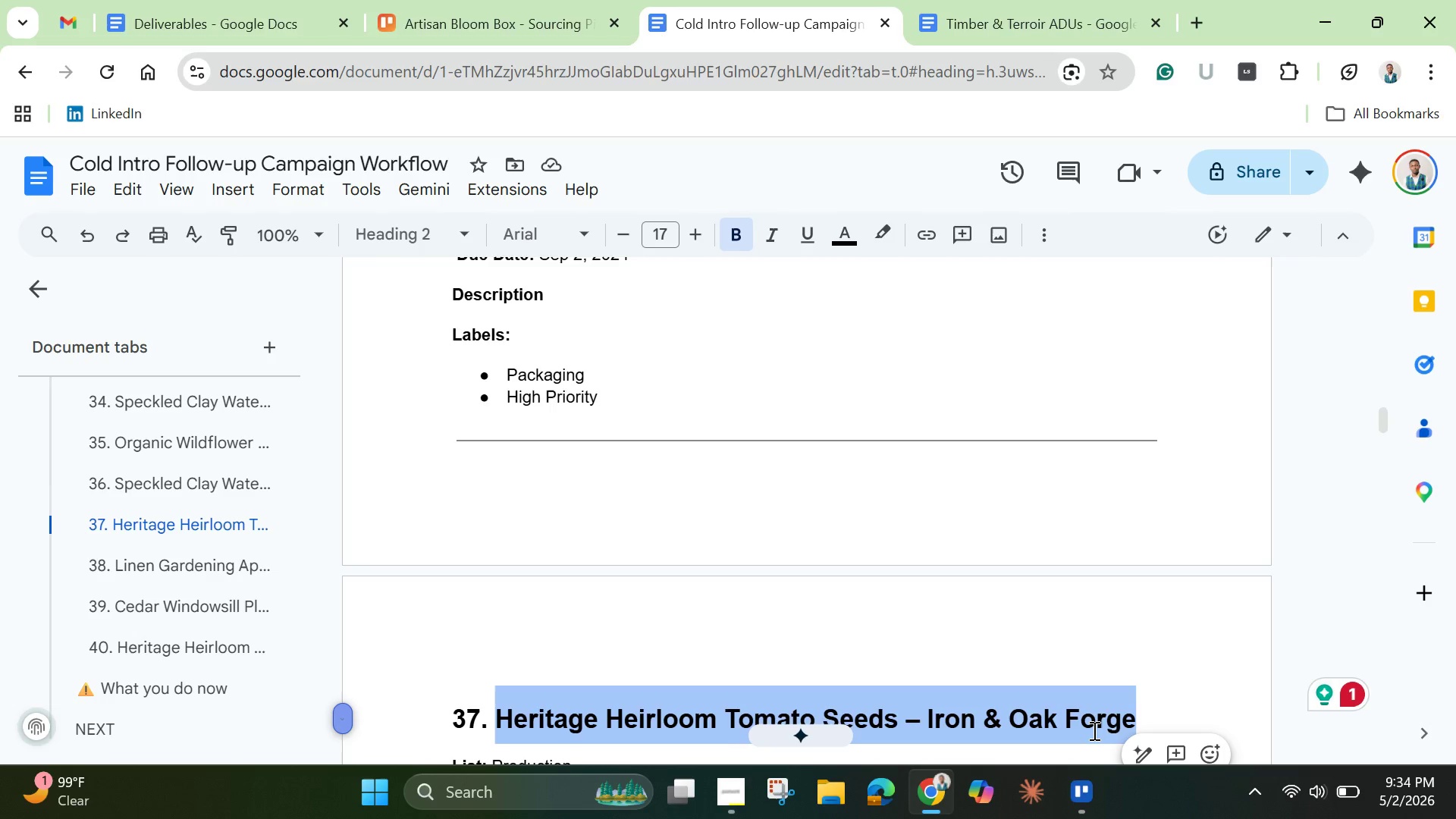 
right_click([1081, 724])
 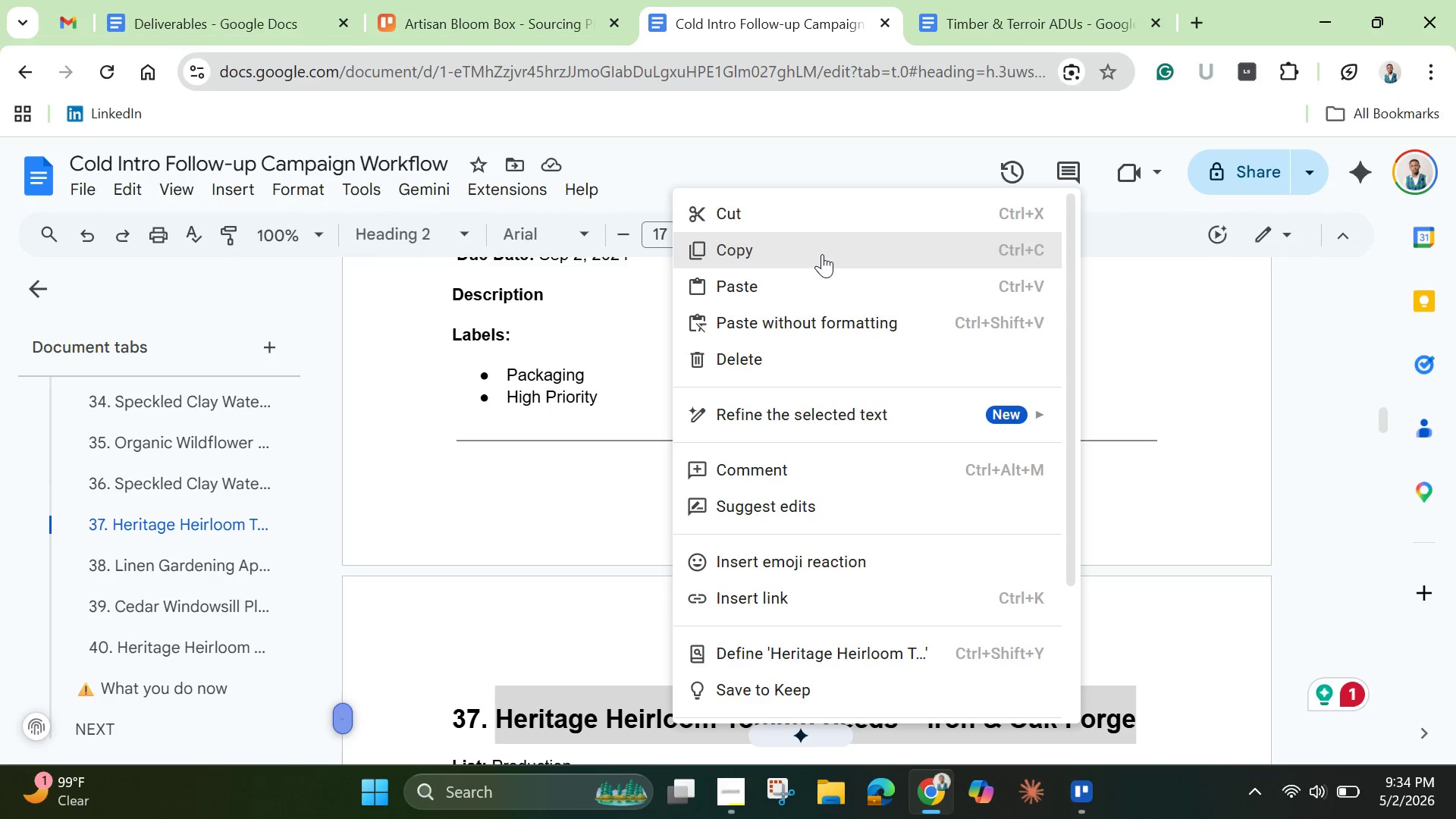 
left_click([822, 254])
 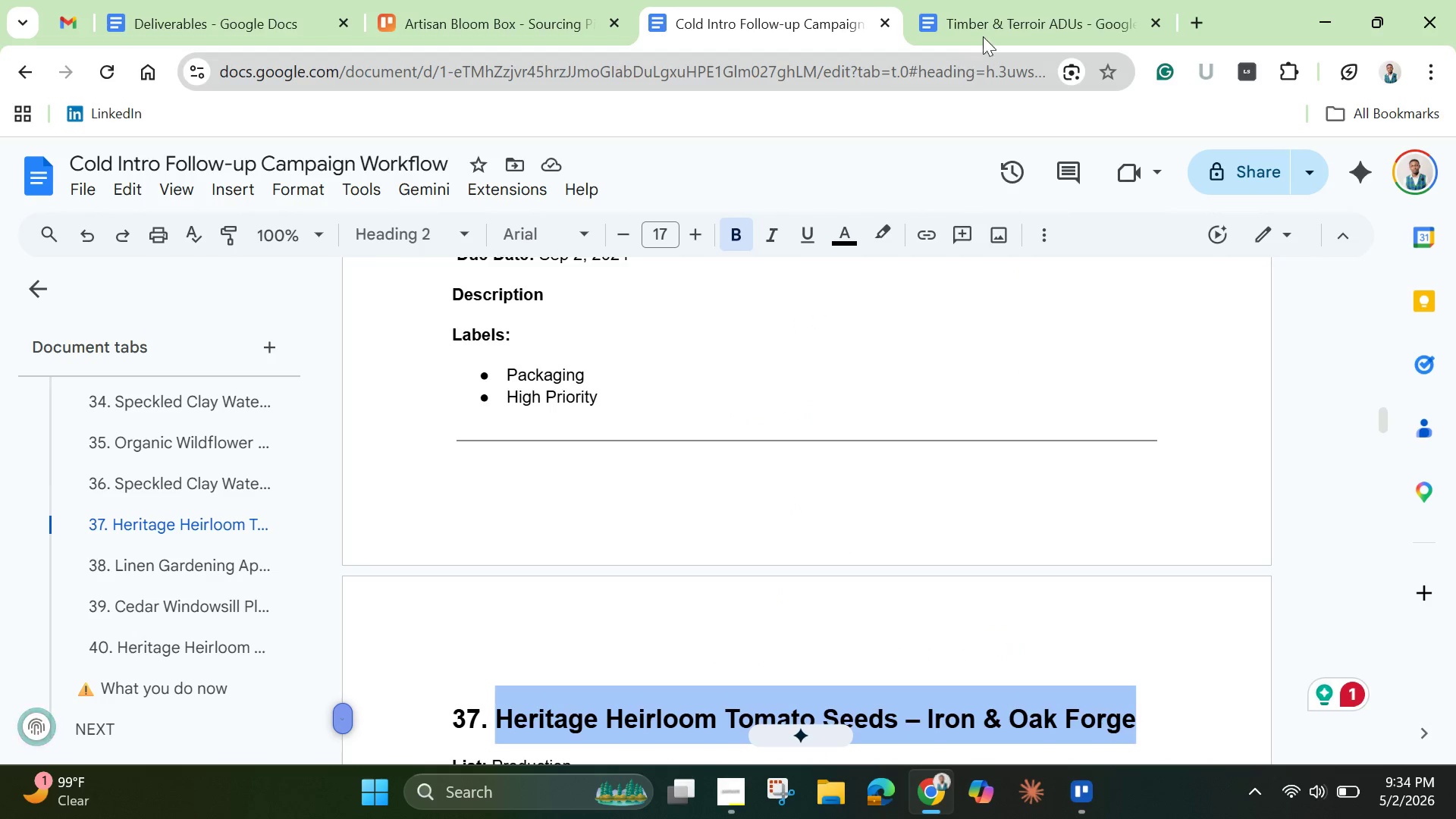 
left_click([987, 20])
 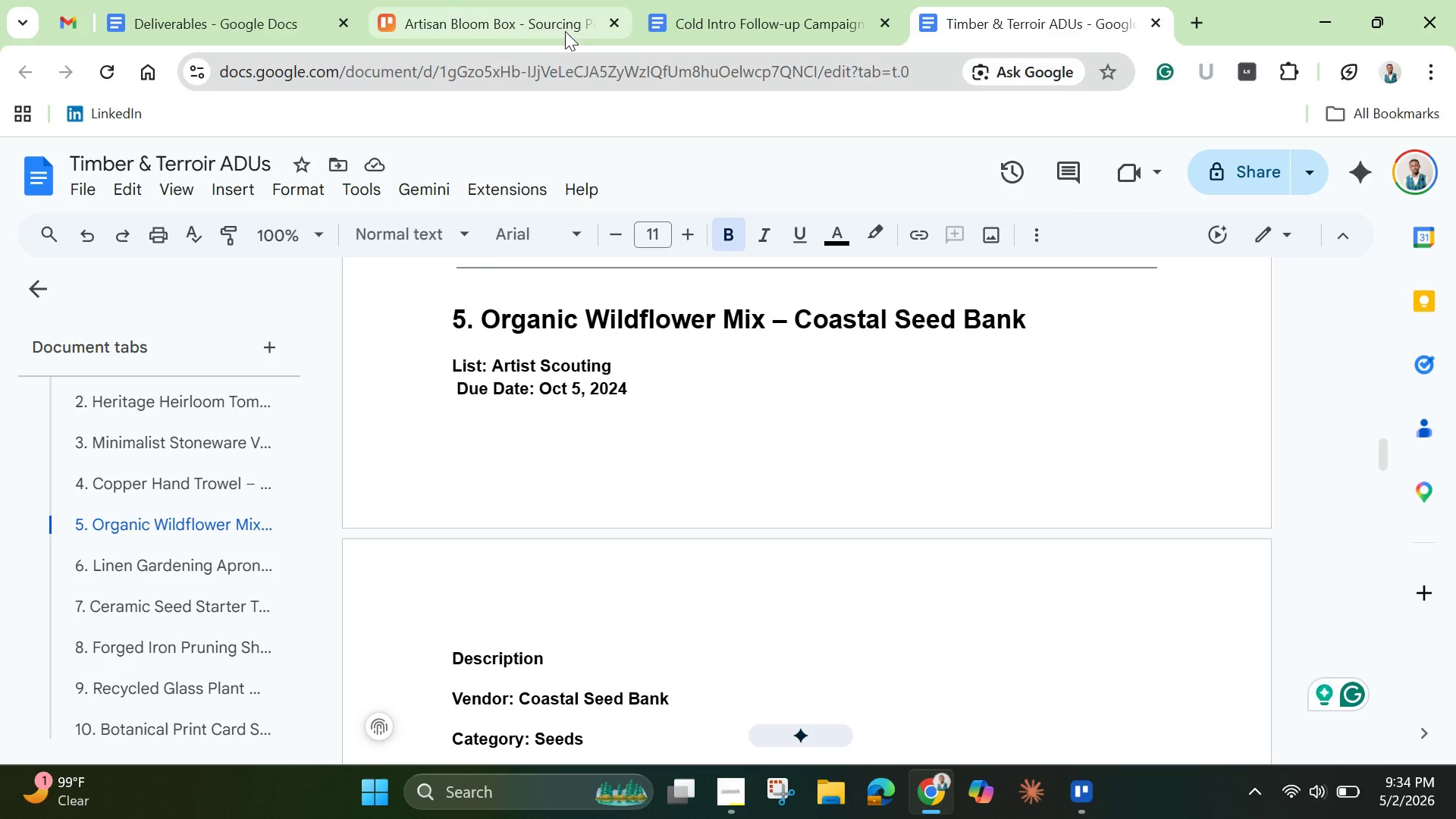 
left_click([535, 27])
 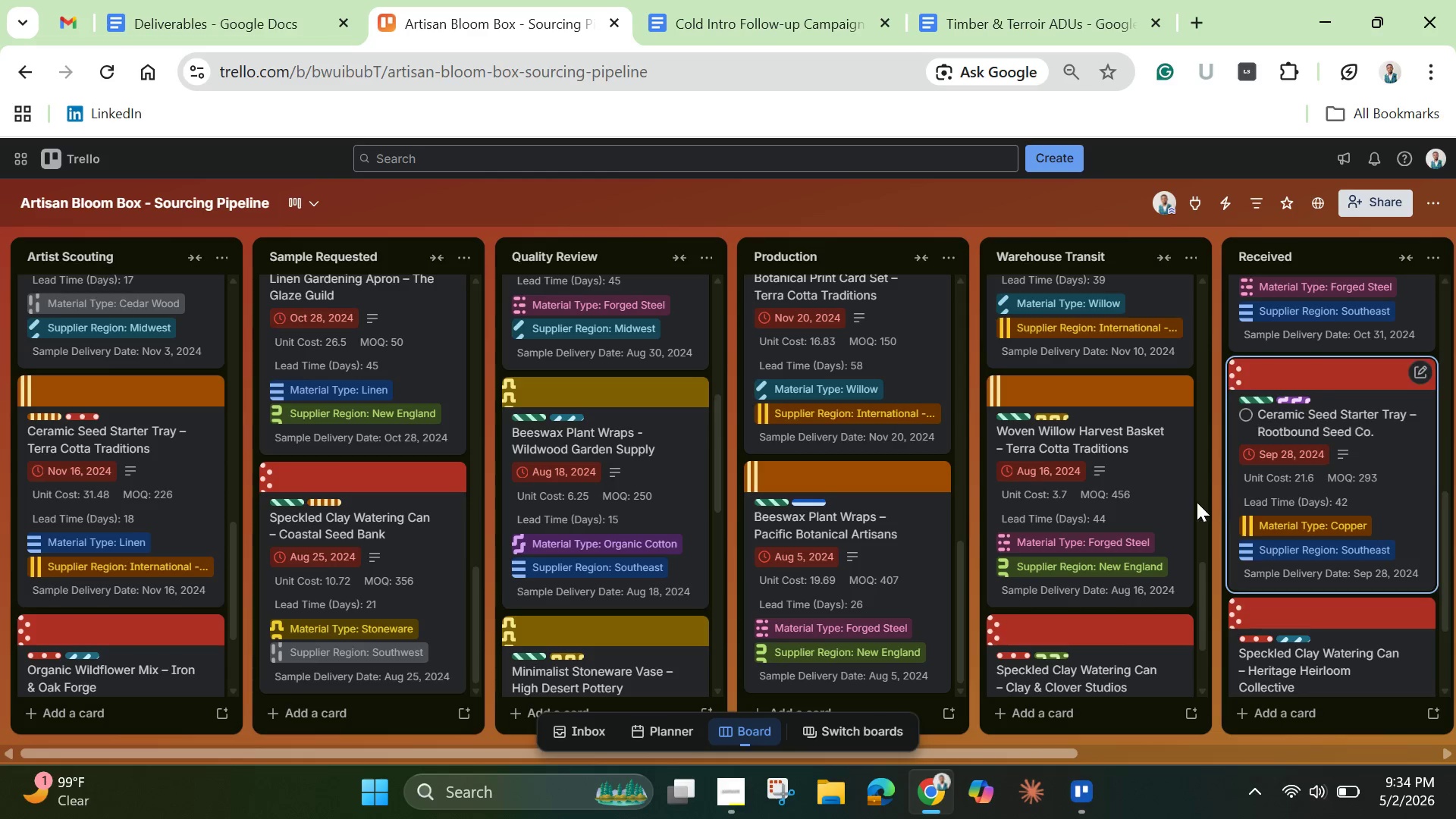 
scroll: coordinate [1138, 573], scroll_direction: none, amount: 0.0
 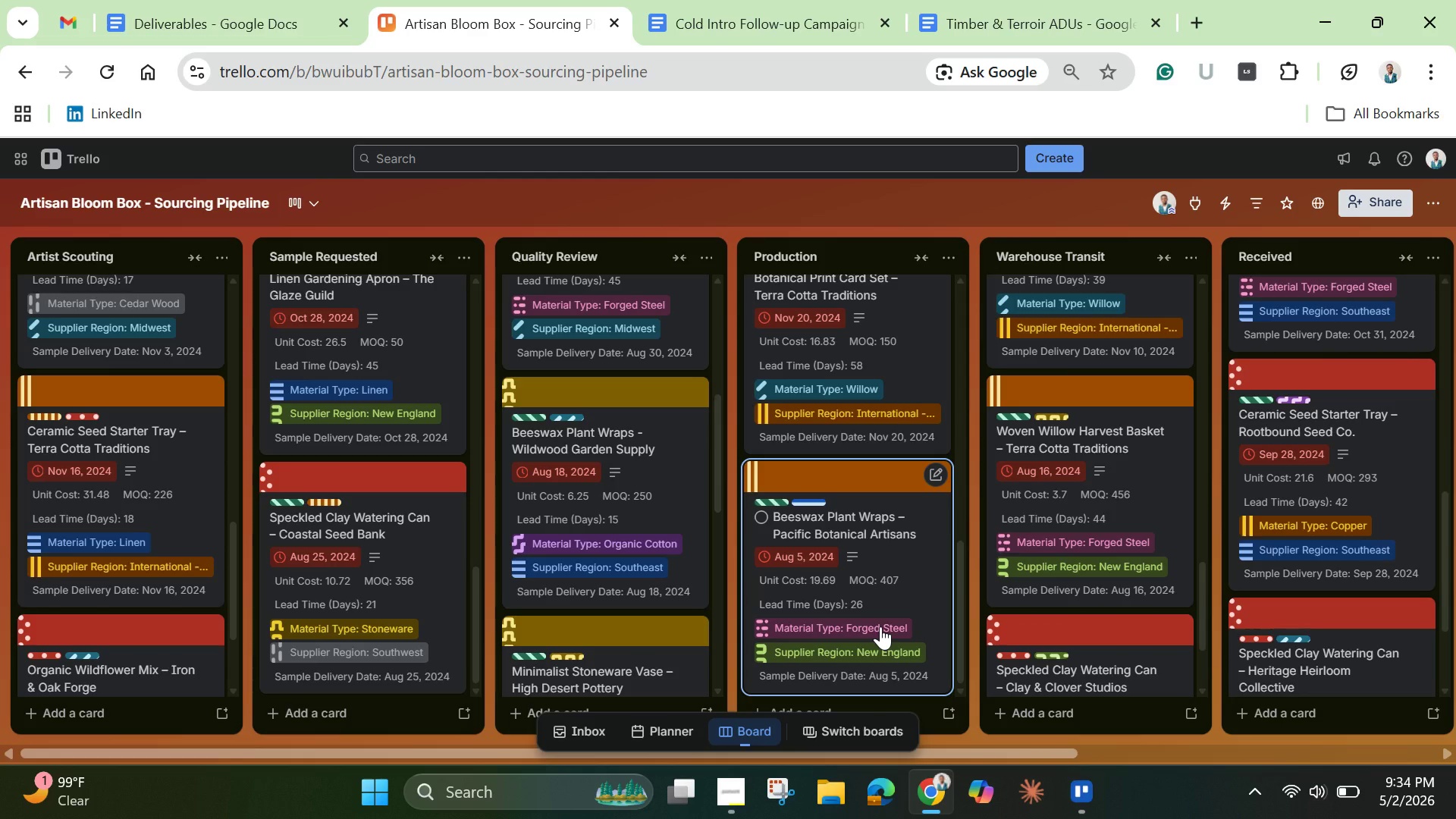 
scroll: coordinate [880, 626], scroll_direction: down, amount: 1.0
 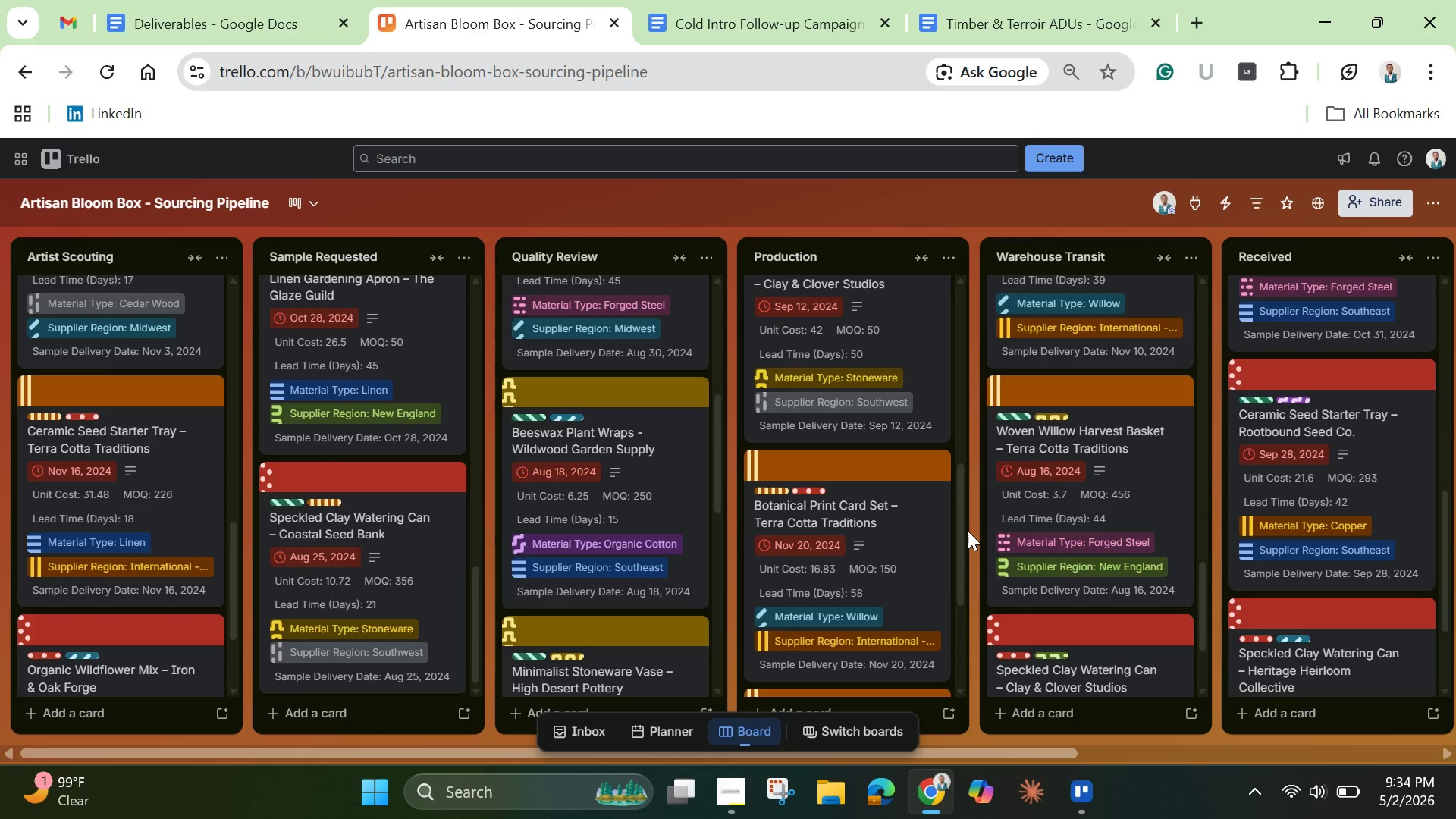 
left_click_drag(start_coordinate=[963, 533], to_coordinate=[970, 662])
 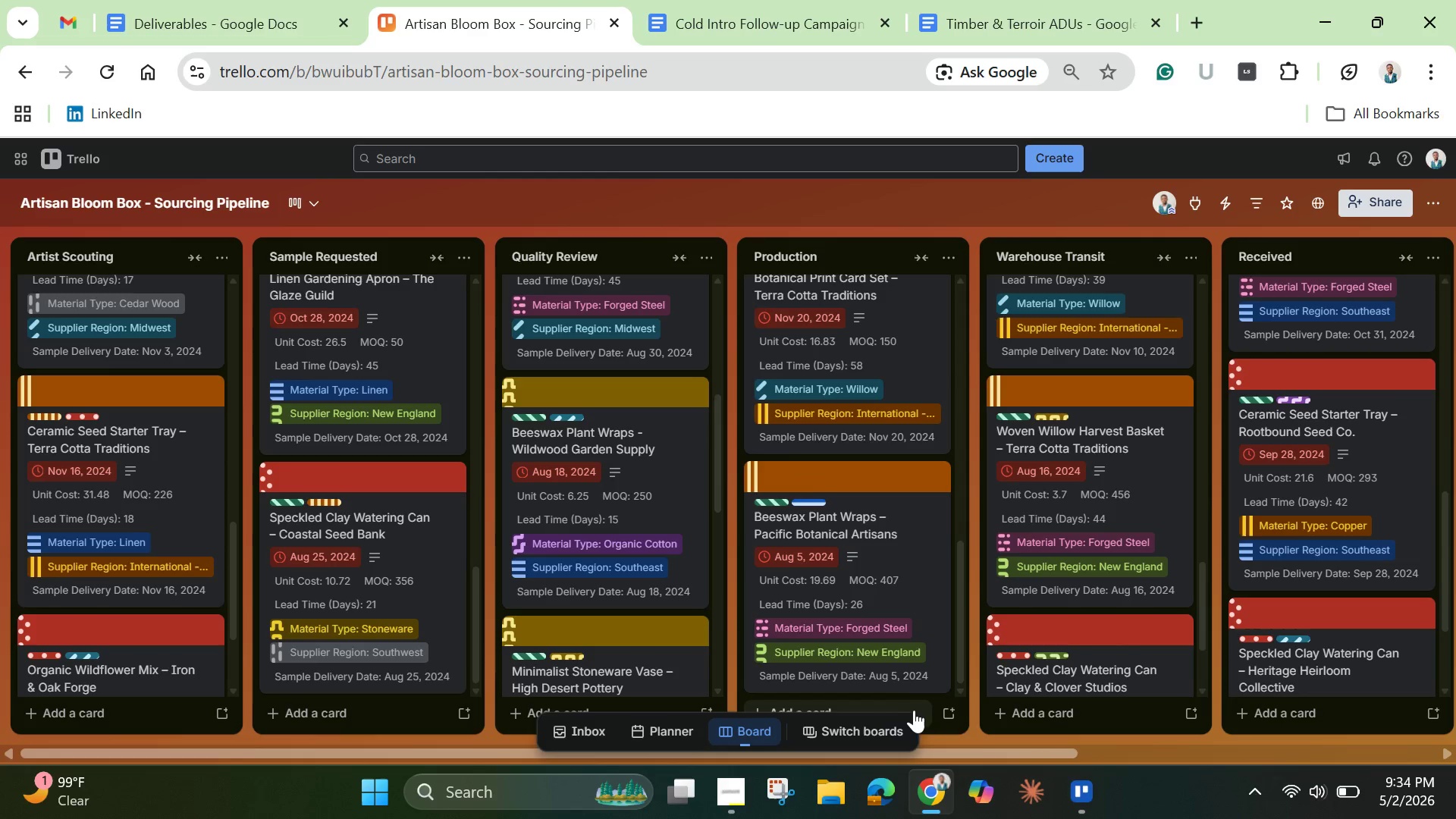 
left_click([924, 705])
 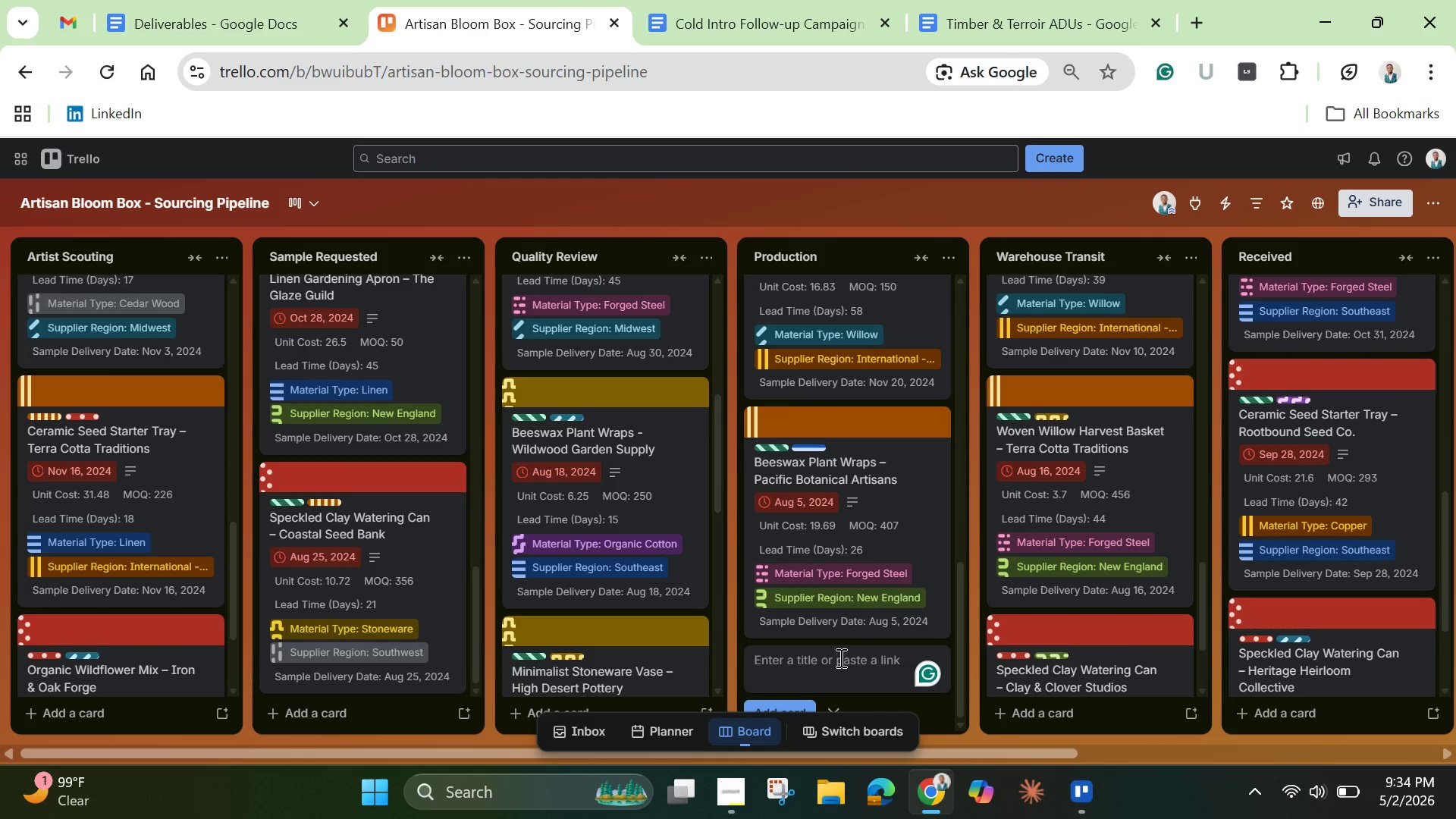 
key(Control+V)
 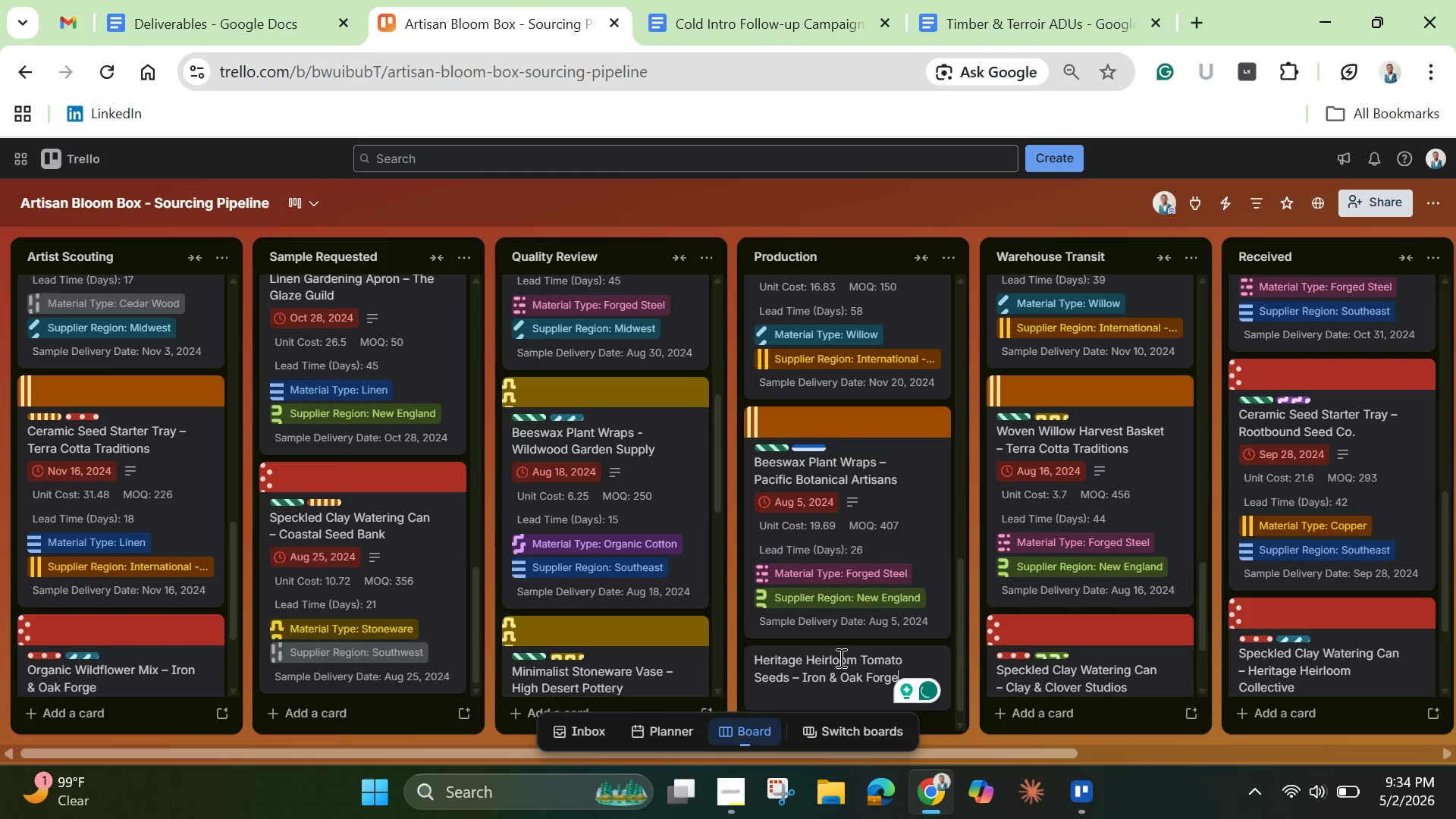 
wait(6.61)
 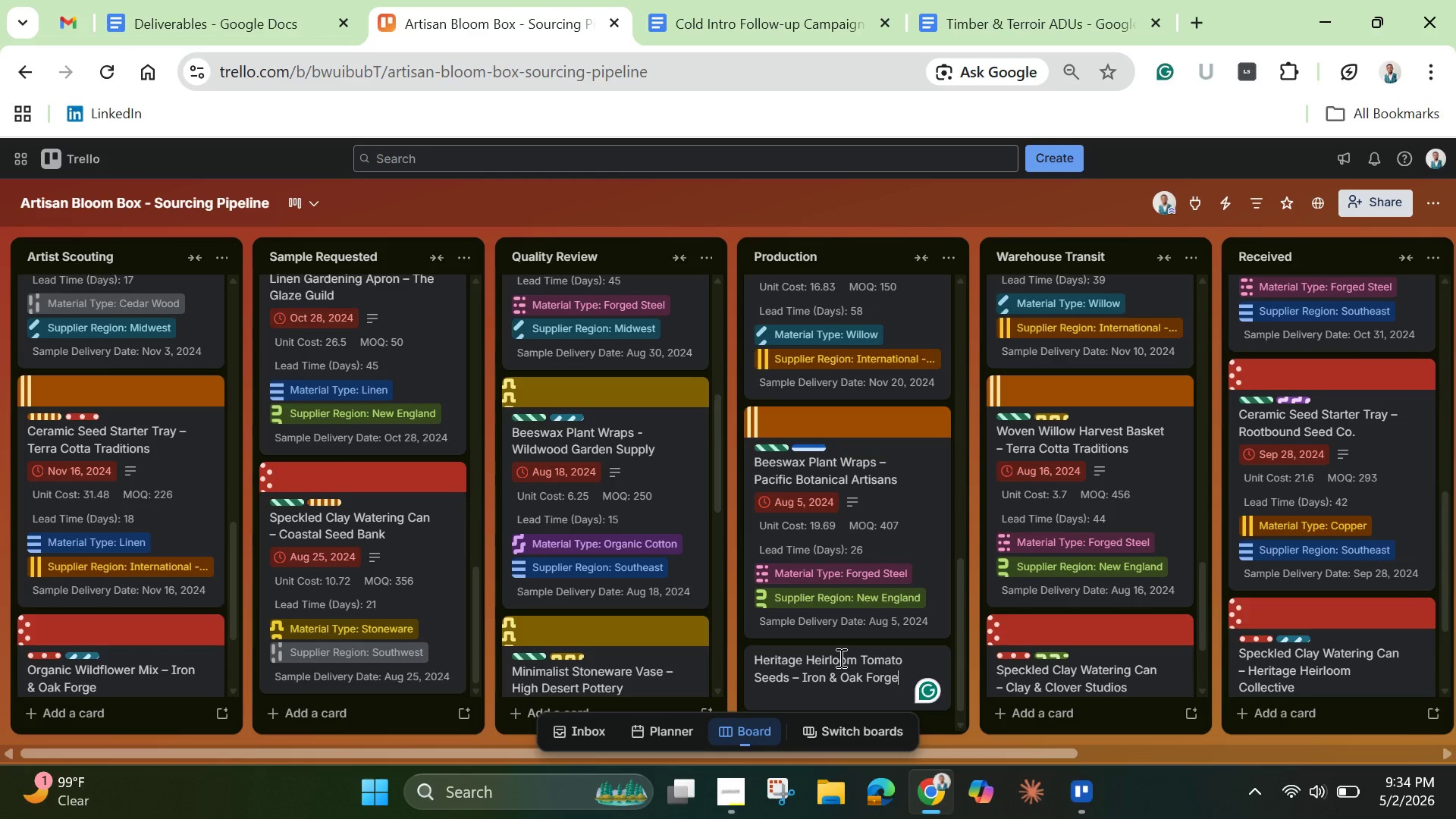 
key(Enter)
 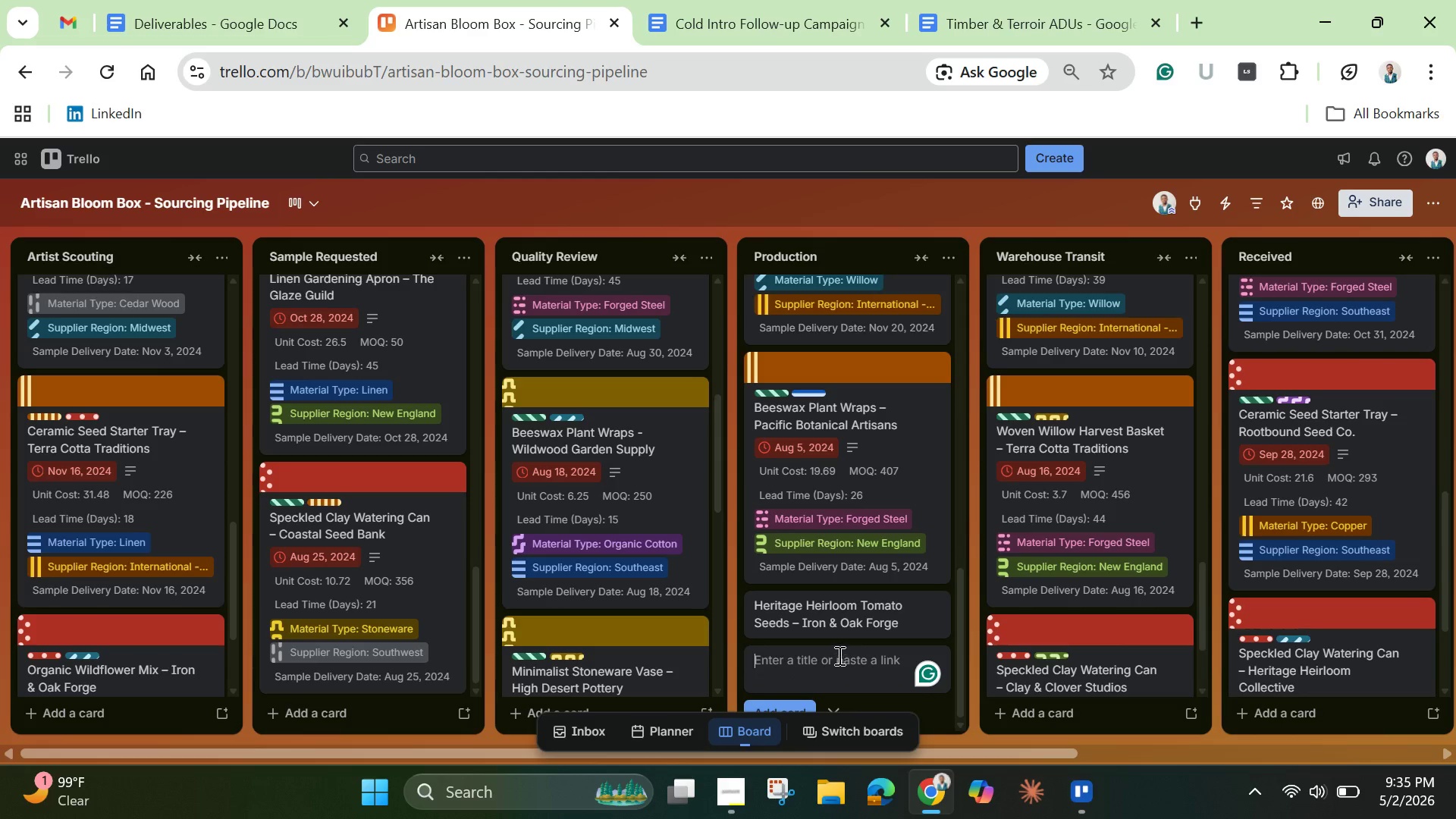 
left_click([833, 612])
 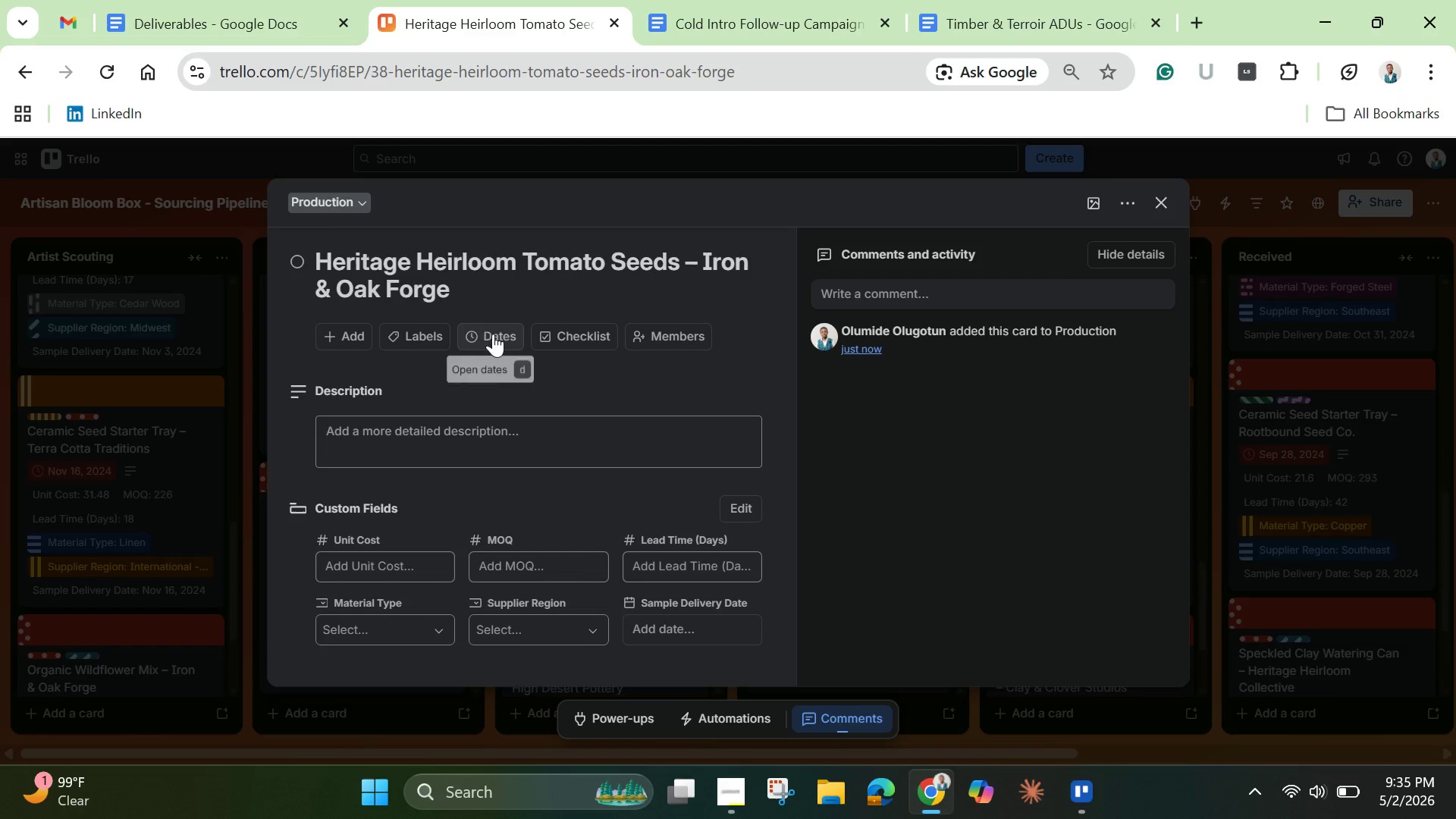 
left_click([496, 334])
 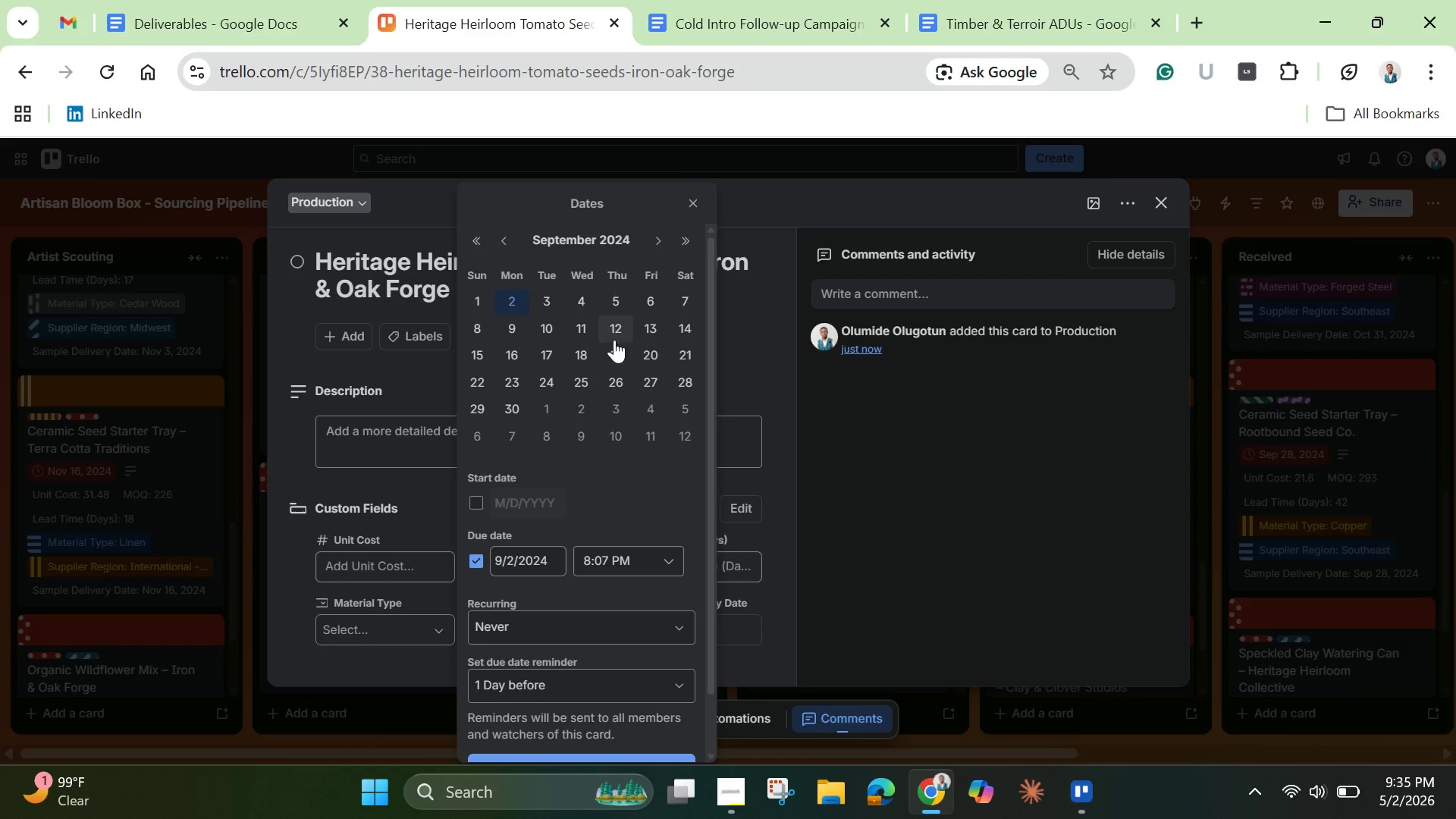 
left_click([657, 320])
 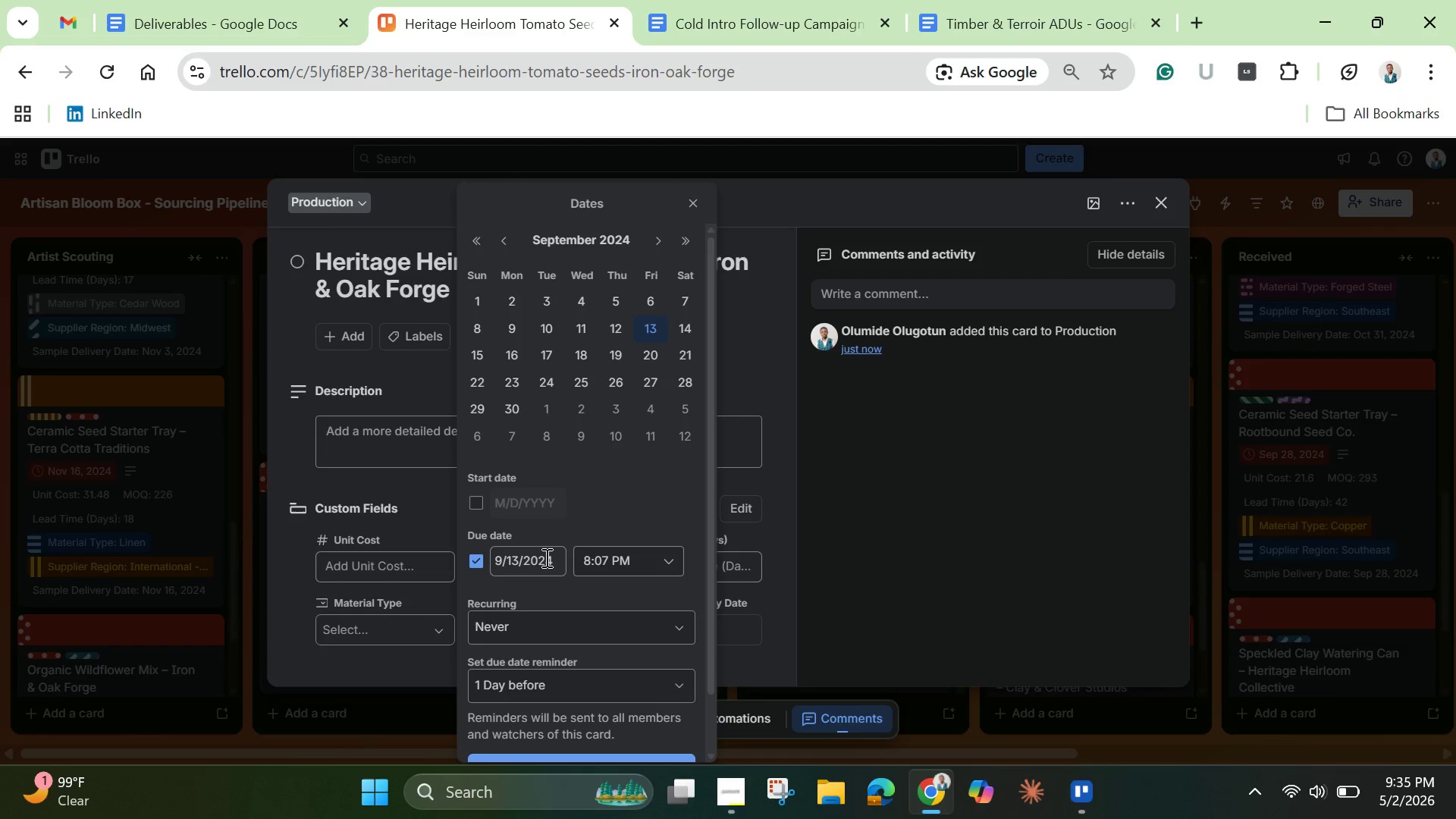 
left_click([545, 557])
 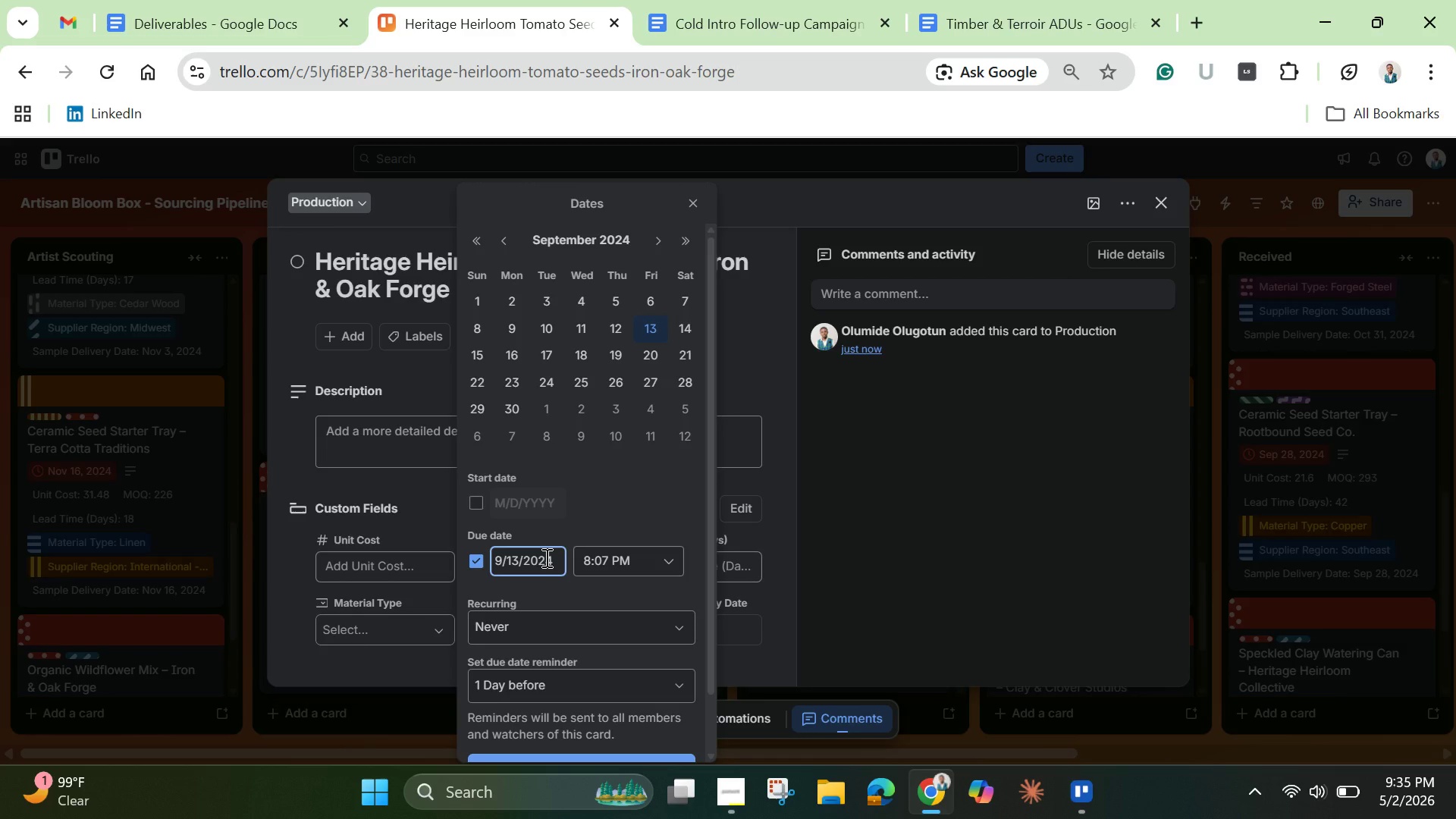 
key(Control+A)
 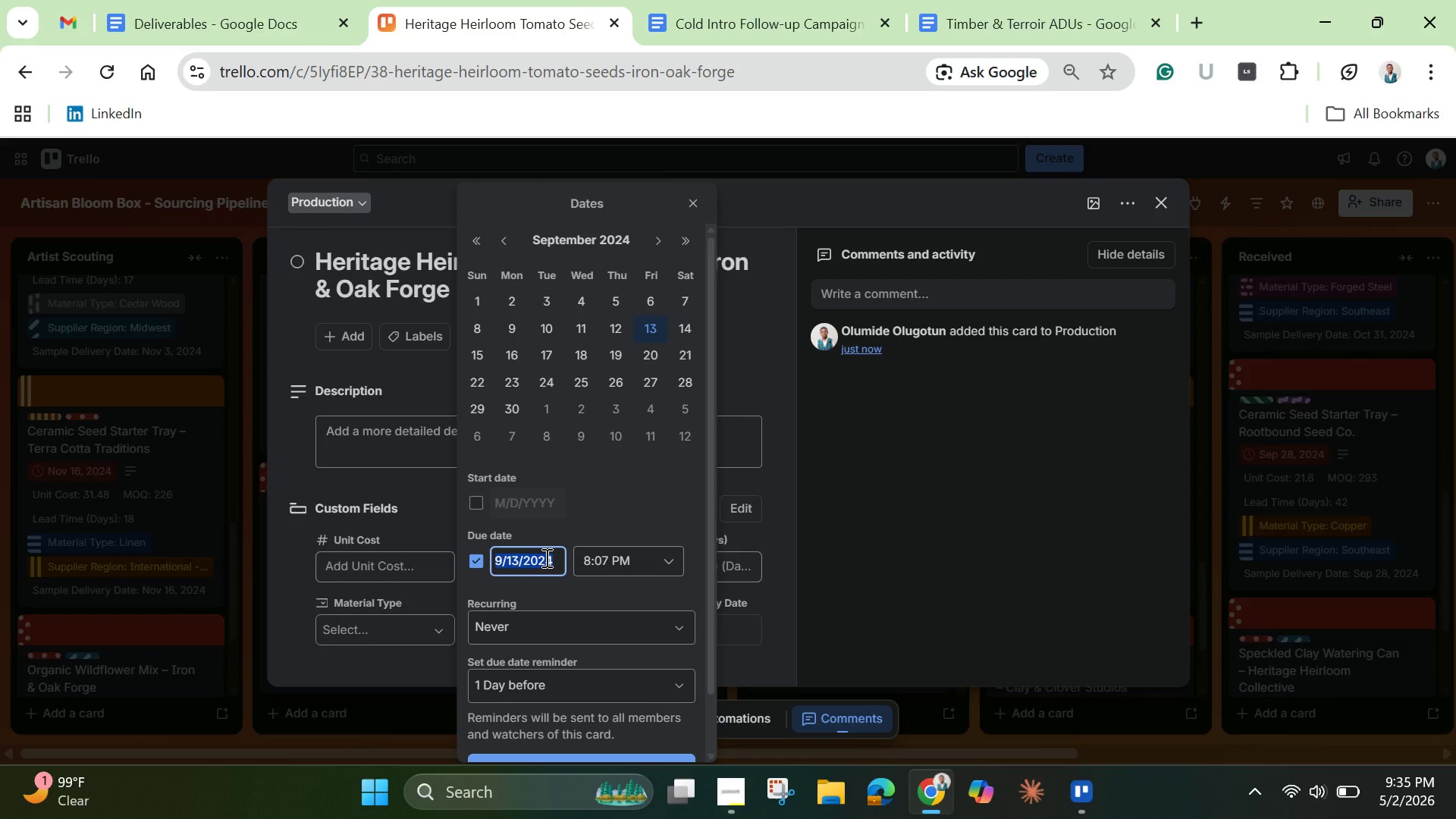 
key(Control+C)
 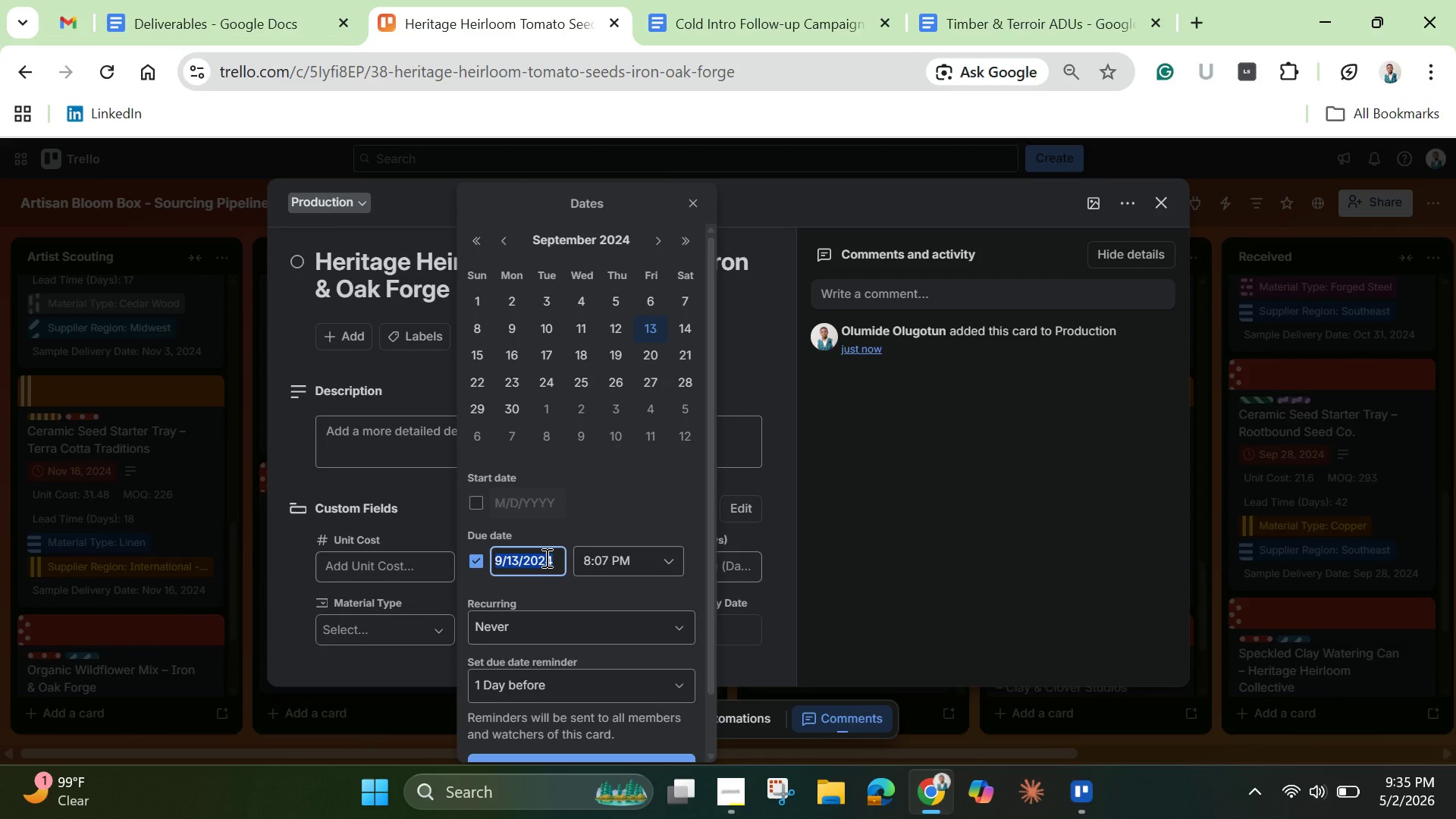 
wait(7.47)
 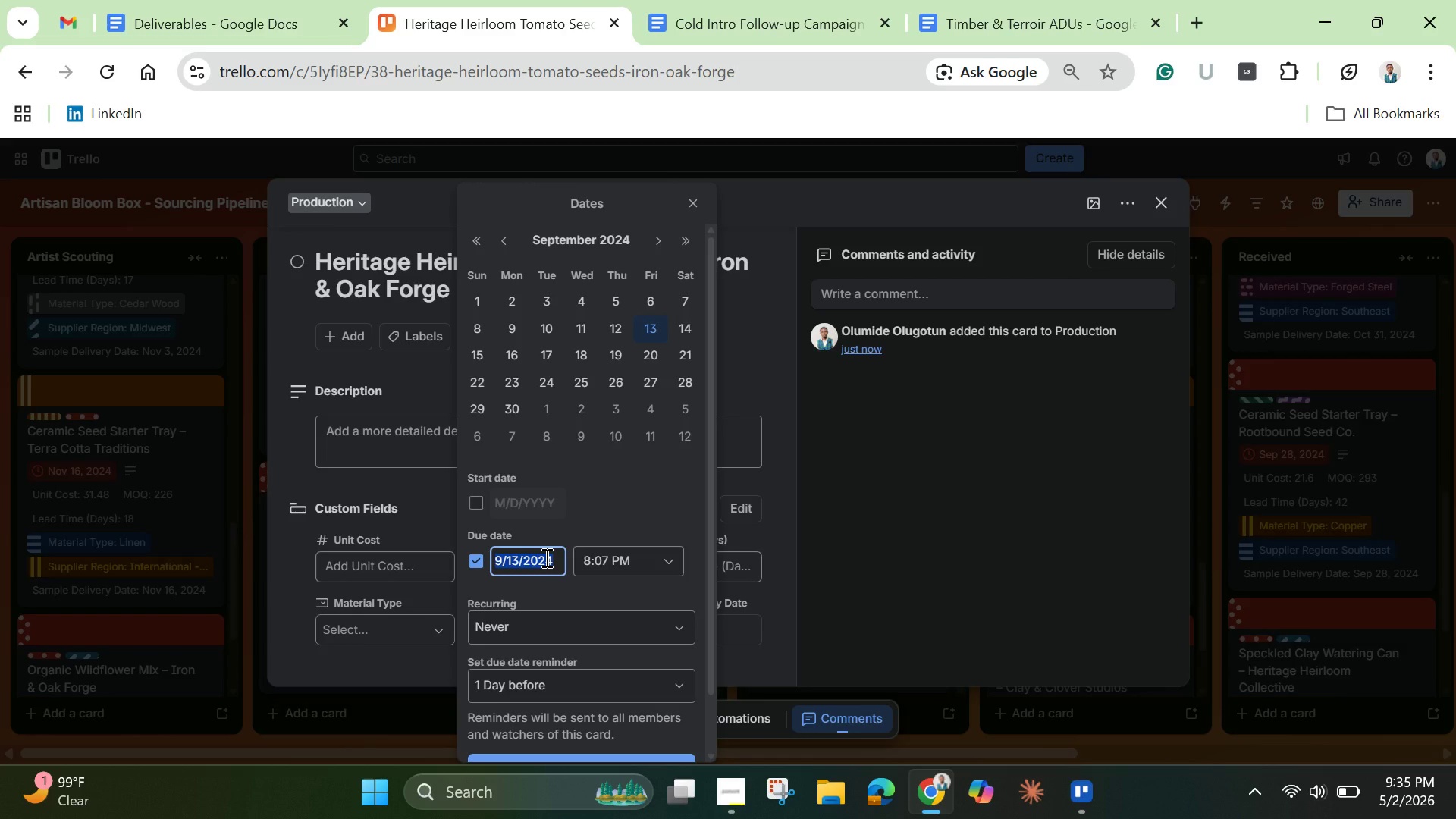 
scroll: coordinate [545, 557], scroll_direction: down, amount: 3.0
 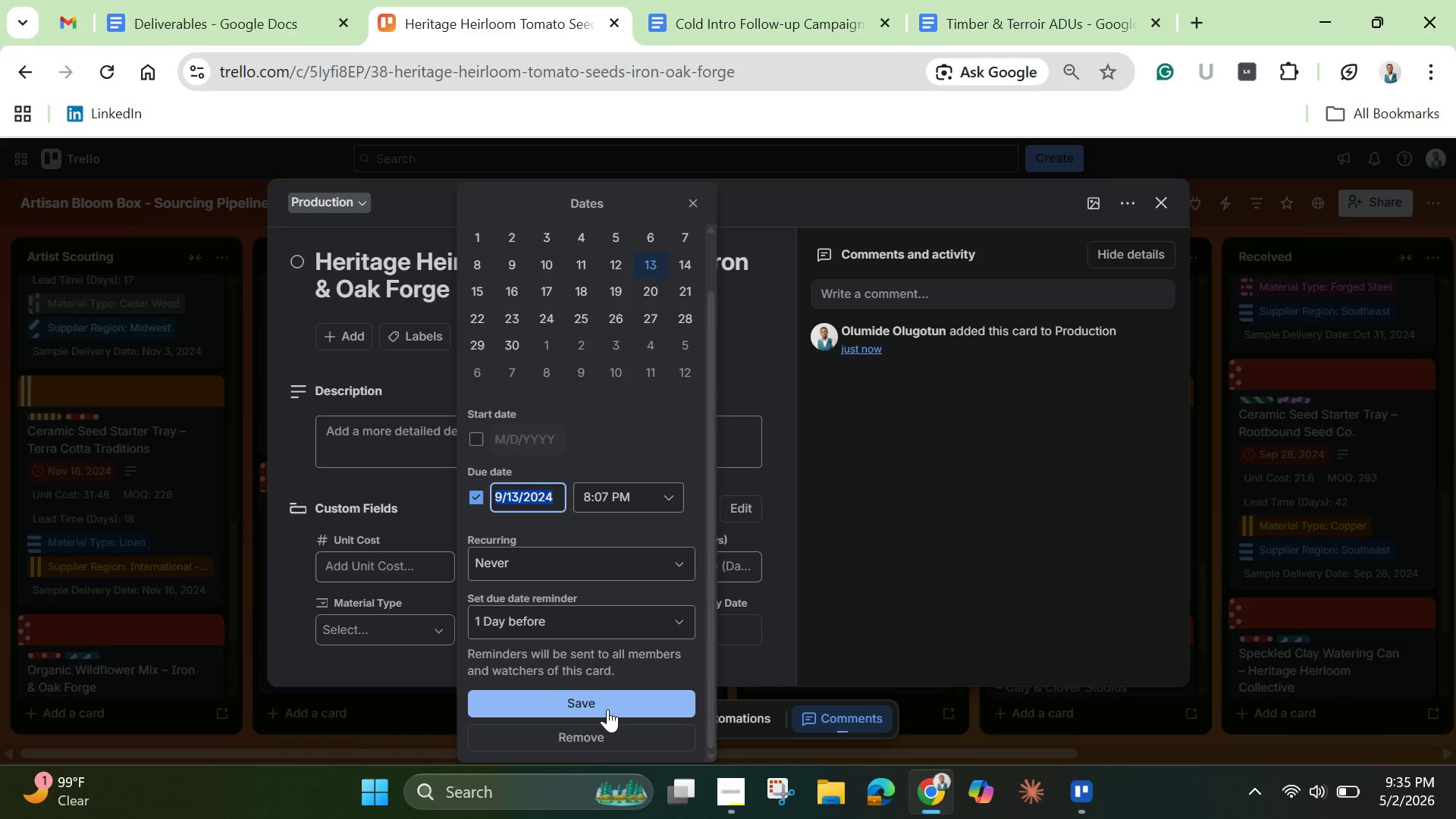 
left_click([607, 706])
 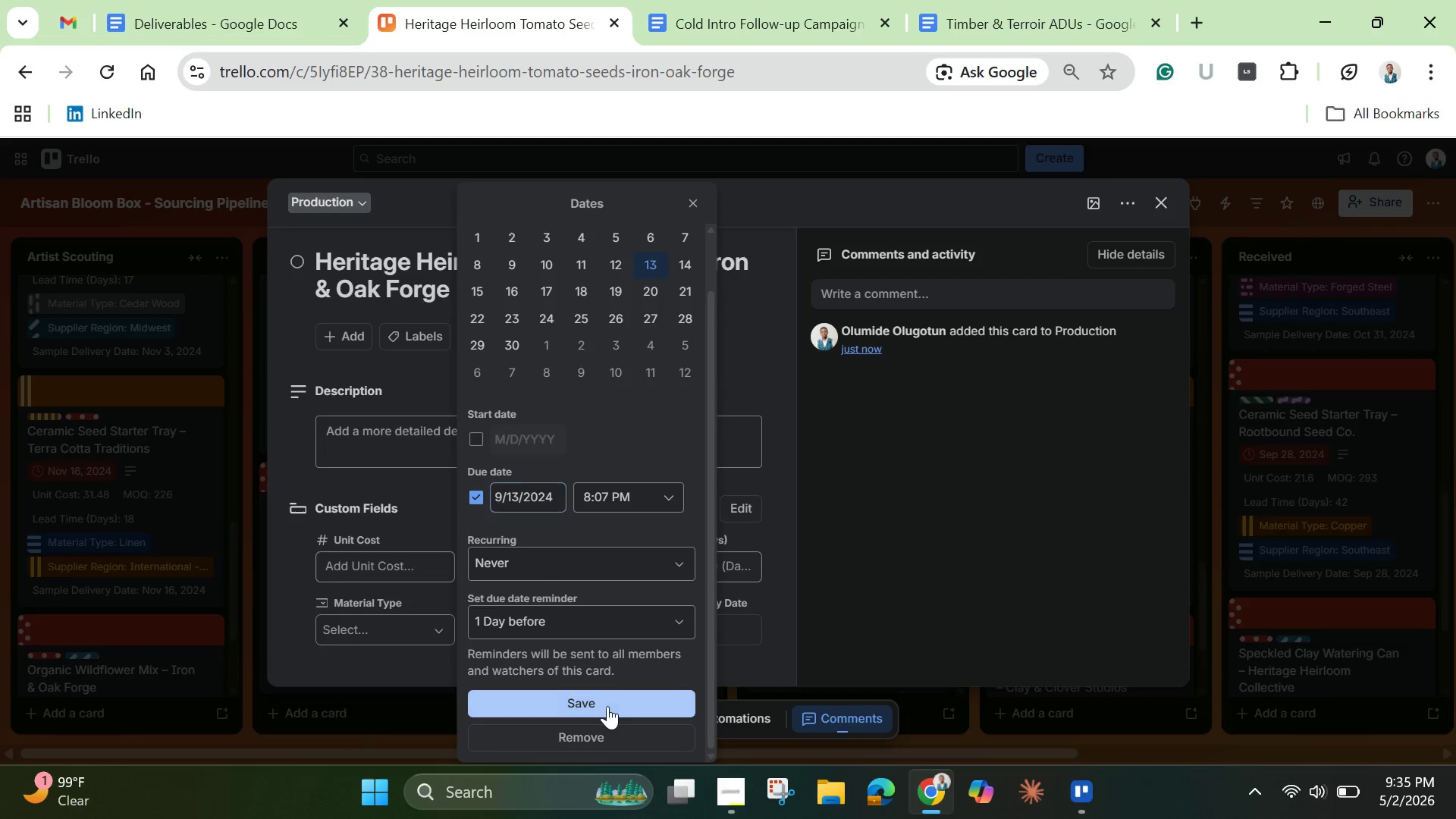 
mouse_move([597, 692])
 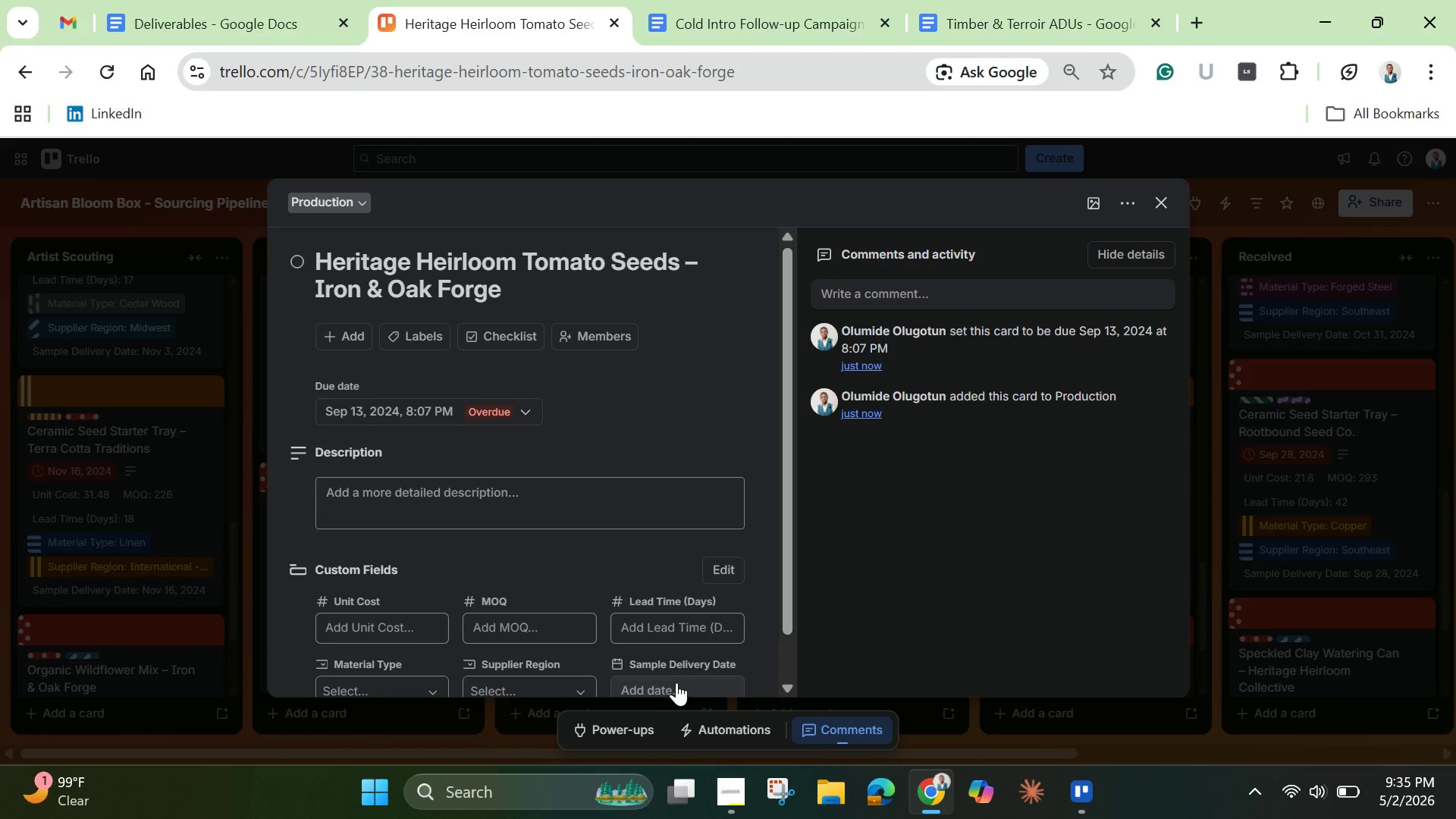 
left_click([676, 682])
 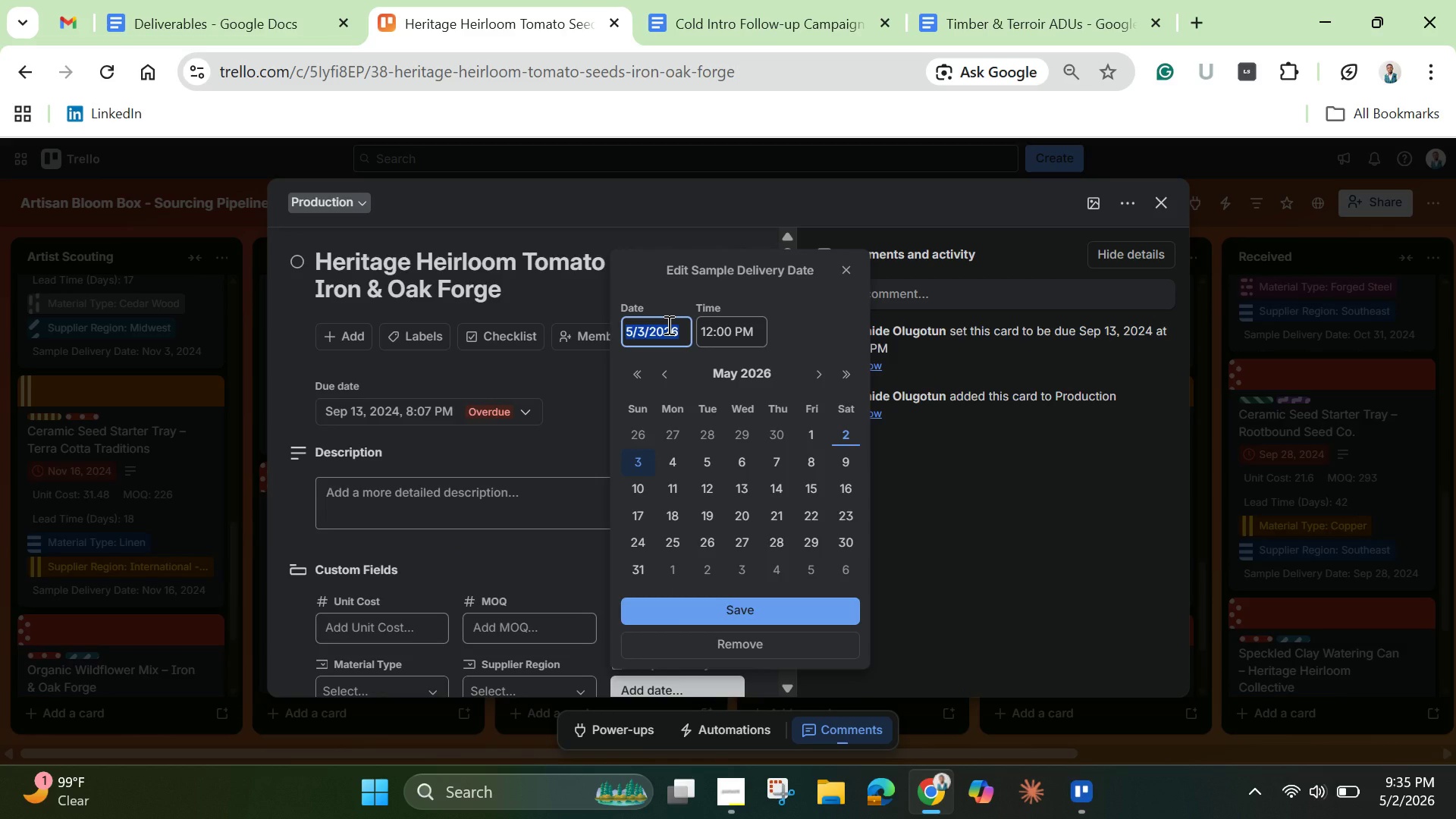 
key(Backspace)
 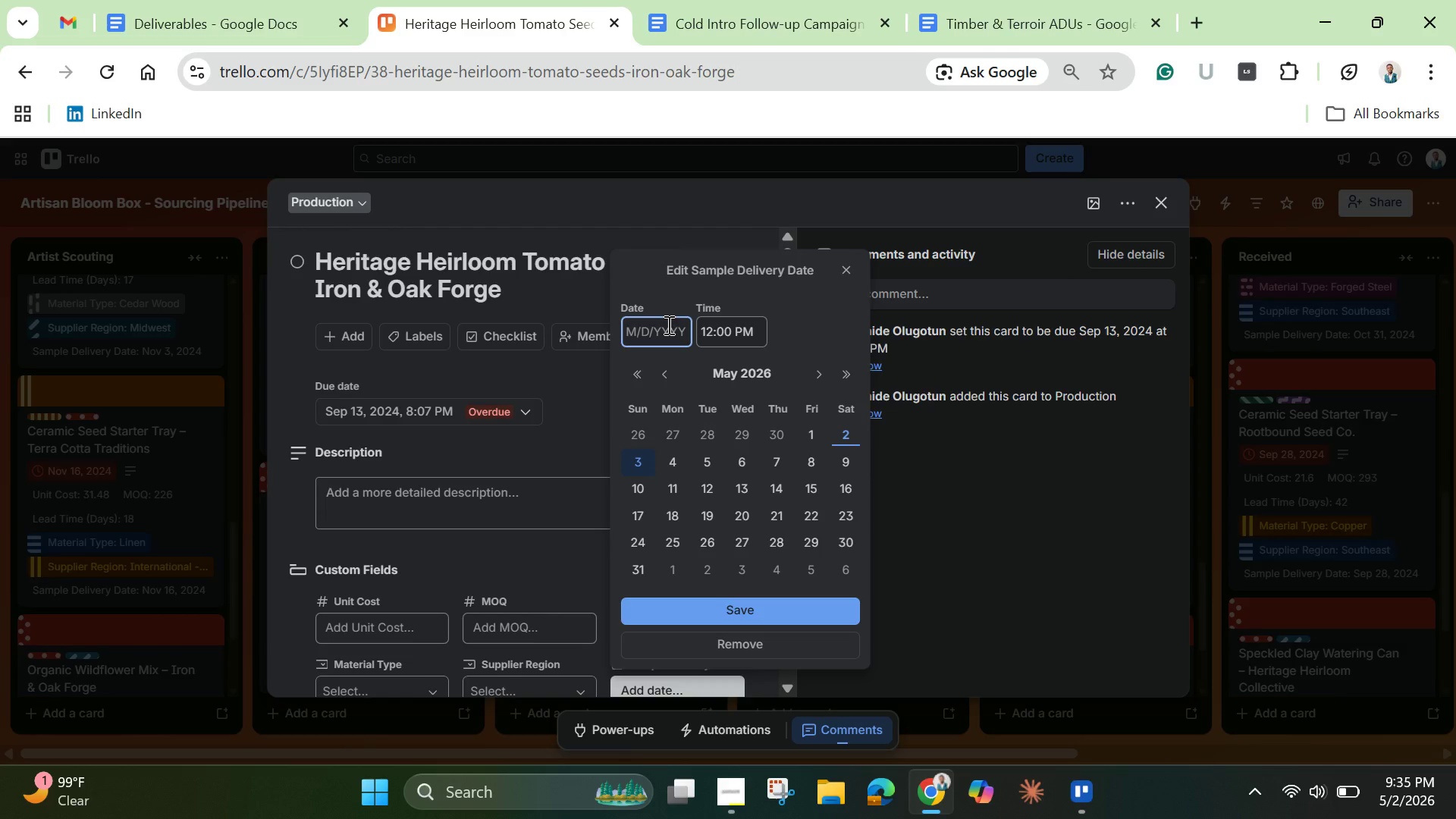 
key(Control+V)
 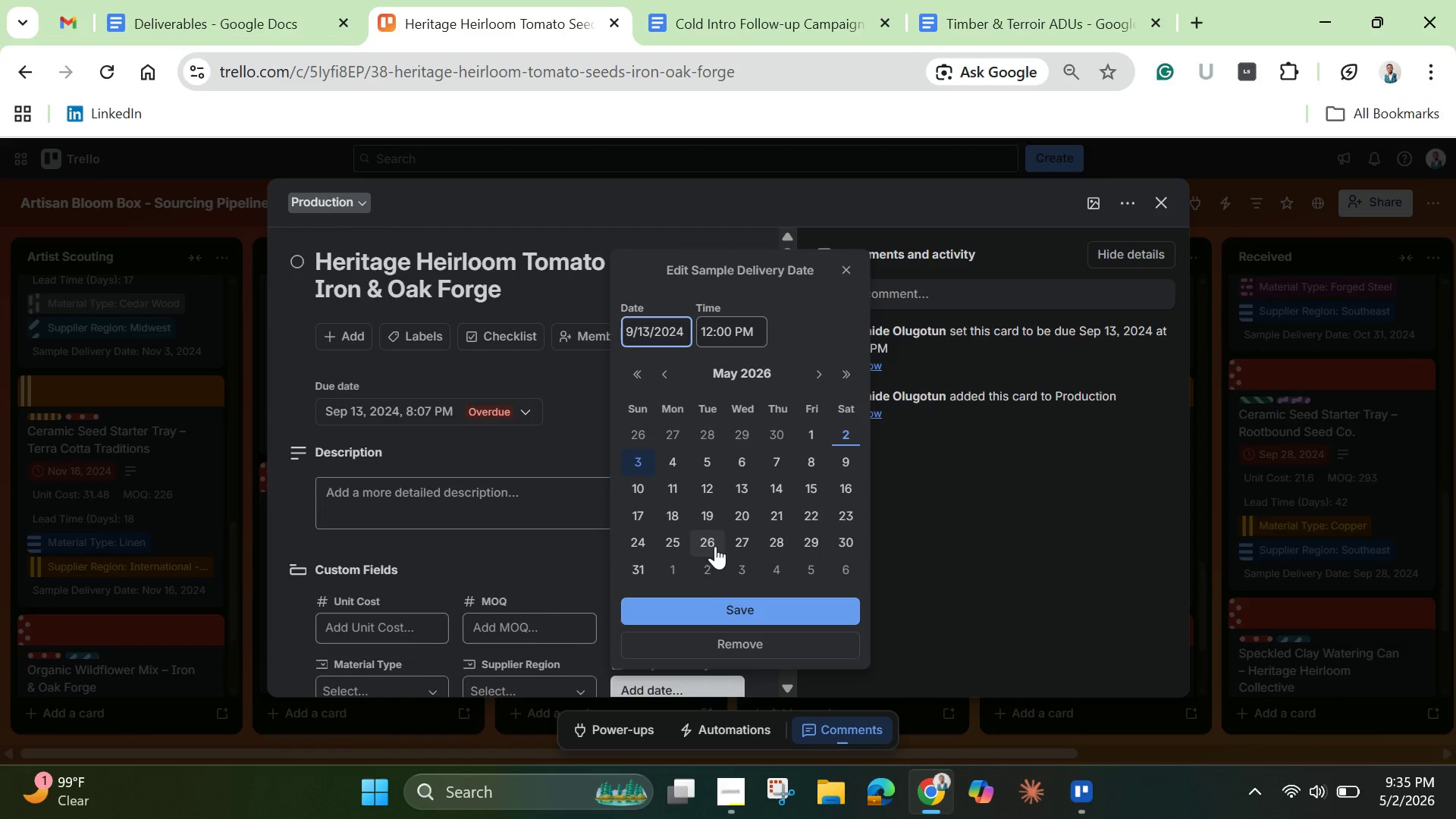 
left_click([696, 601])
 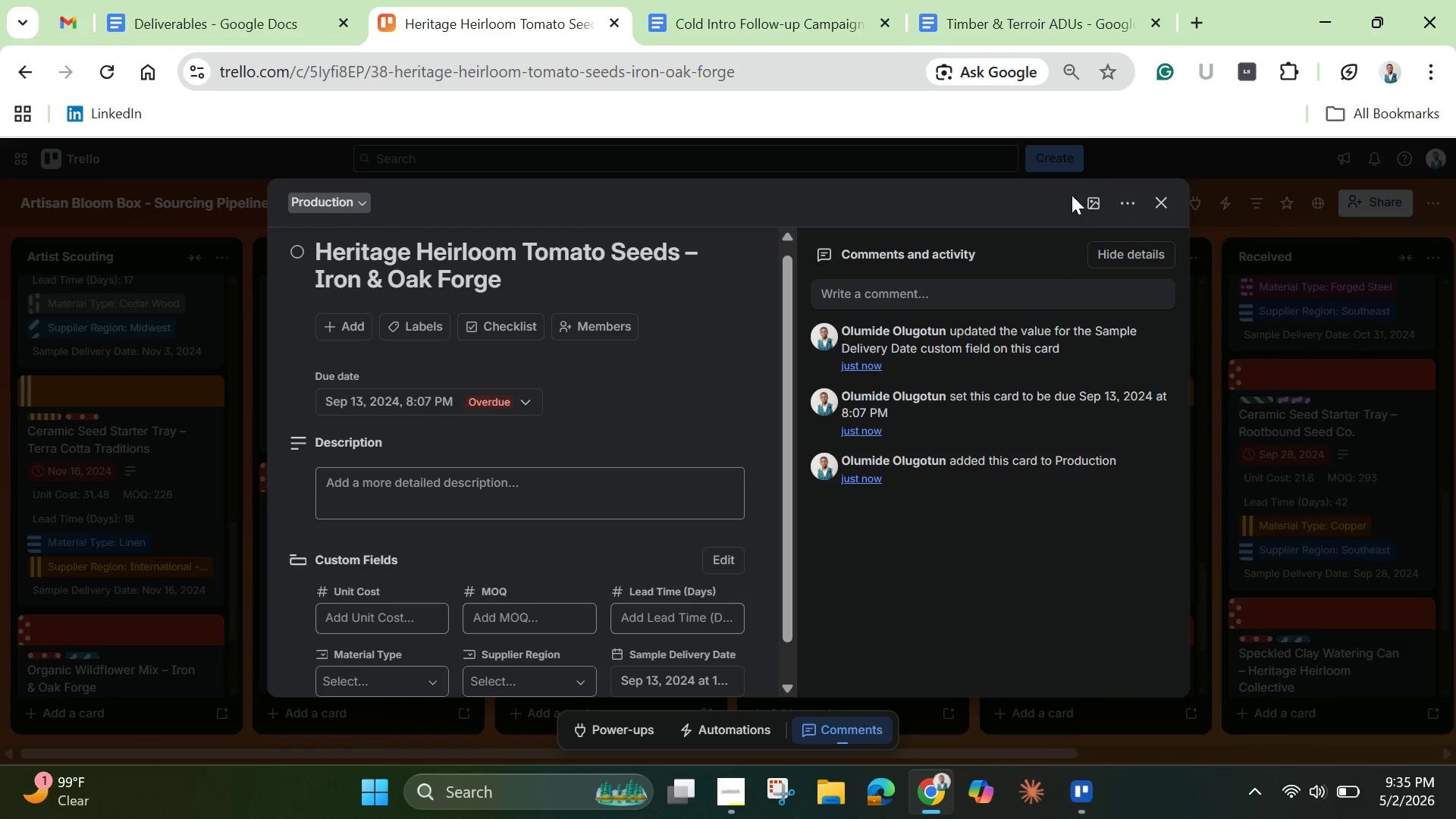 
left_click([1095, 202])
 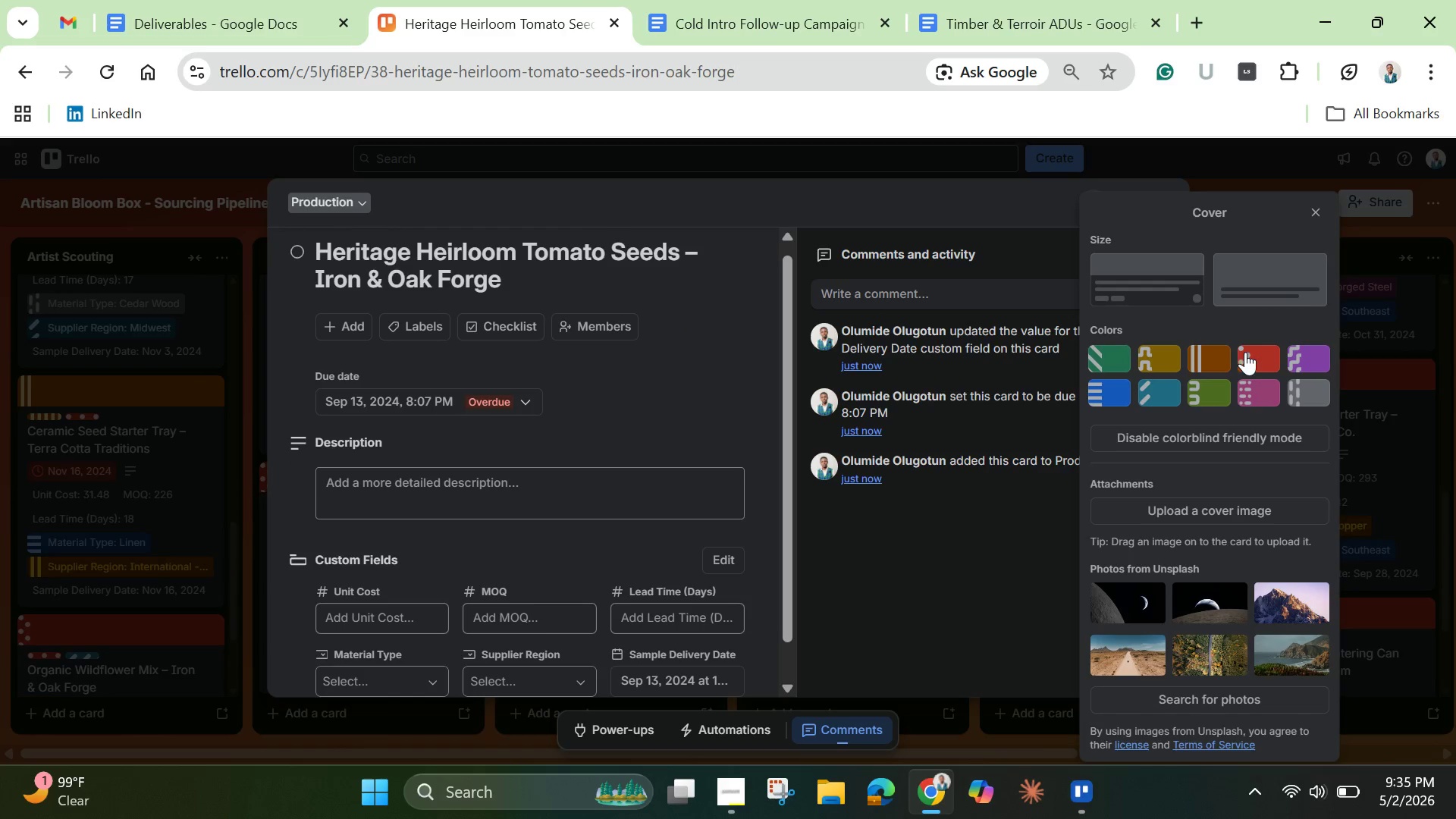 
left_click([1252, 352])
 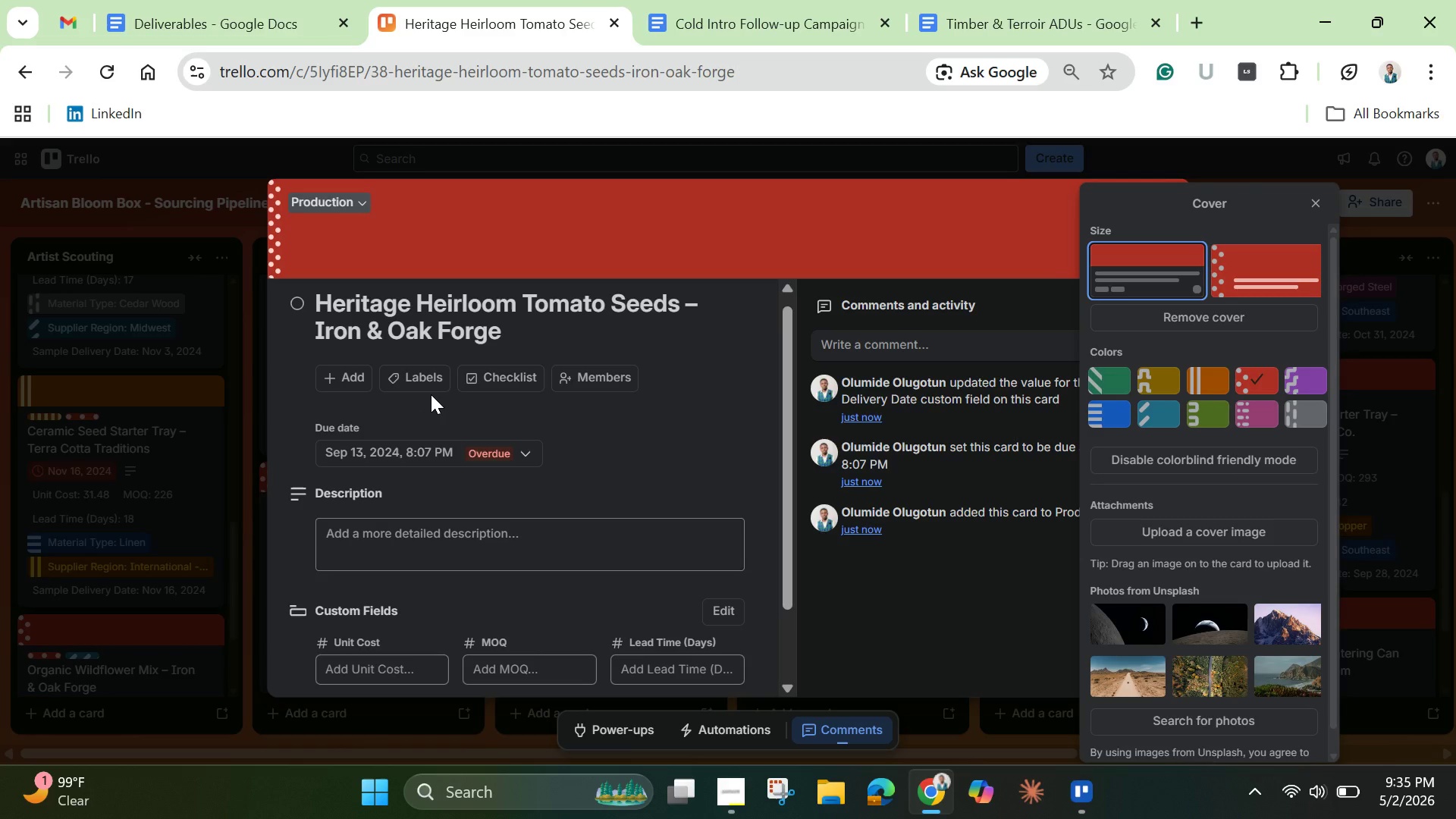 
wait(6.66)
 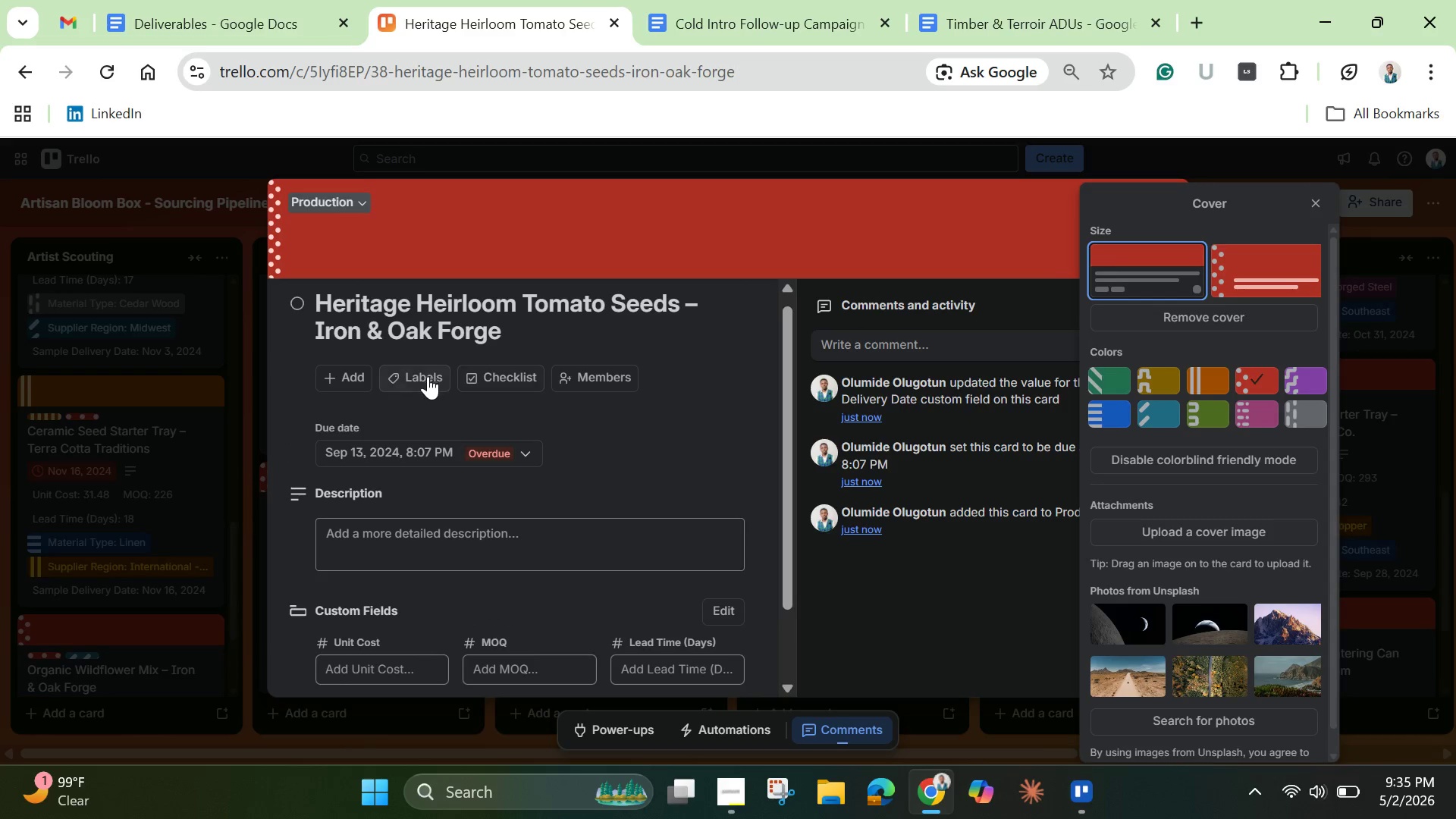 
left_click([431, 394])
 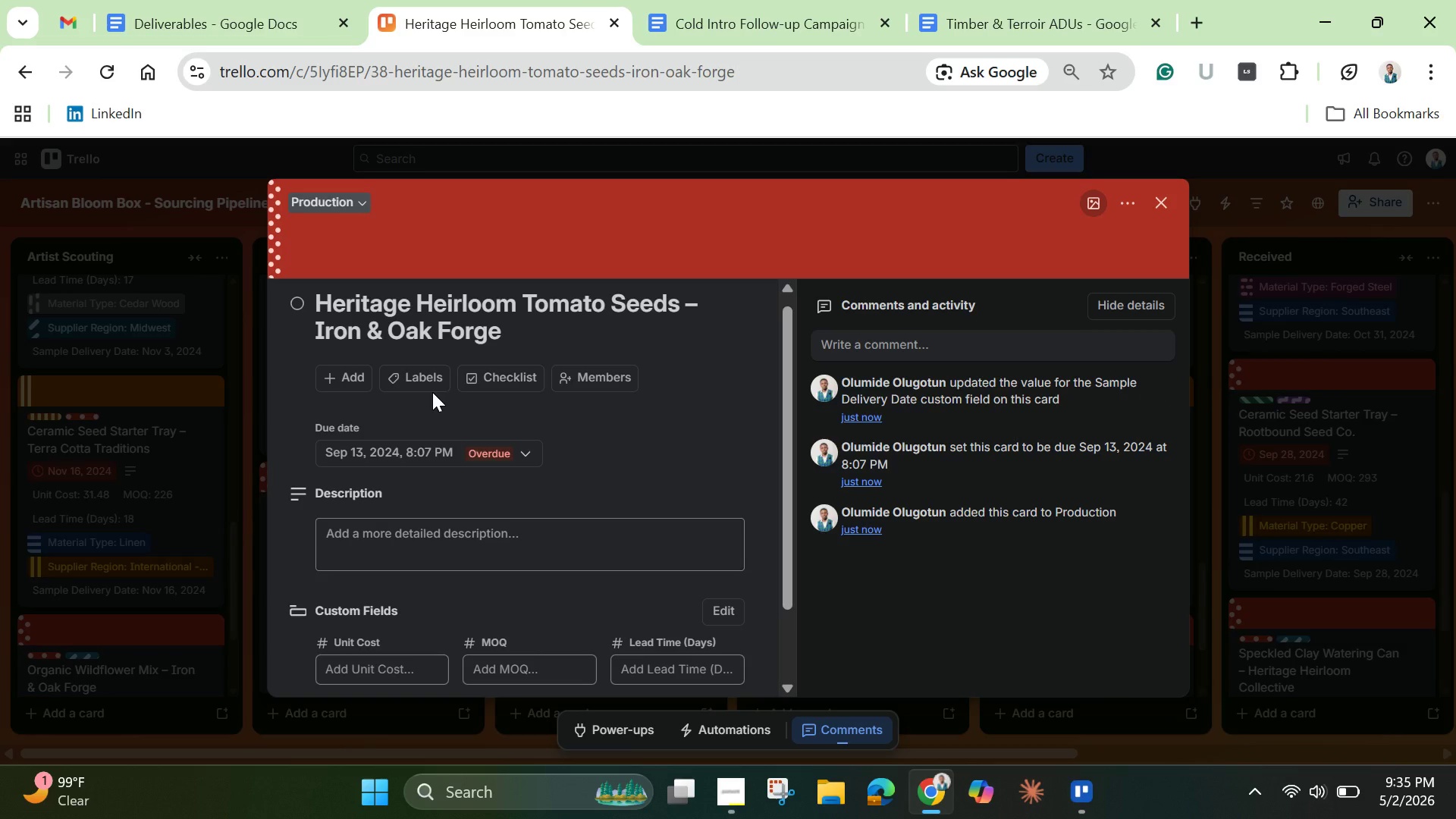 
left_click([432, 392])
 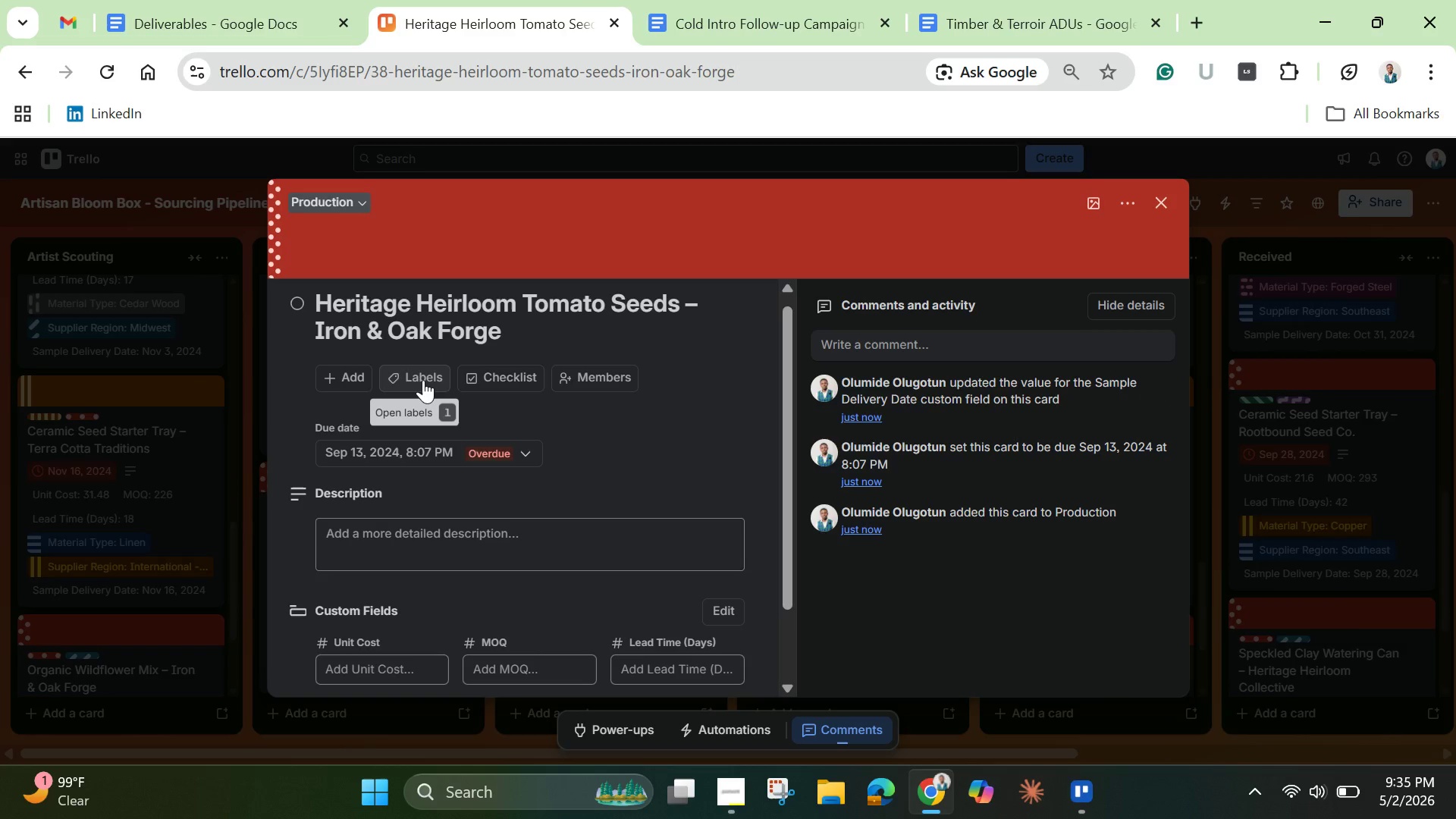 
left_click([423, 380])
 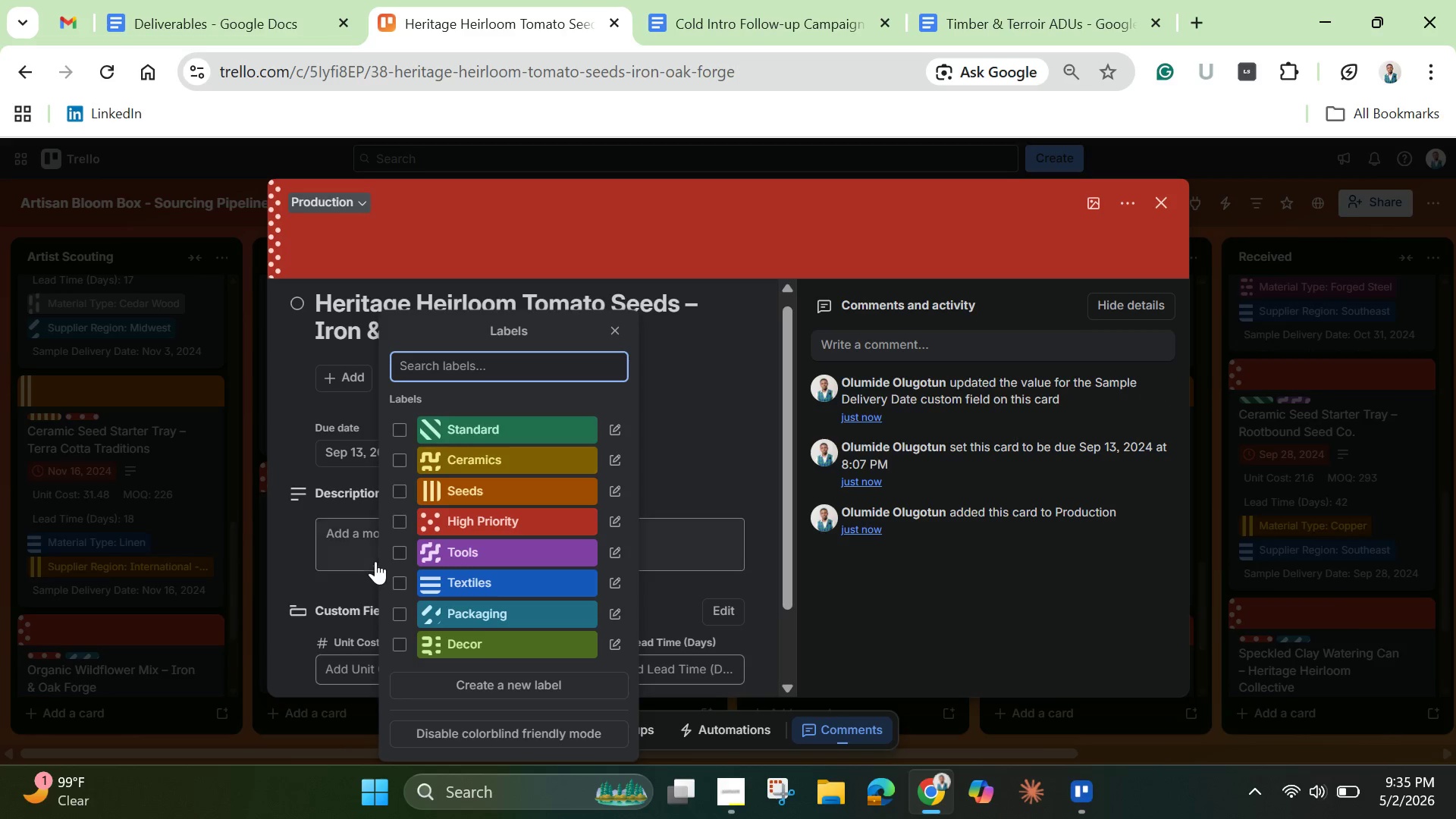 
left_click([400, 553])
 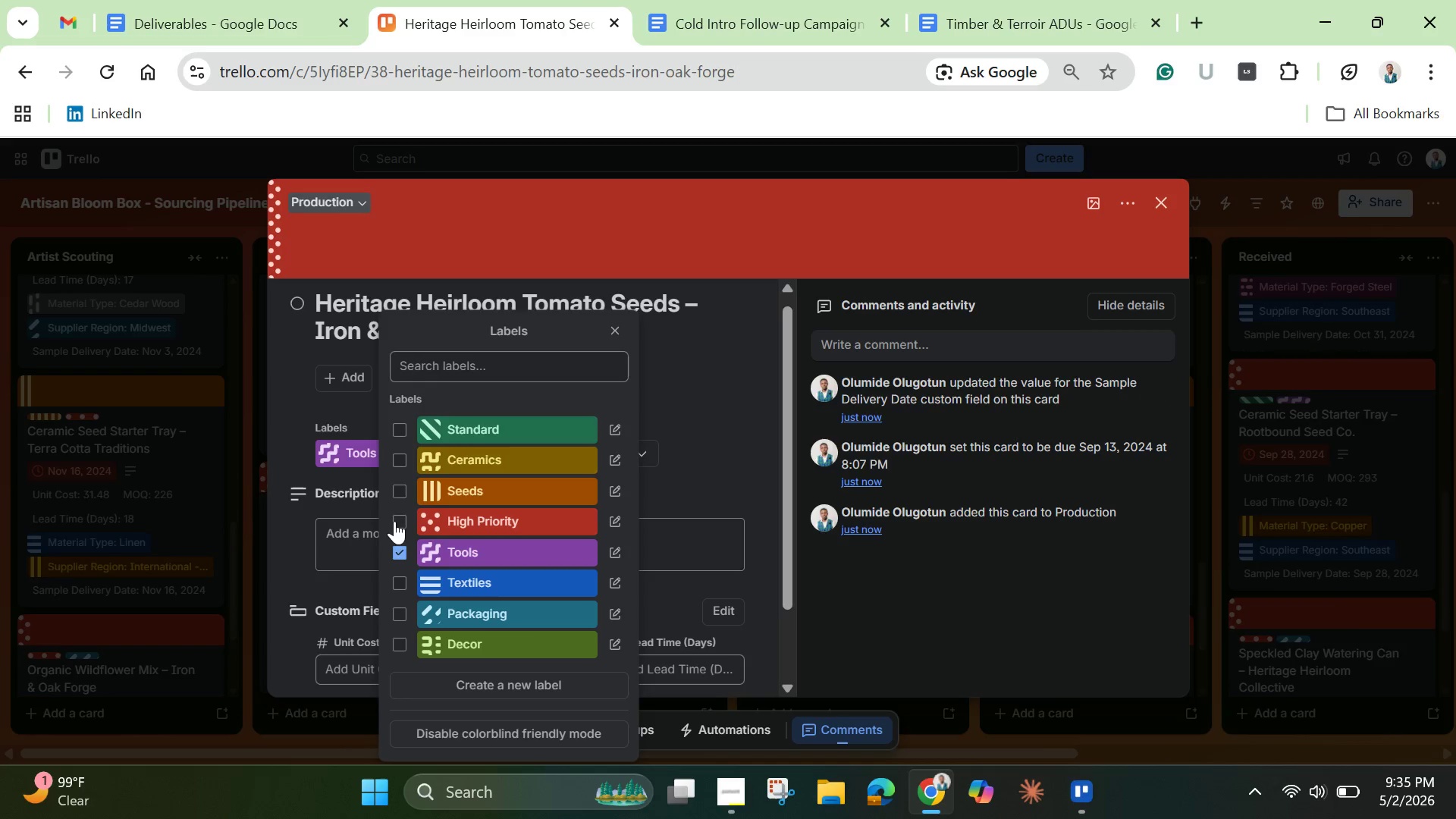 
left_click([394, 518])
 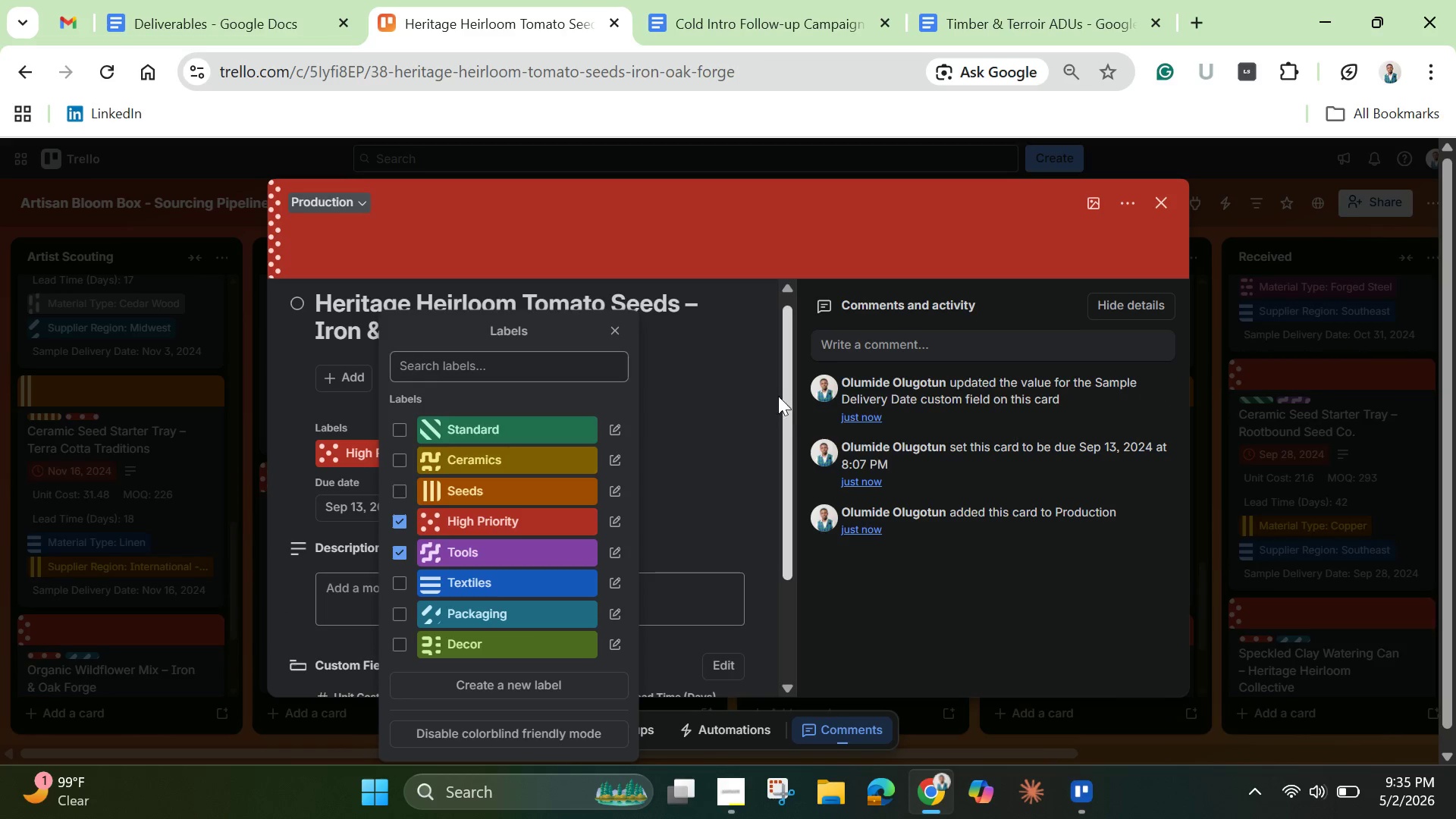 
left_click([737, 388])
 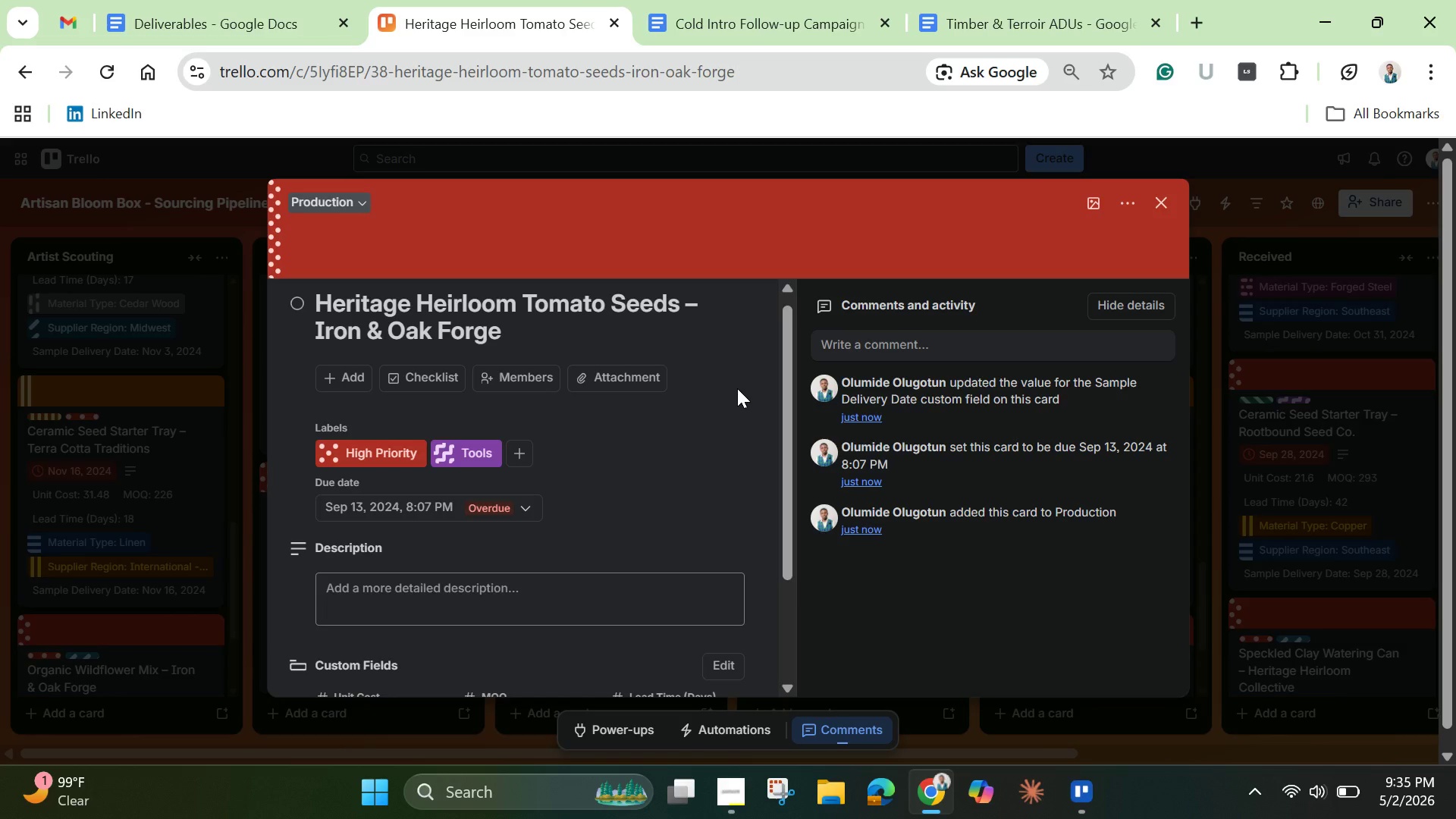 
wait(12.28)
 